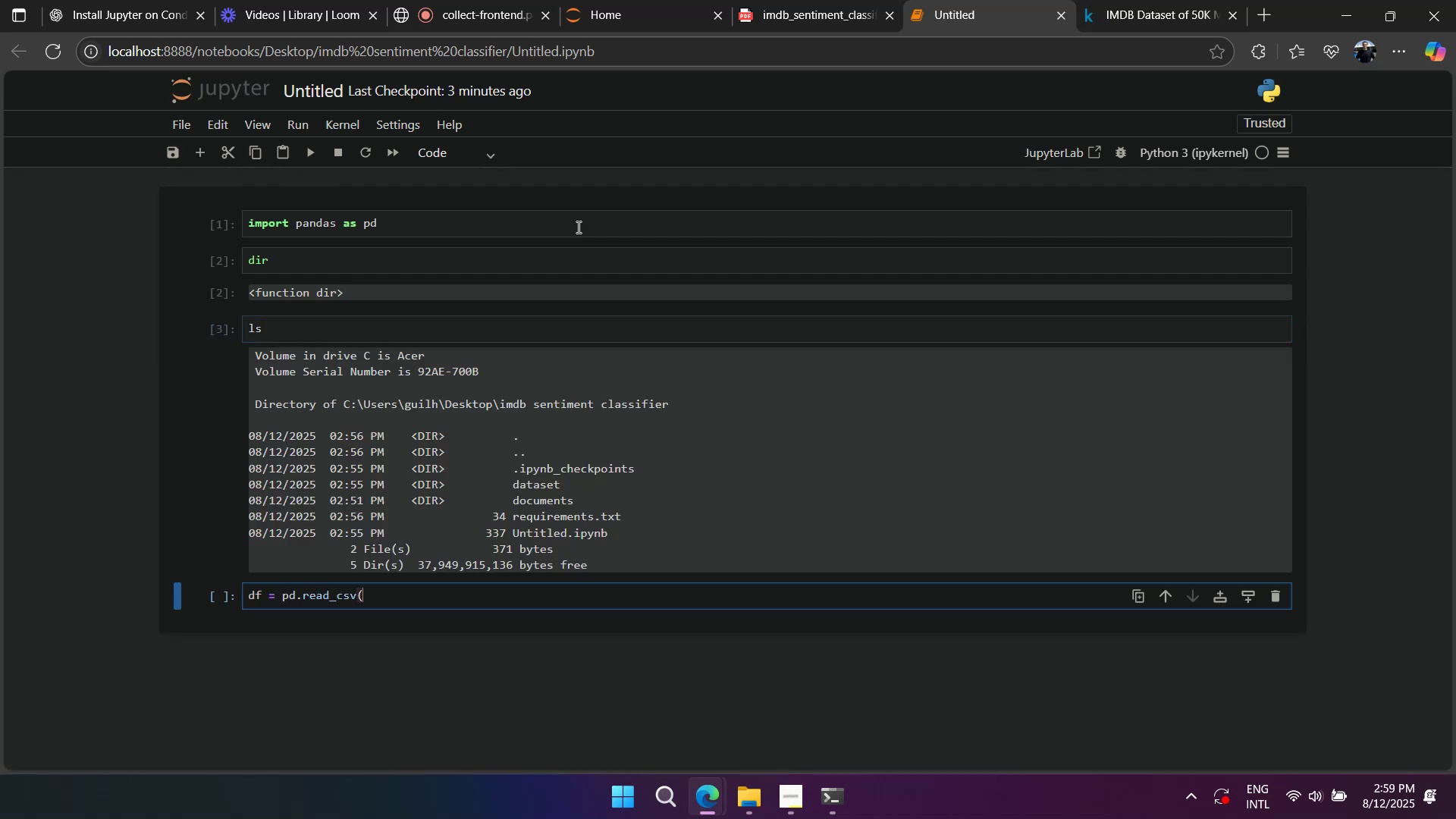 
key(Space)
 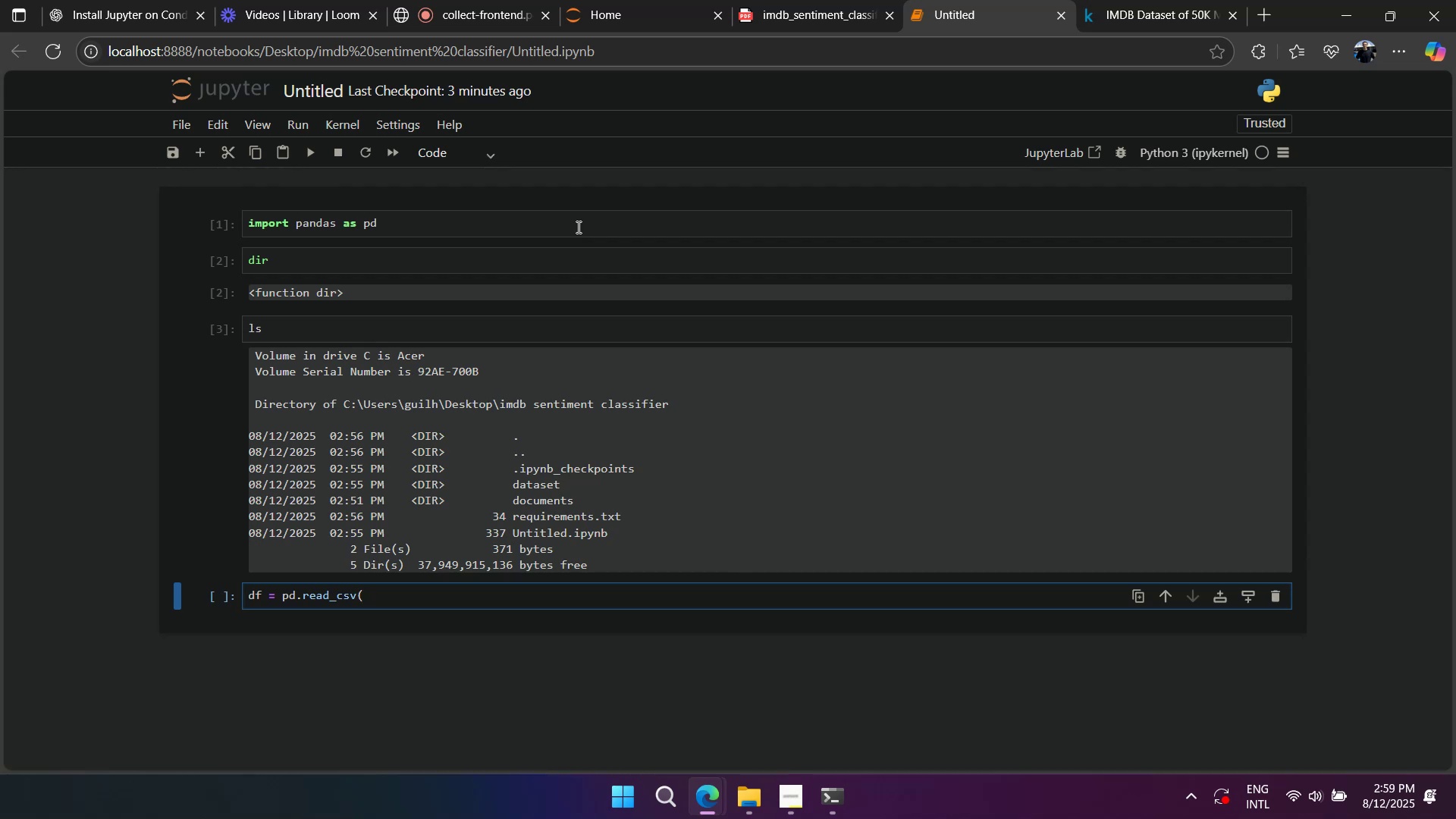 
key(Backspace)
 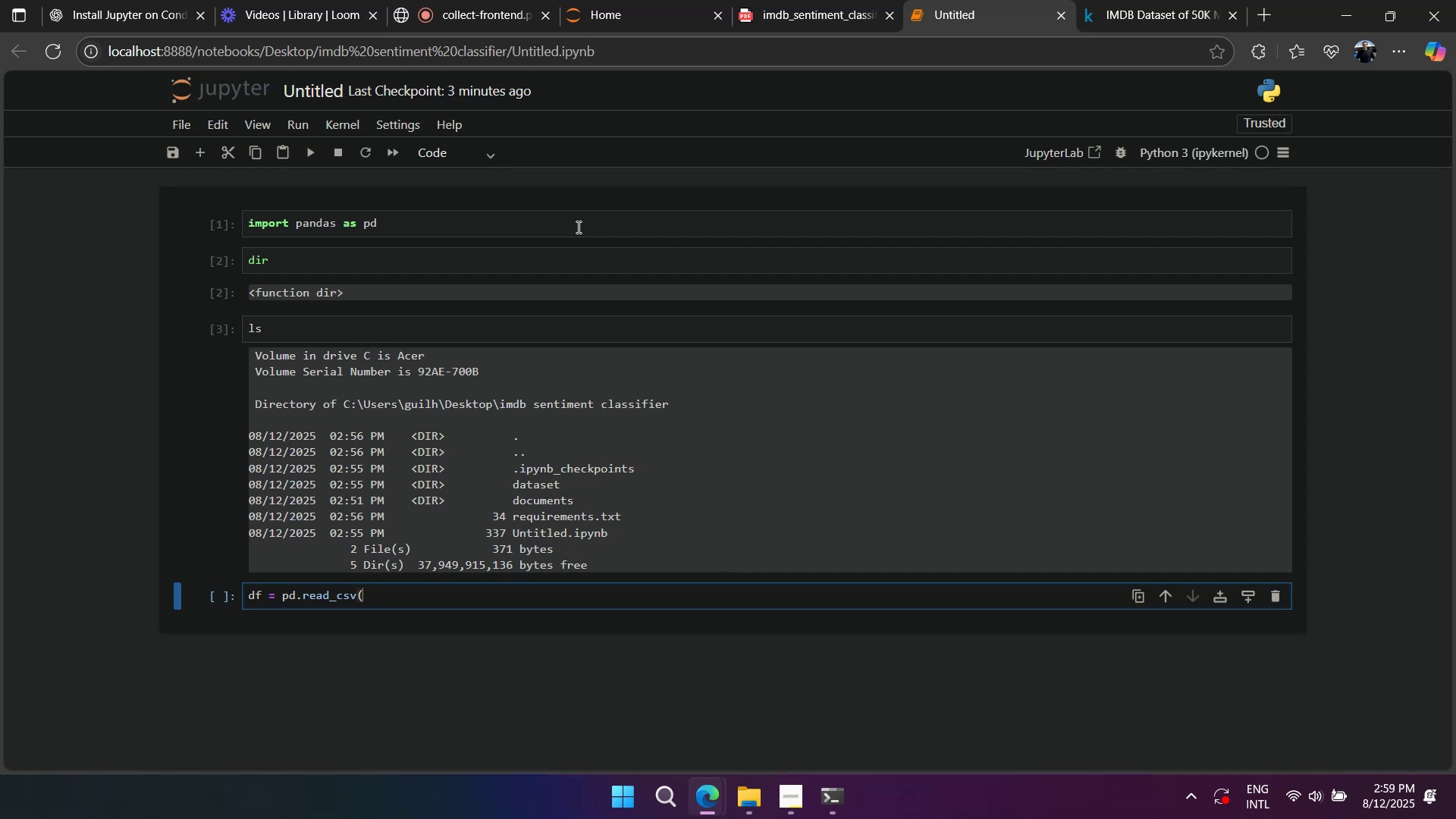 
key(Backquote)
 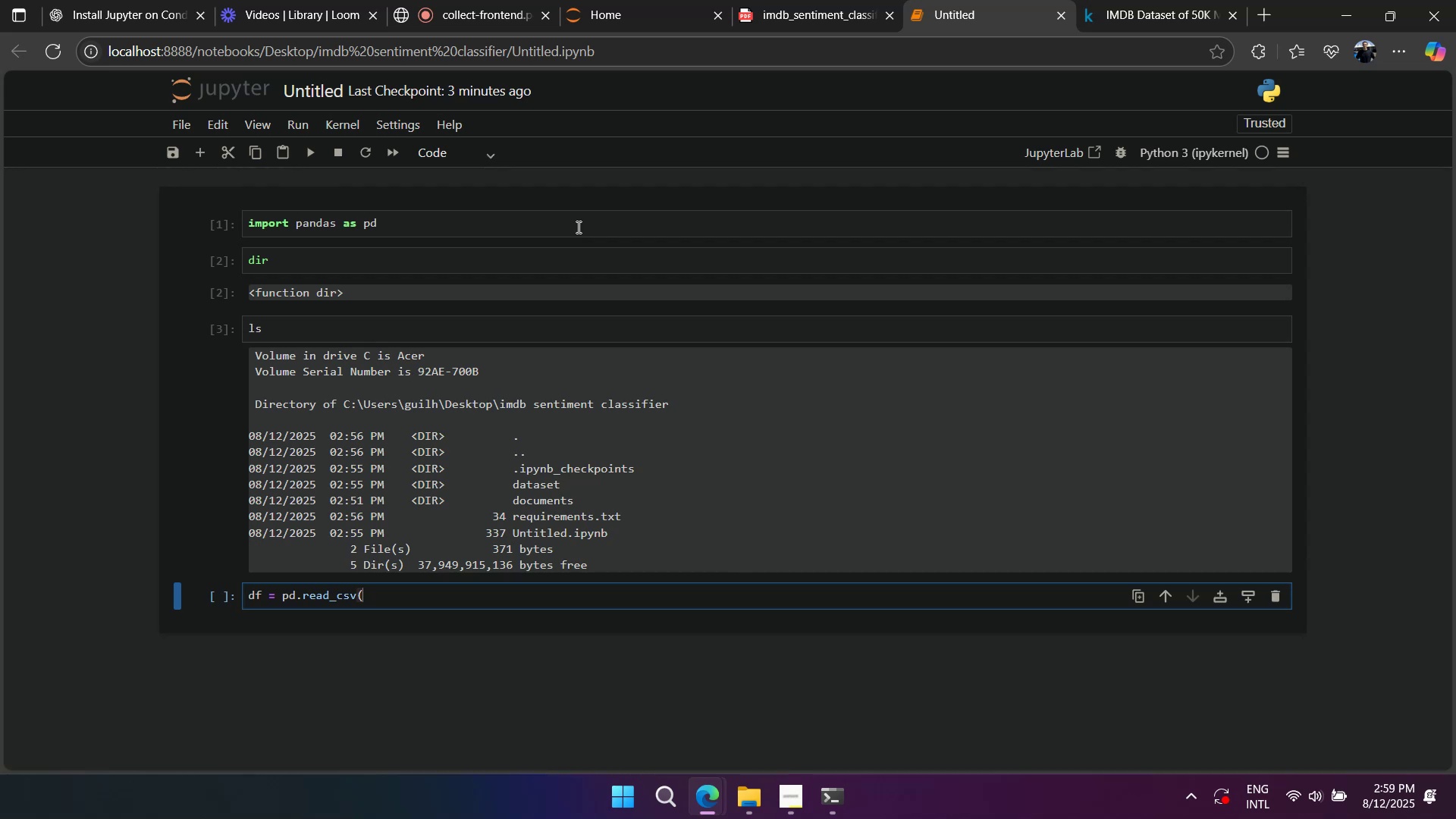 
key(Space)
 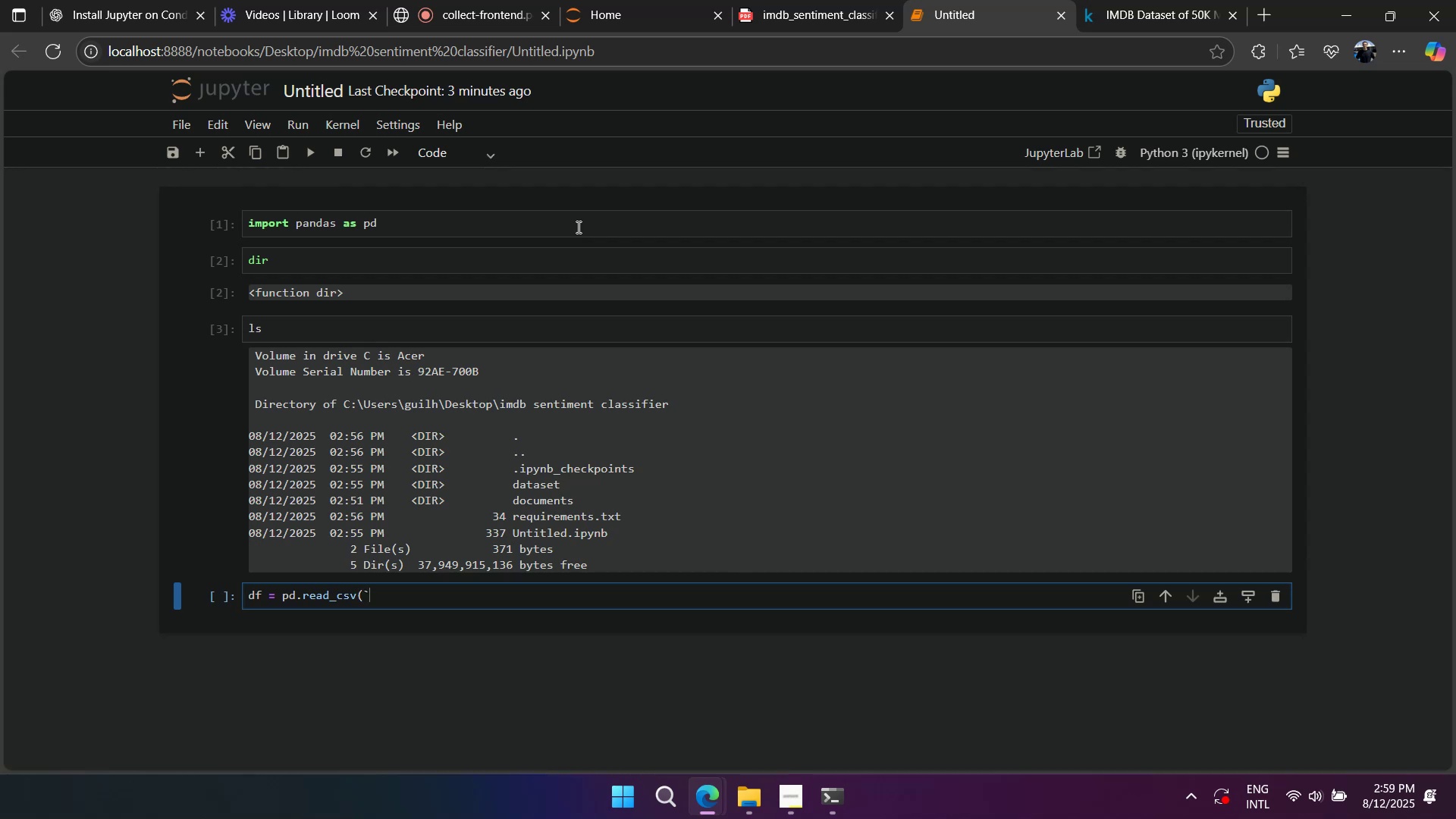 
key(Backspace)
 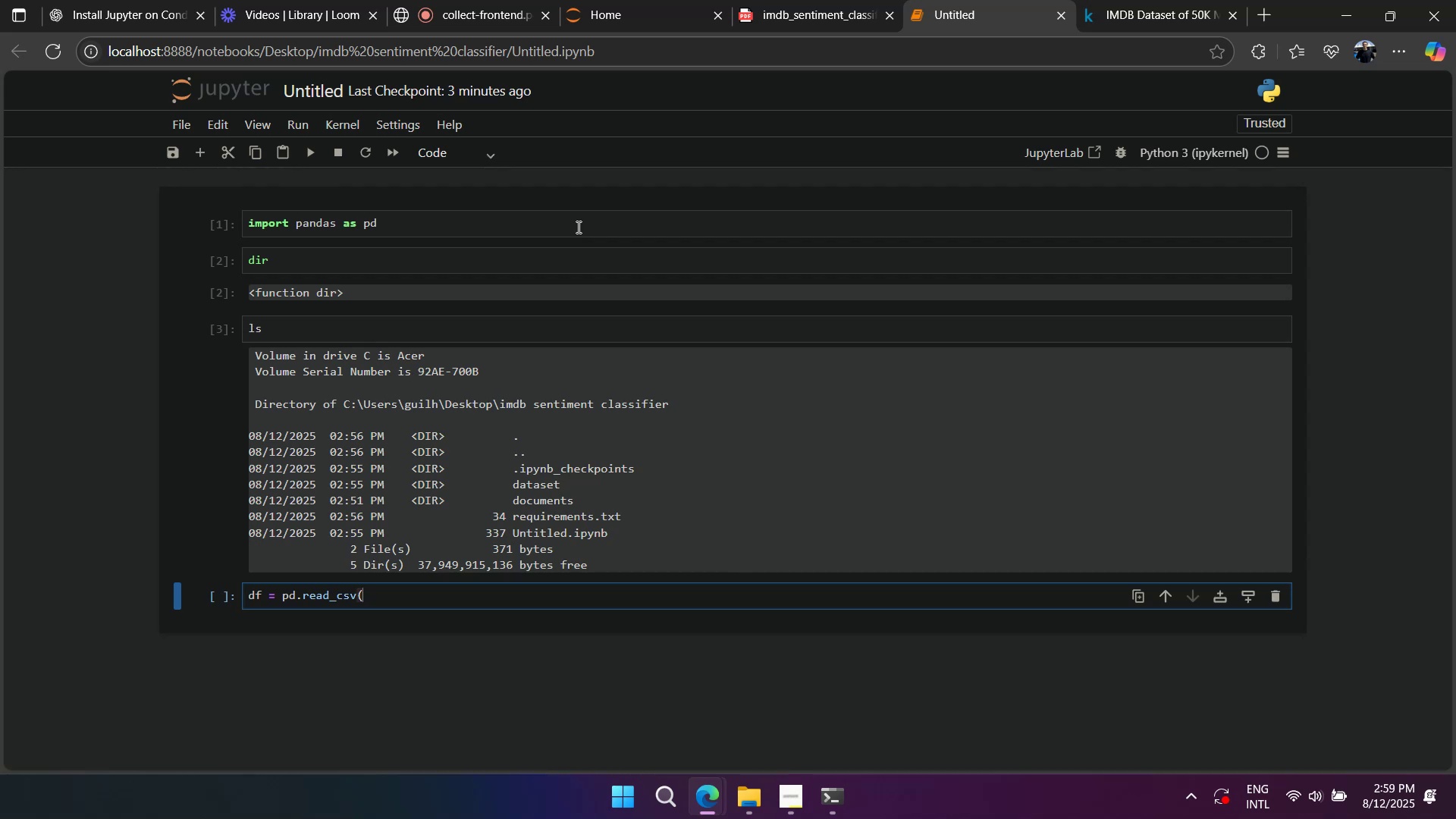 
key(Shift+ShiftLeft)
 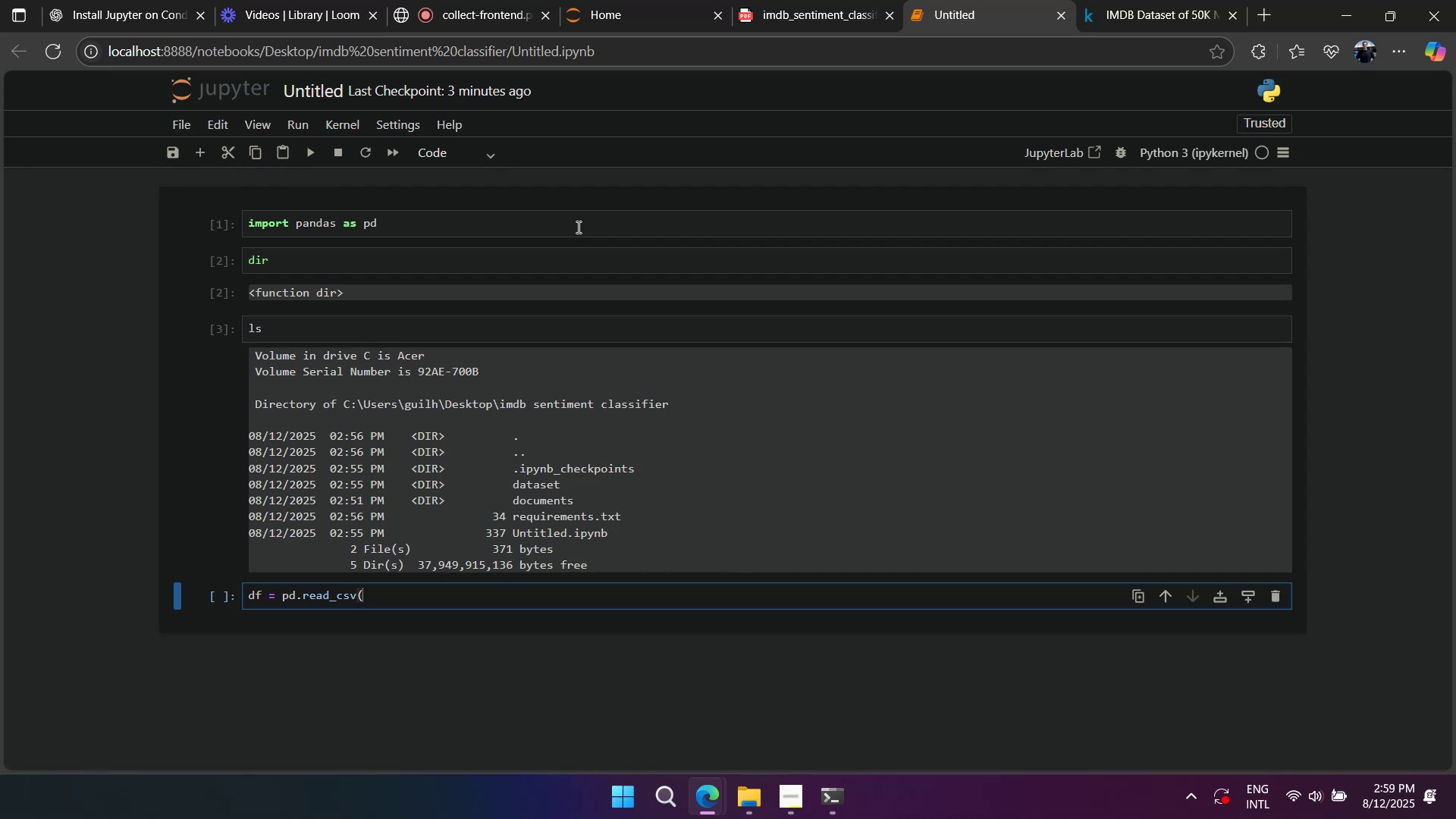 
key(Backquote)
 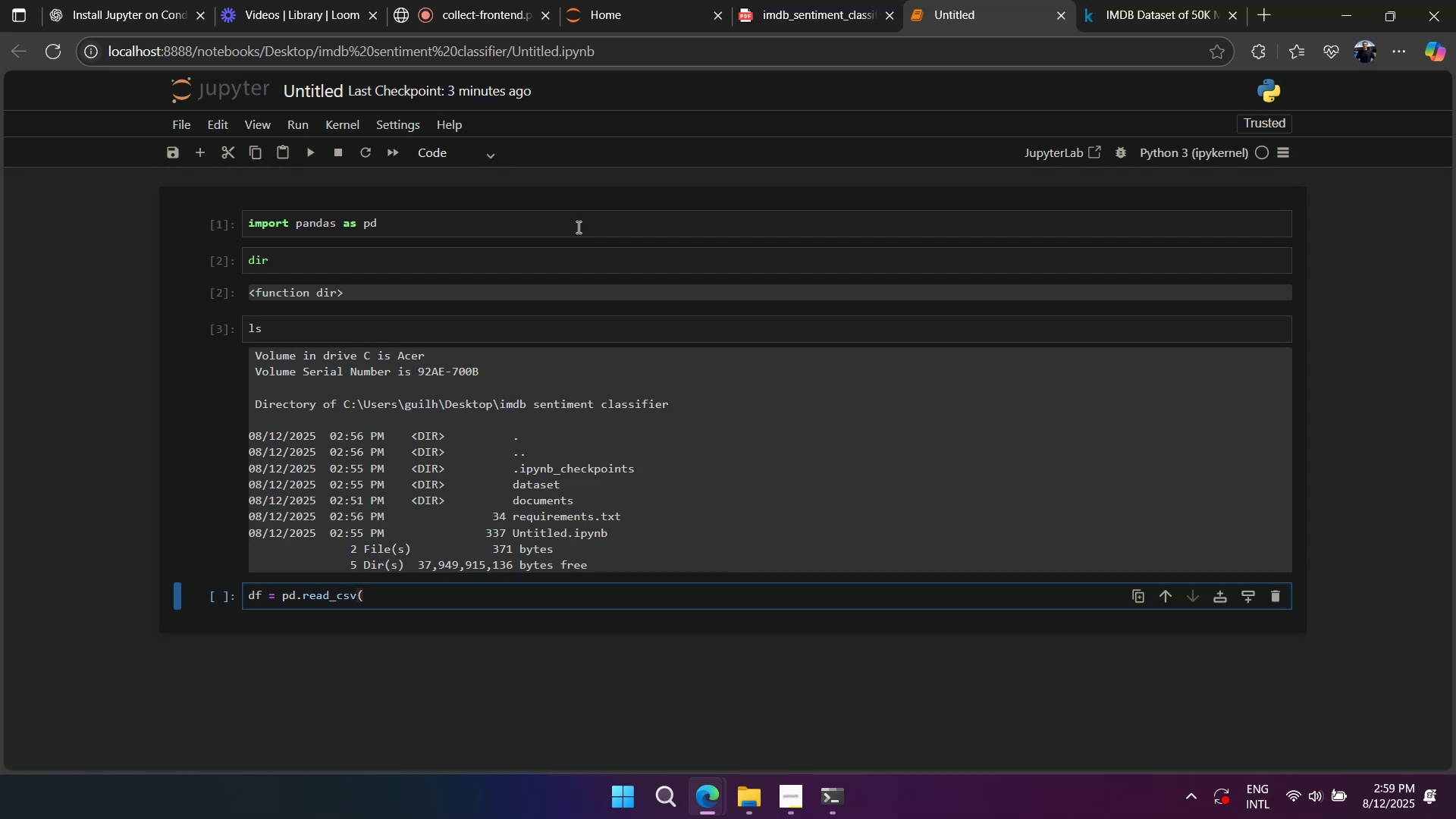 
key(Space)
 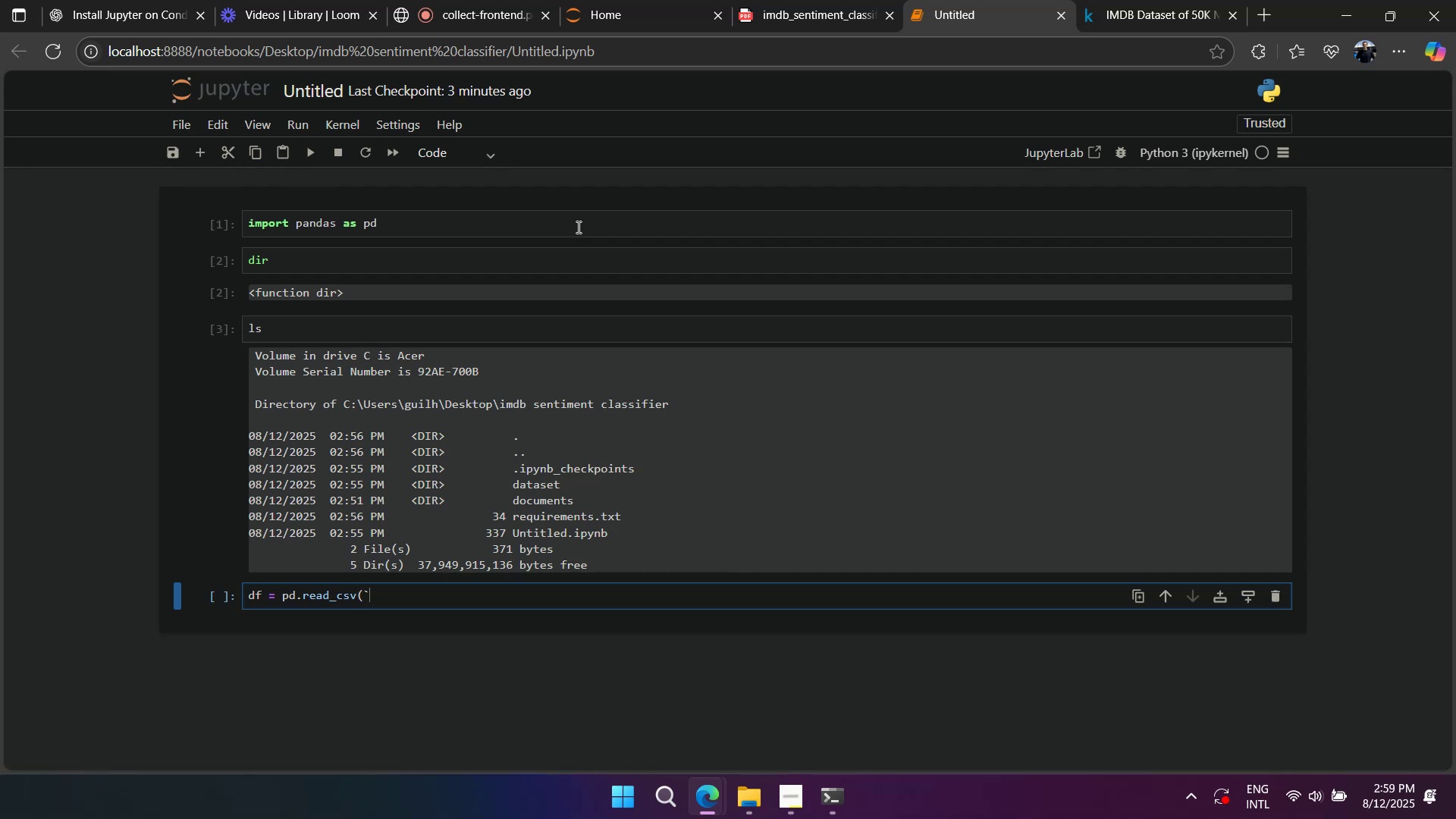 
key(Backspace)
 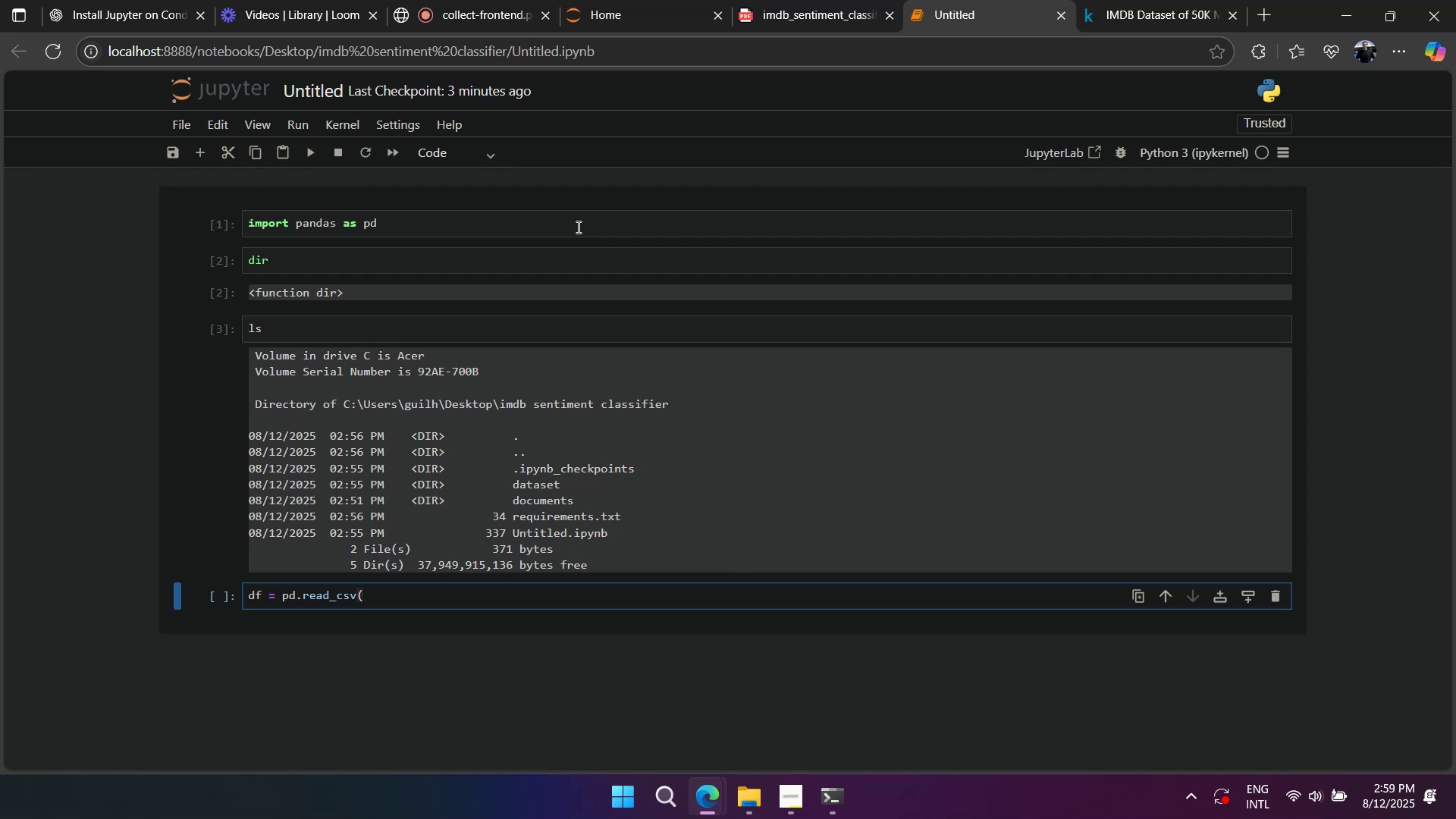 
key(Shift+Backquote)
 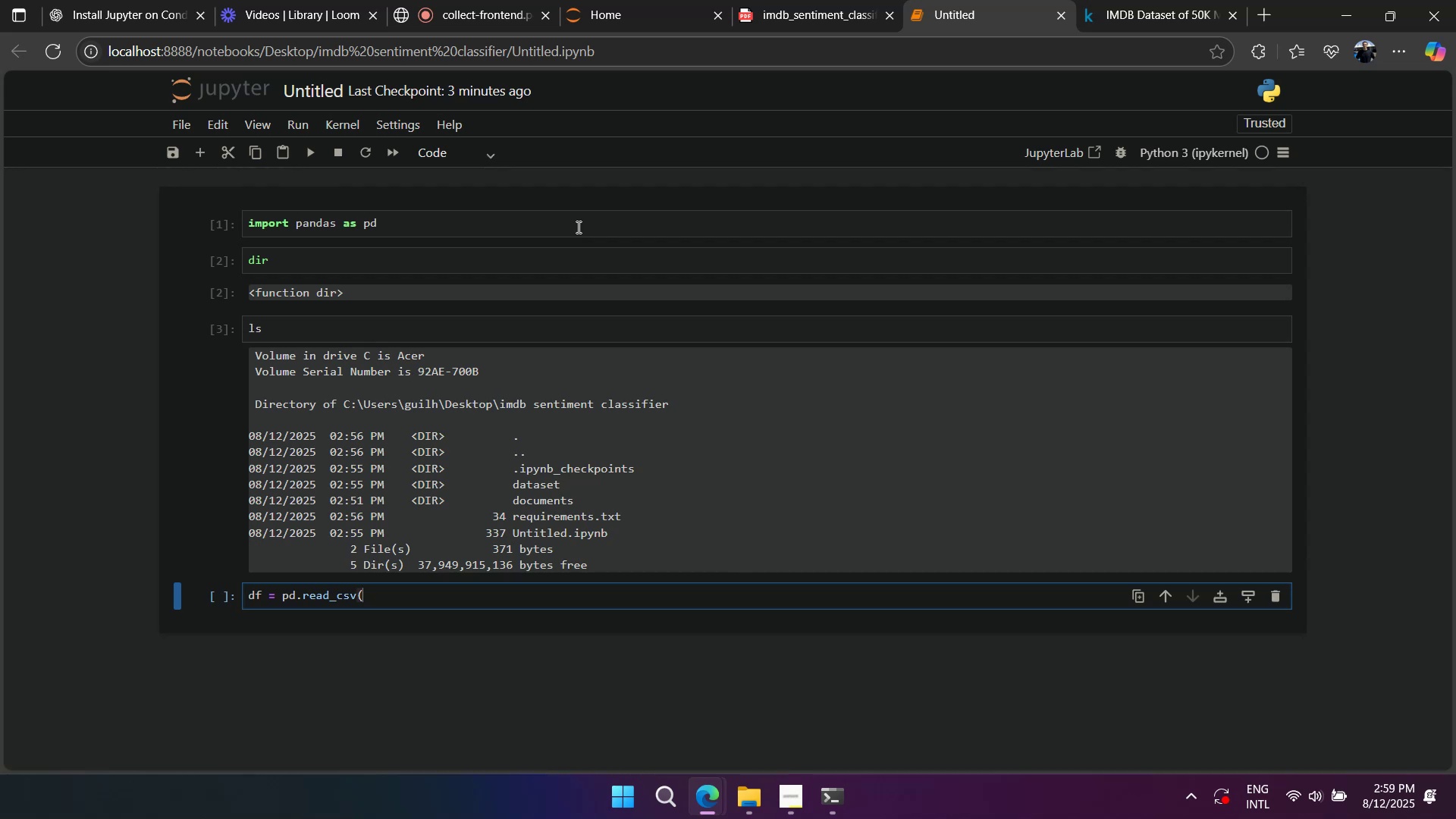 
key(Space)
 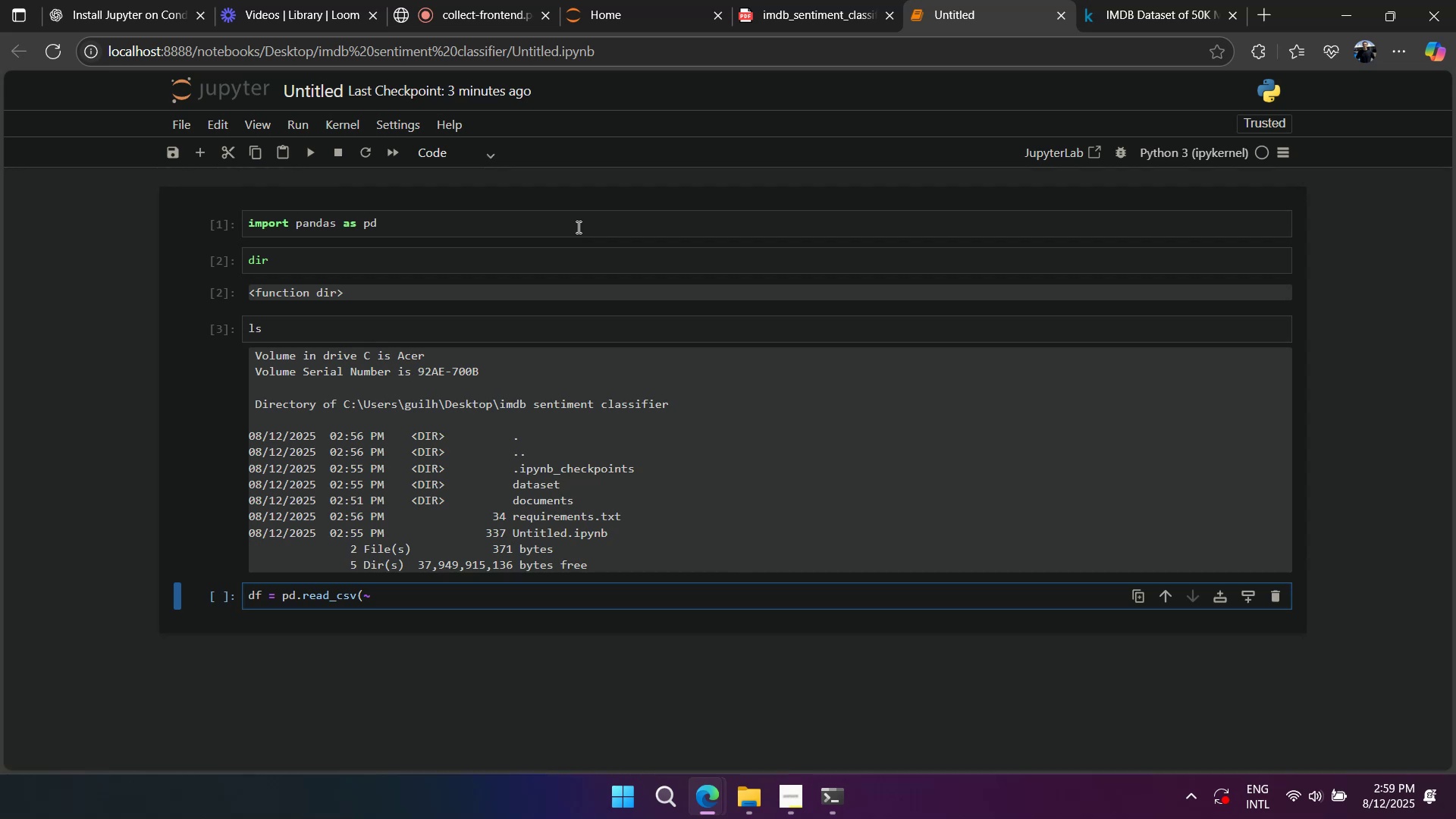 
key(Backspace)
 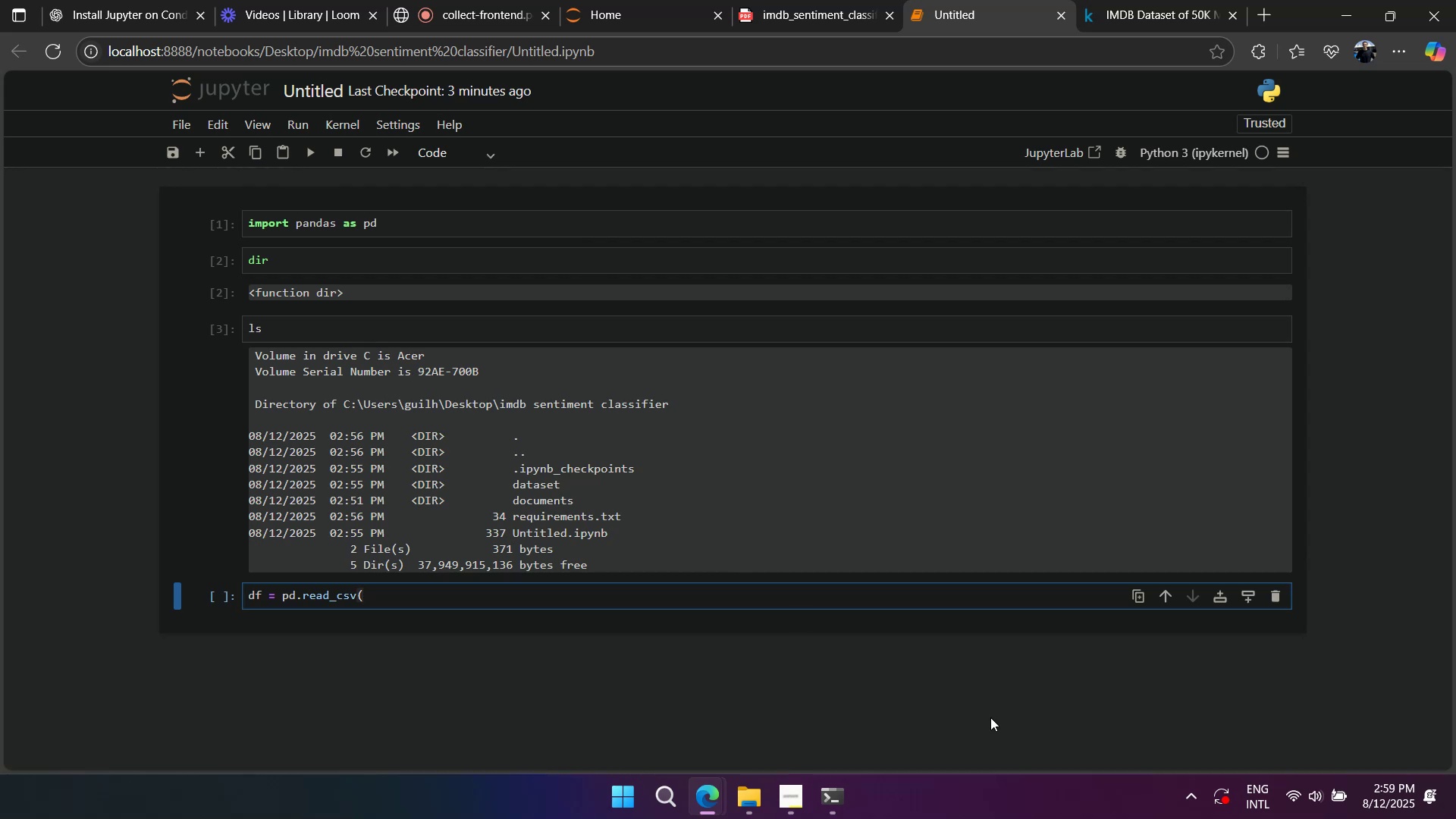 
double_click([1256, 786])
 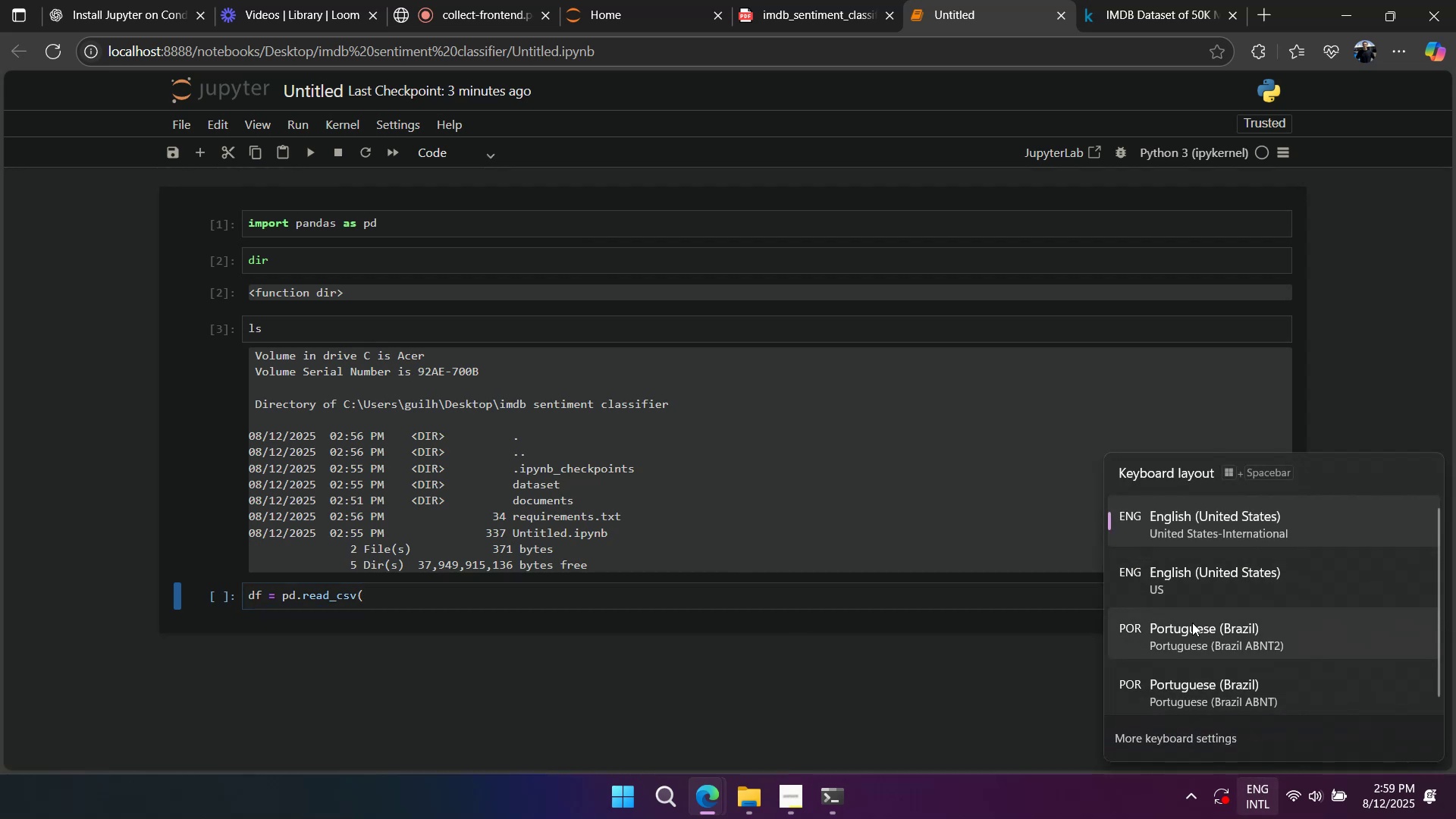 
left_click([1192, 641])
 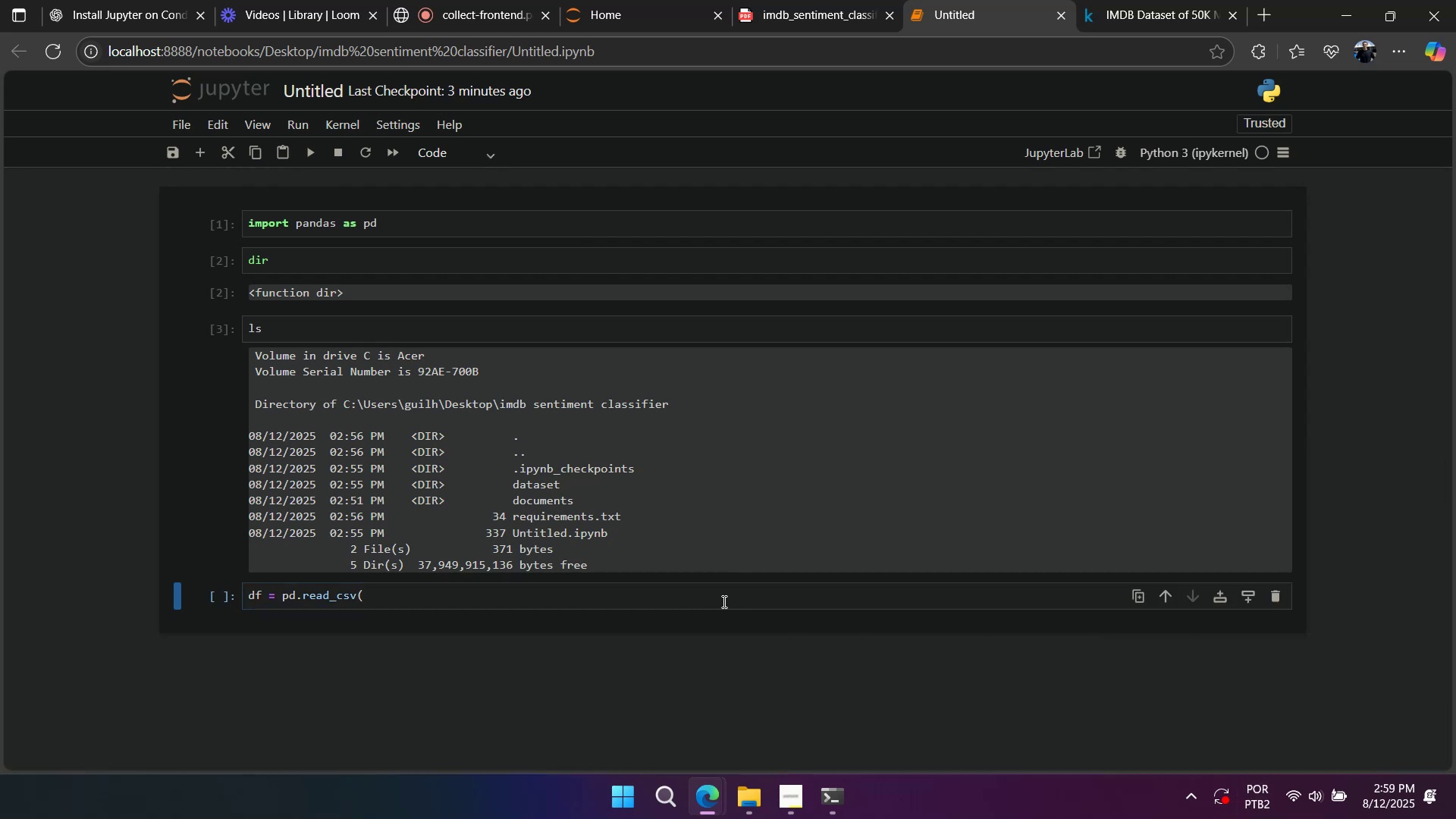 
left_click([721, 601])
 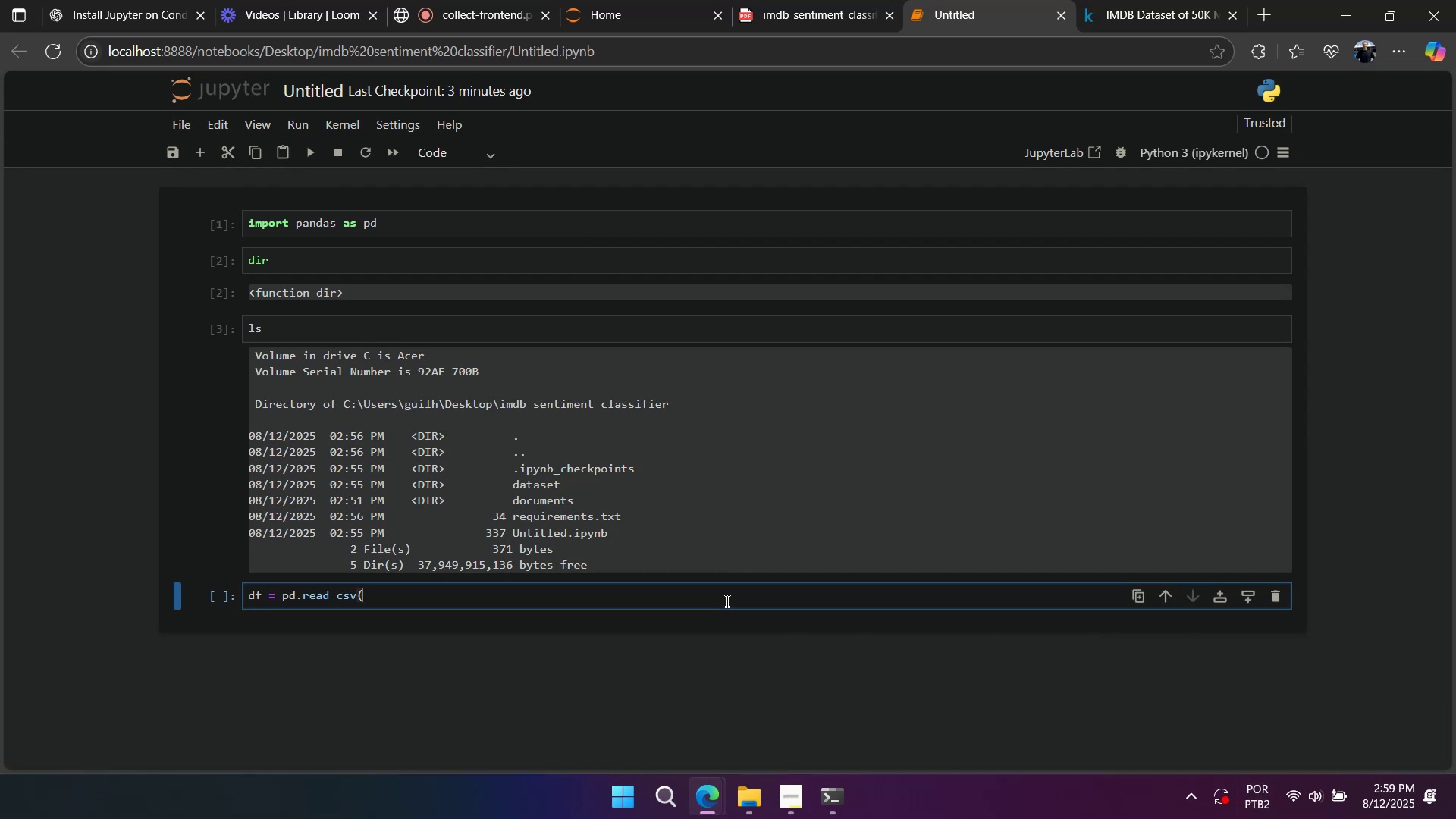 
type(`dataset/)
 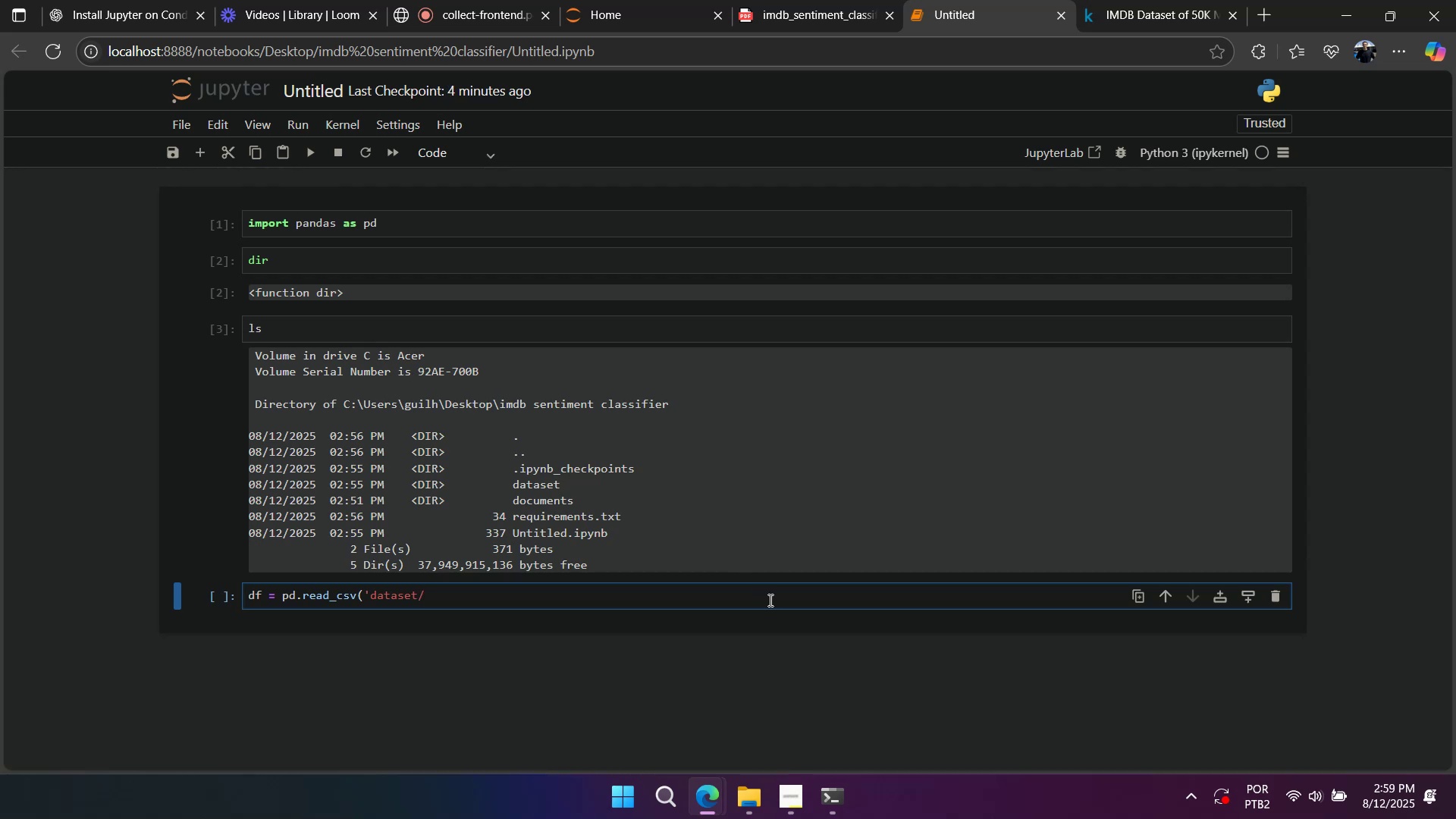 
left_click([758, 785])
 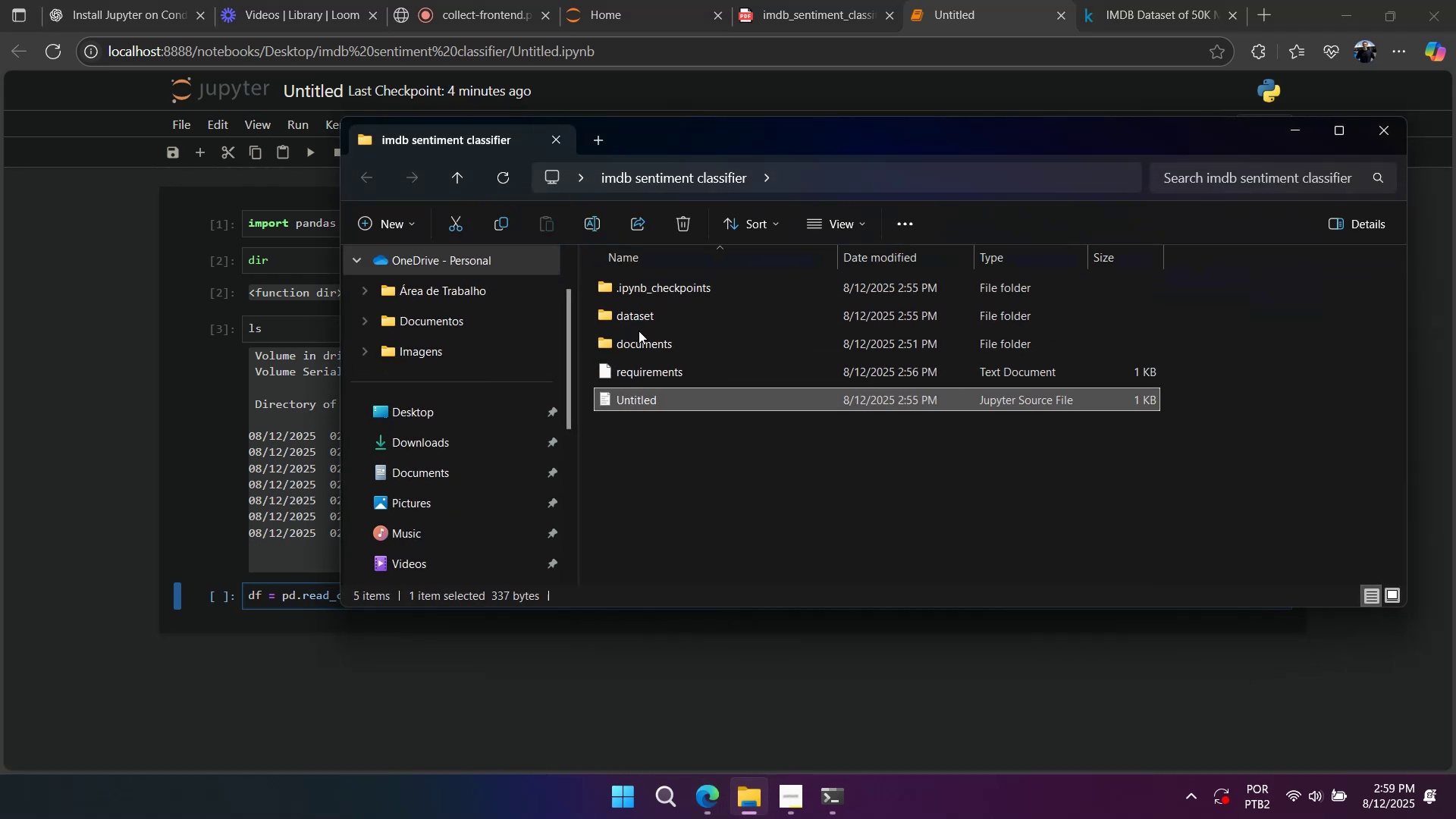 
double_click([639, 332])
 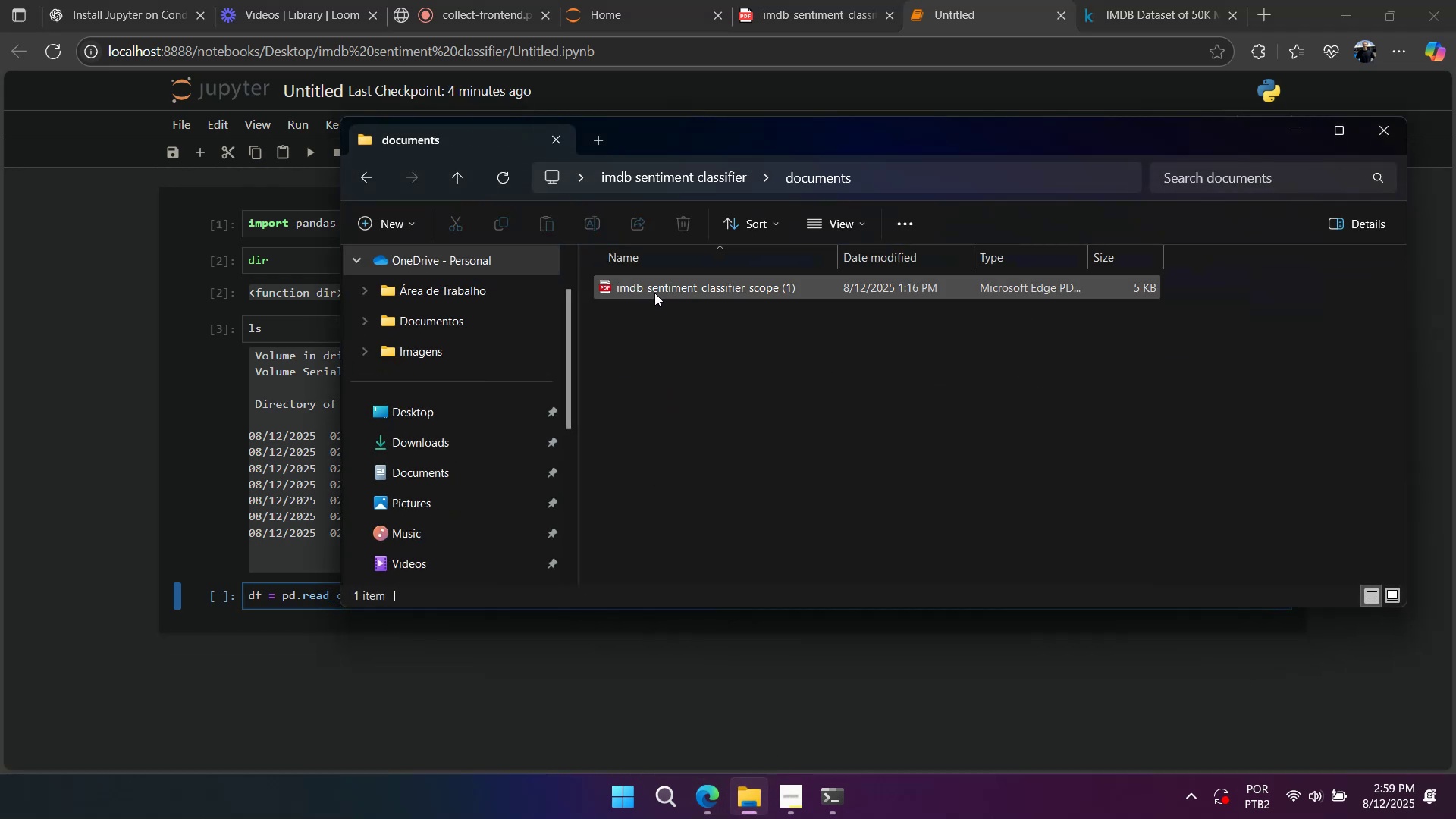 
left_click([658, 288])
 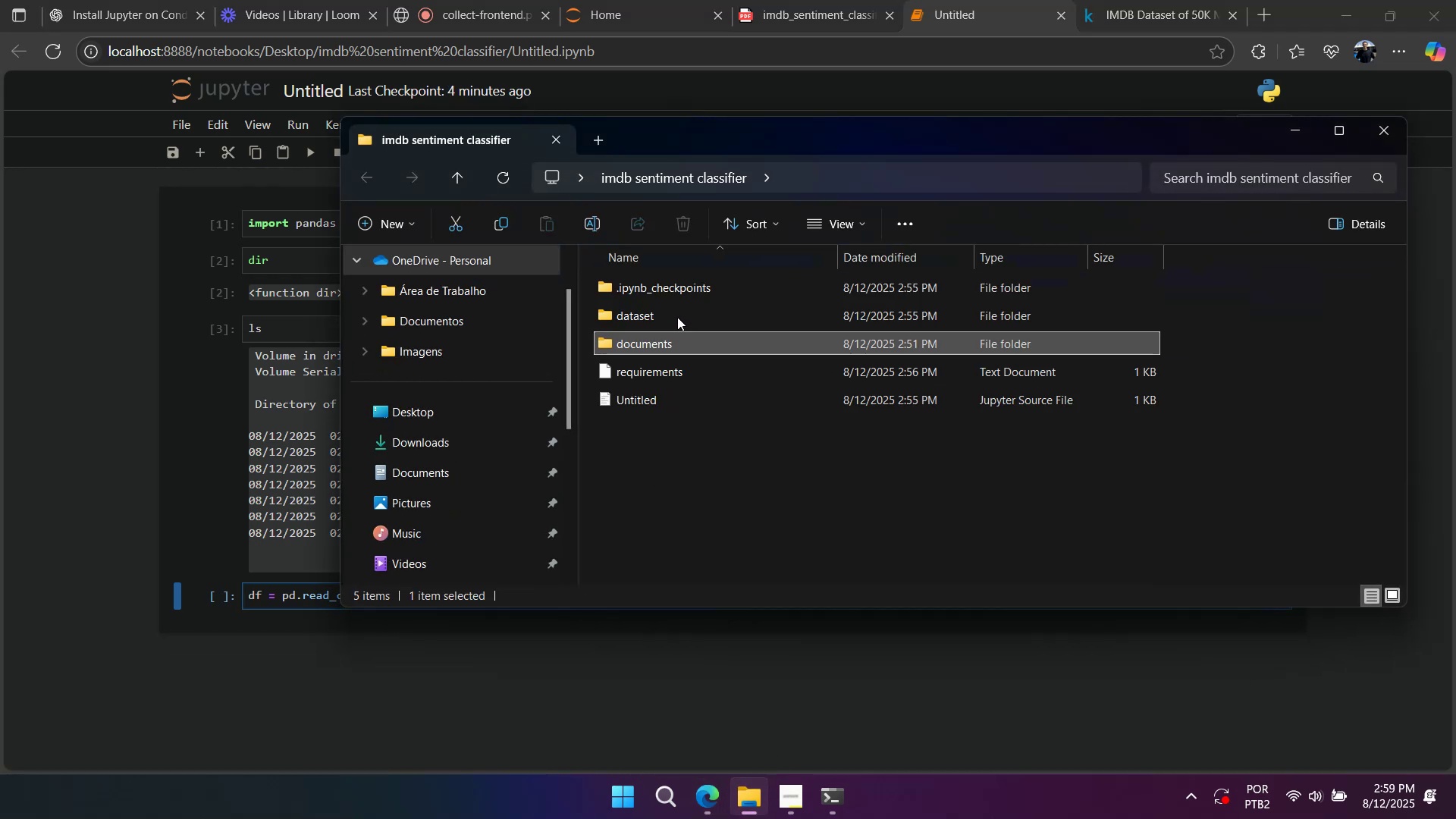 
double_click([673, 318])
 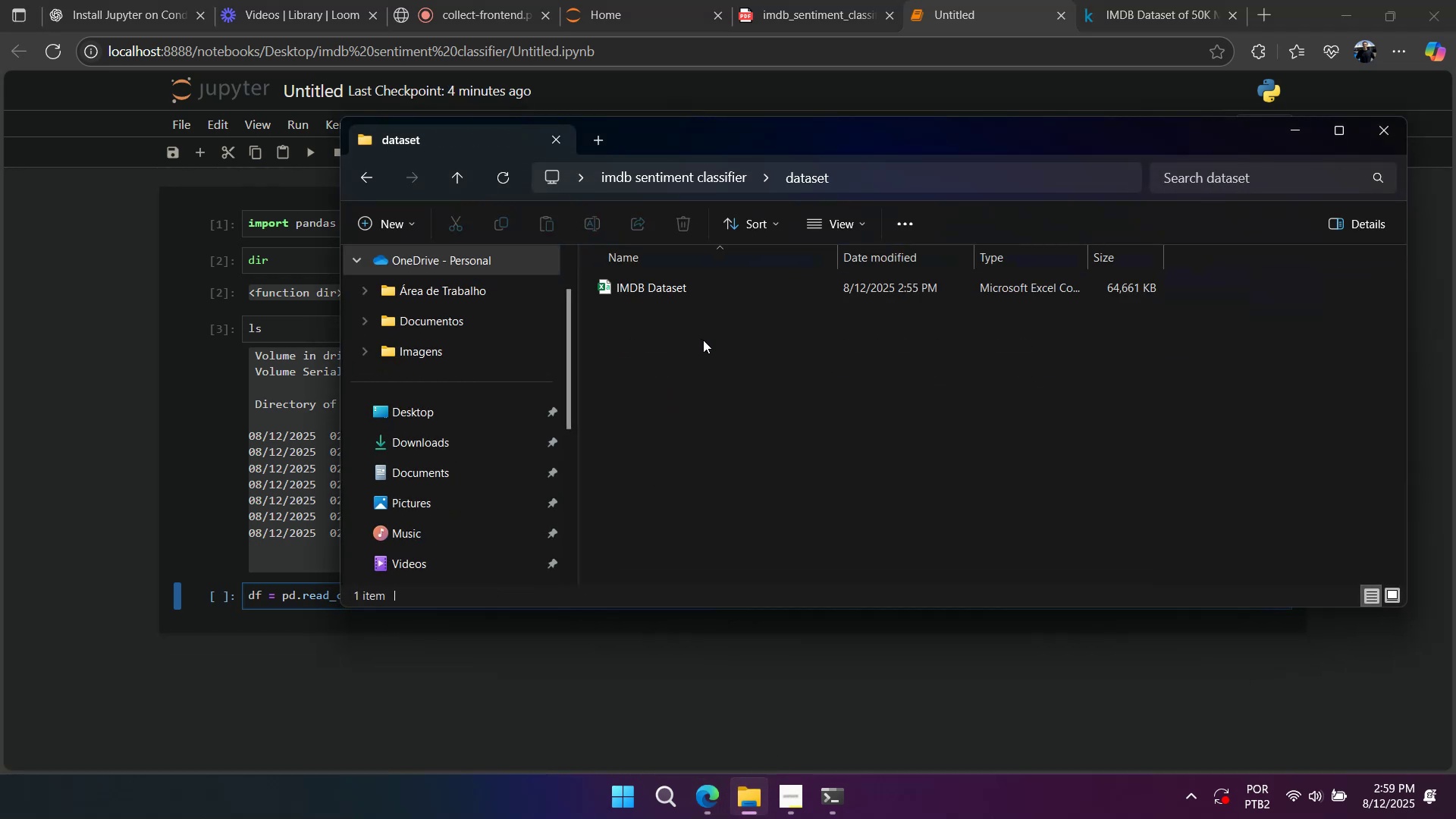 
left_click([689, 288])
 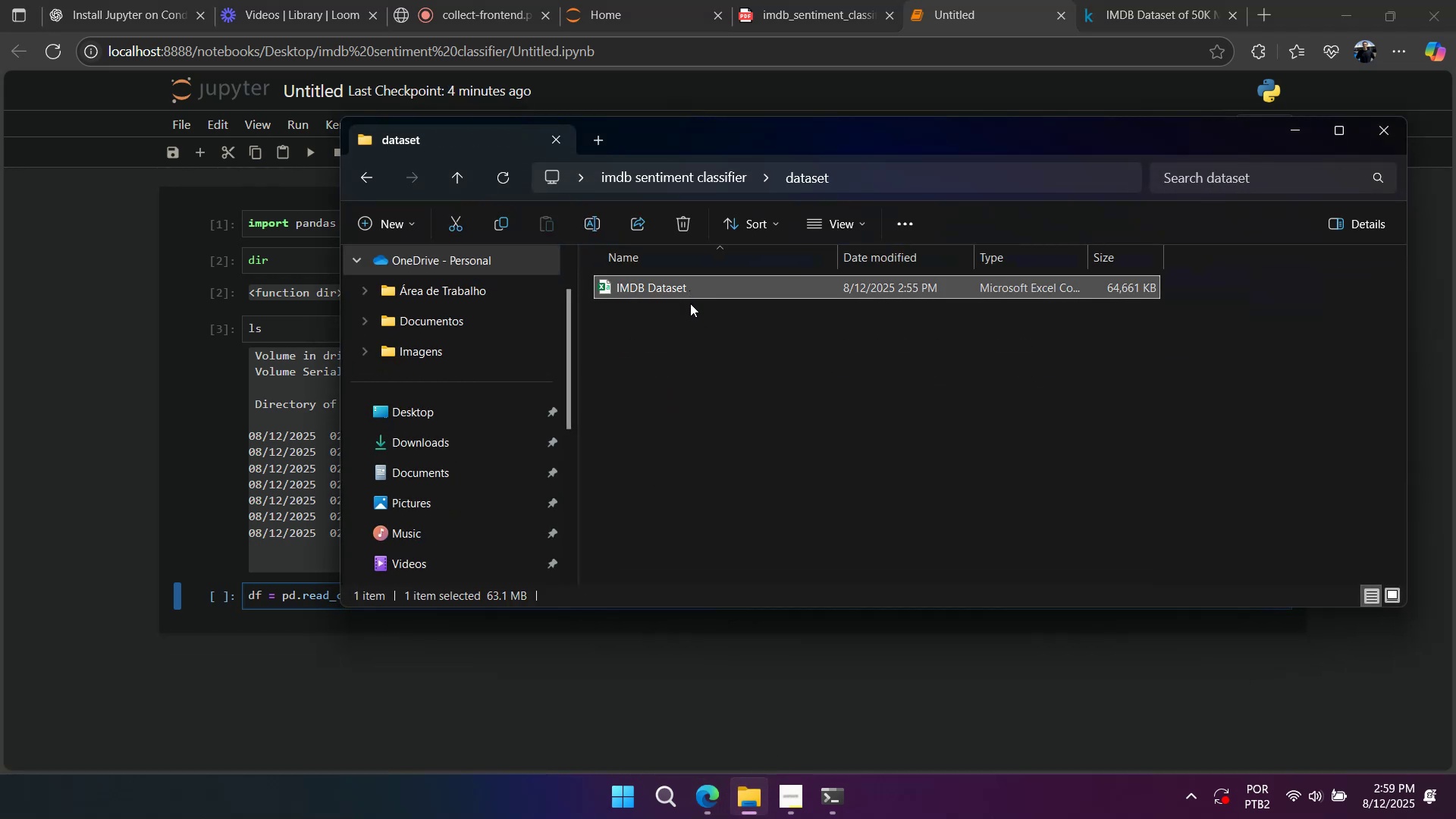 
key(F2)
 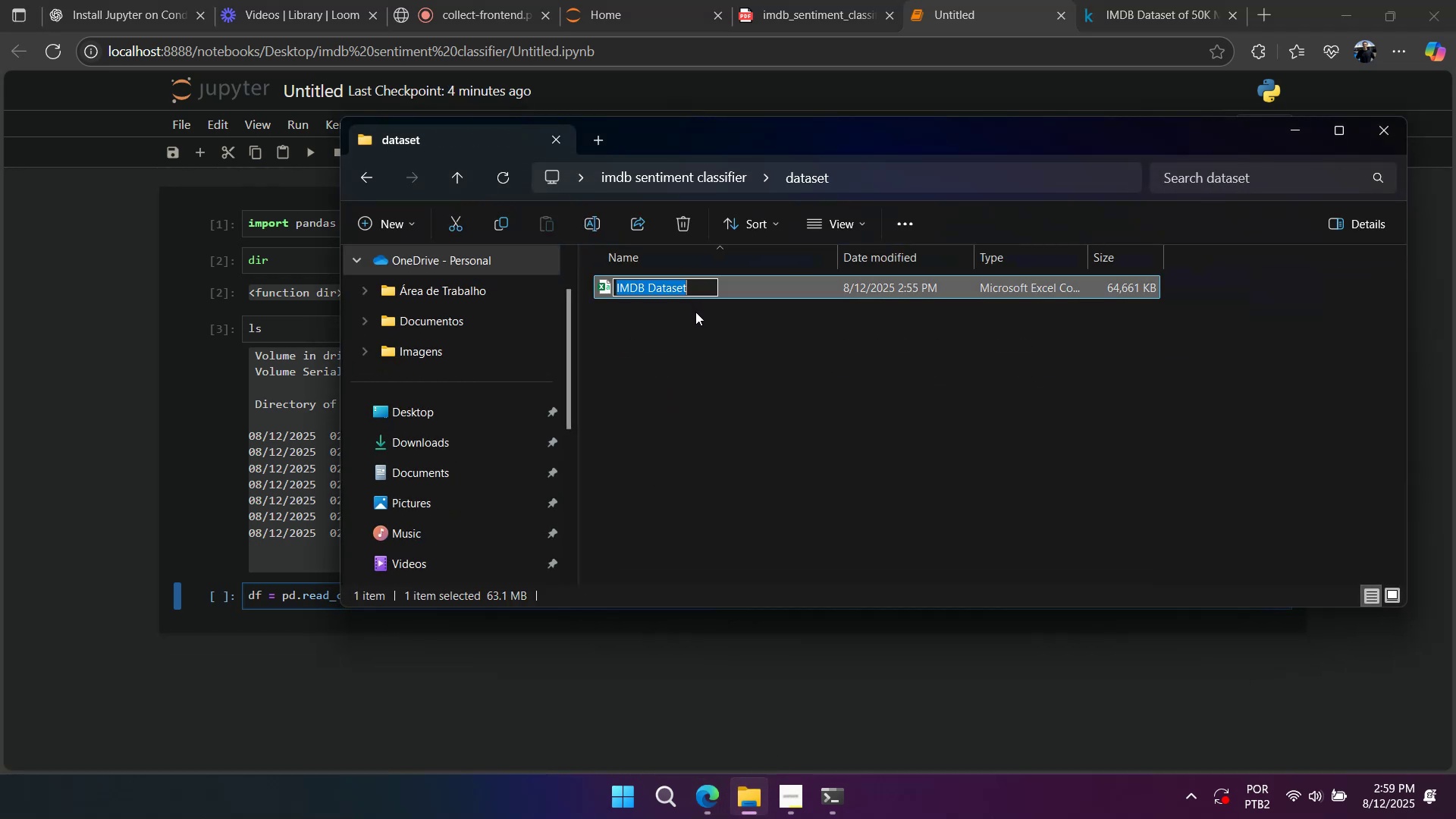 
key(Control+C)
 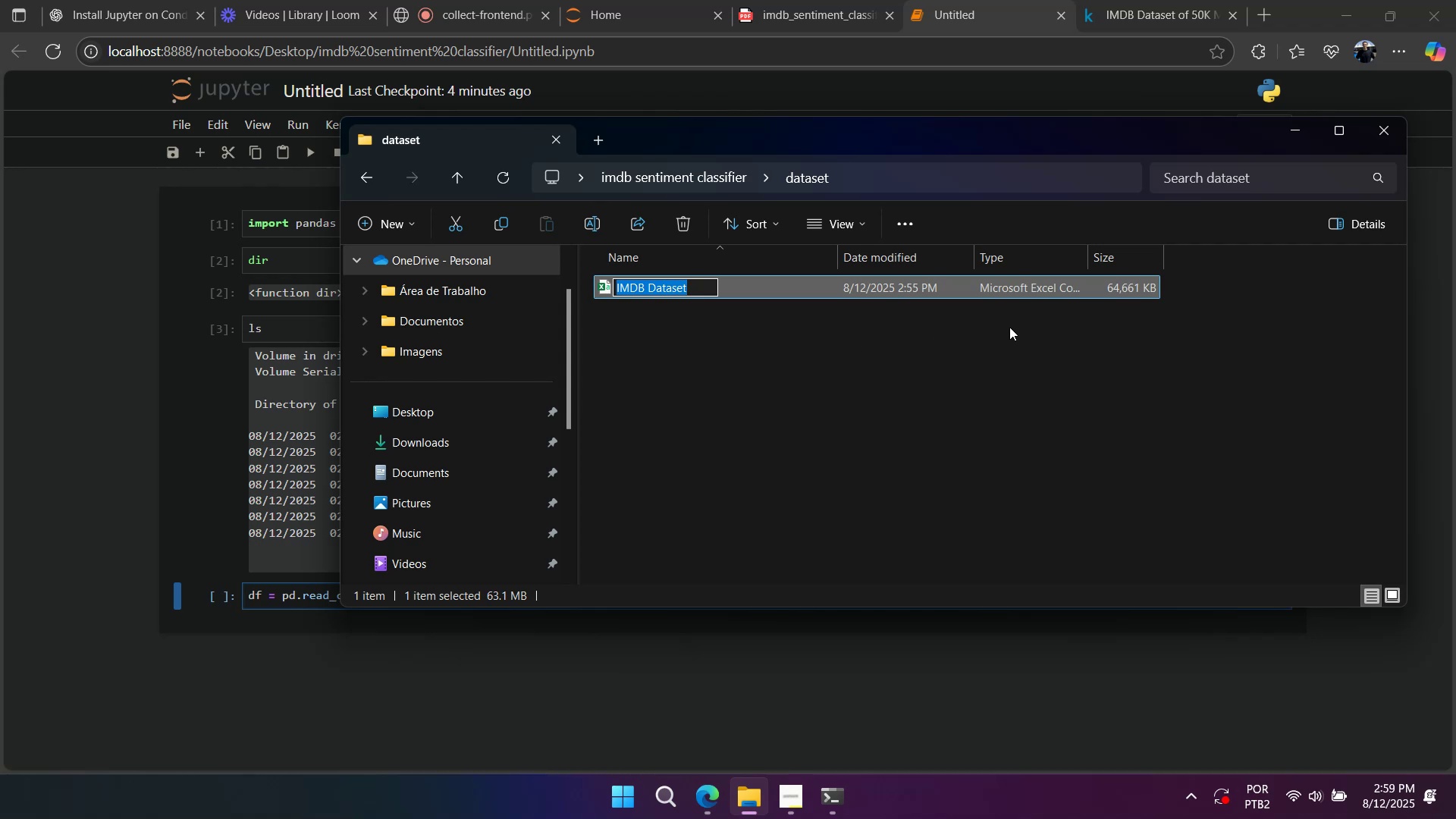 
left_click([1078, 304])
 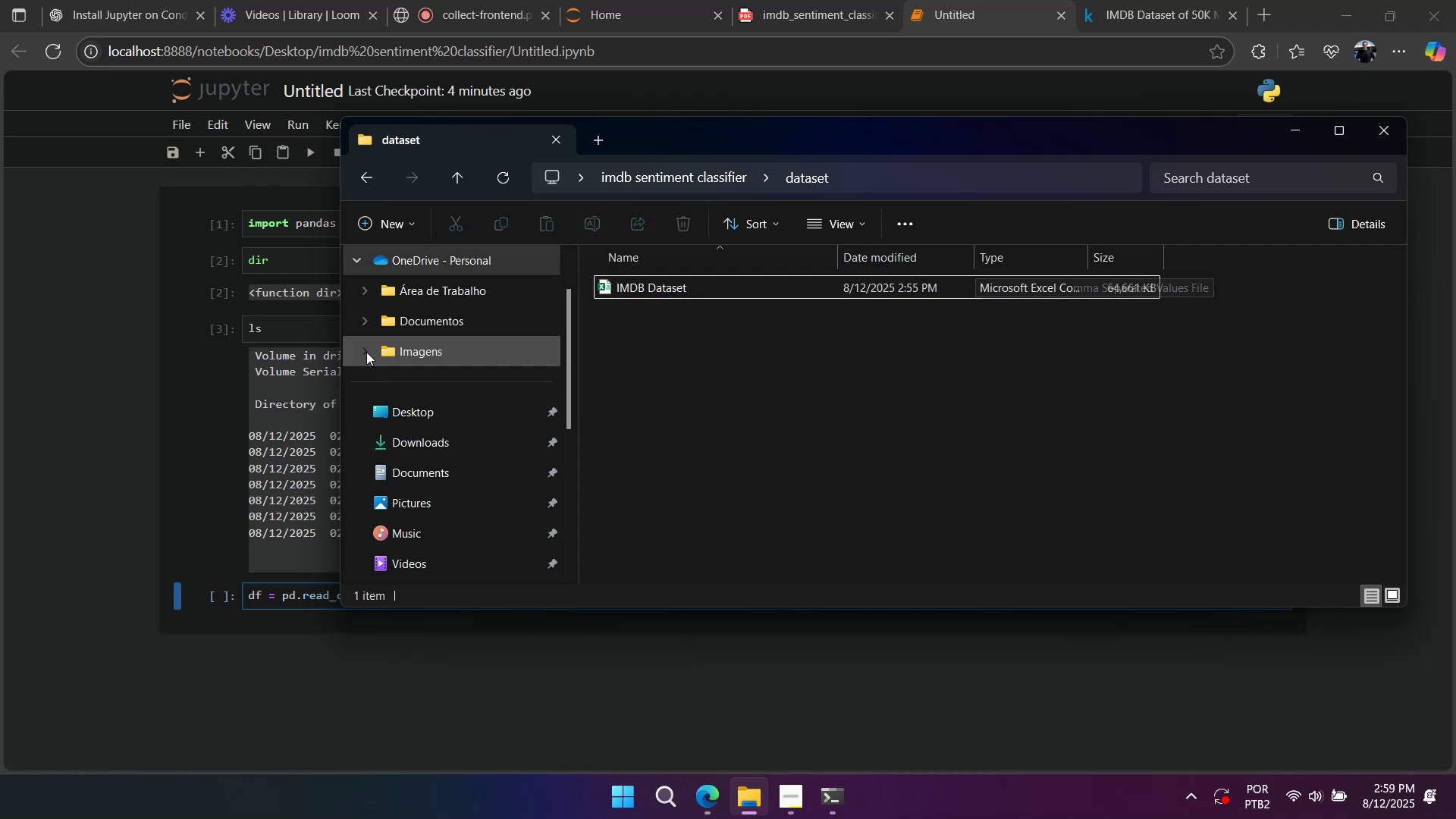 
left_click([307, 377])
 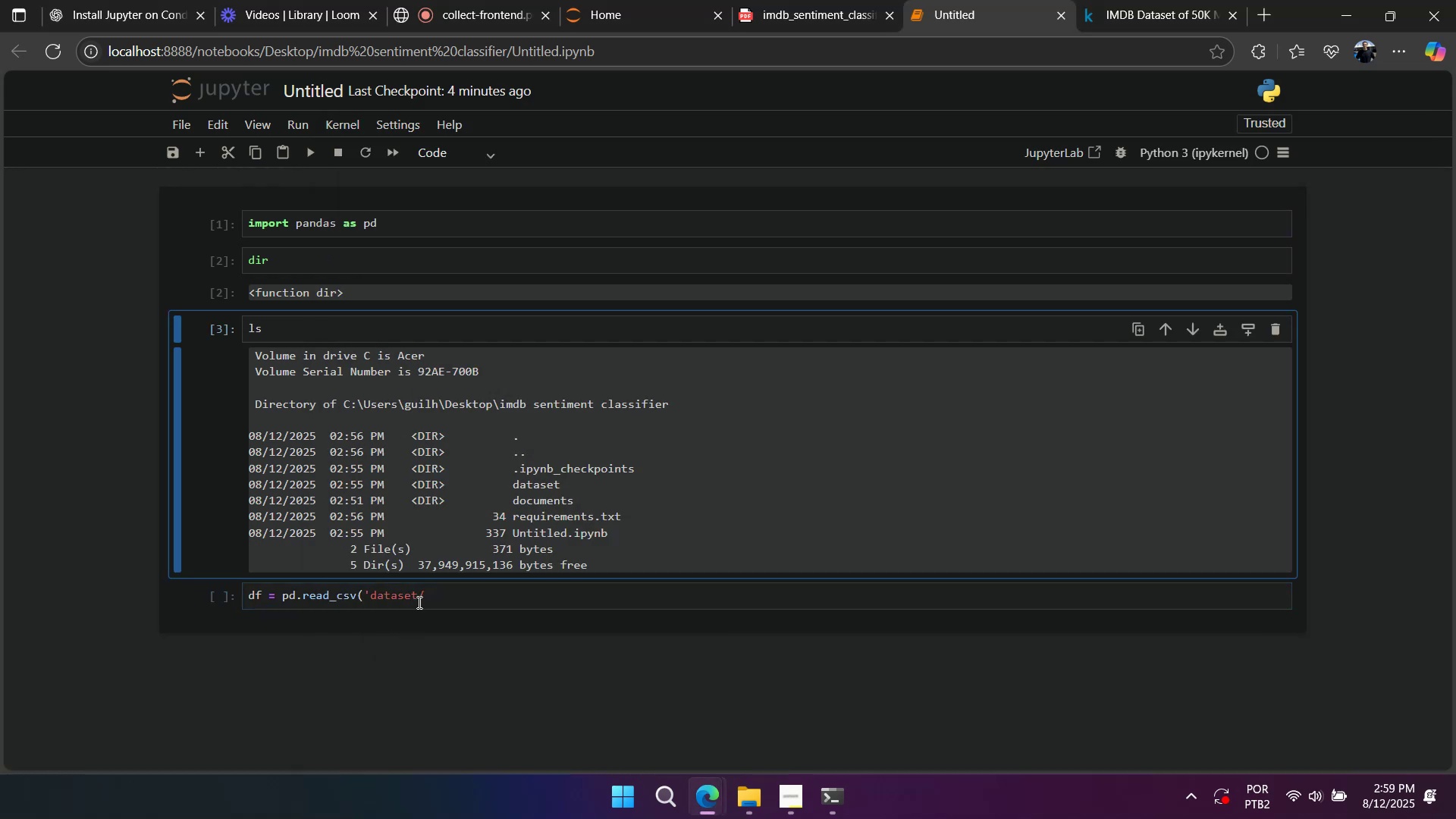 
left_click([419, 598])
 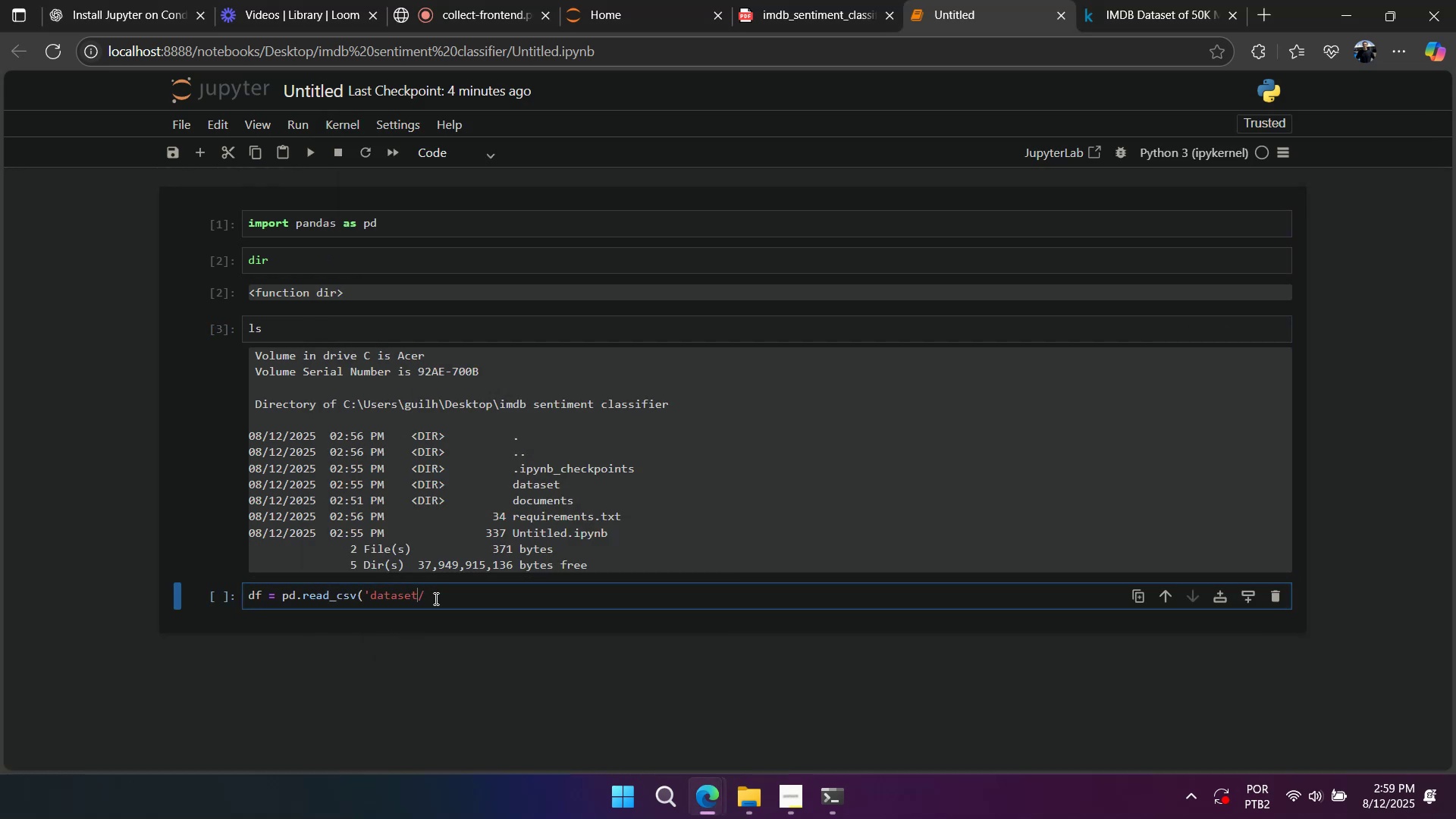 
key(Control+V)
 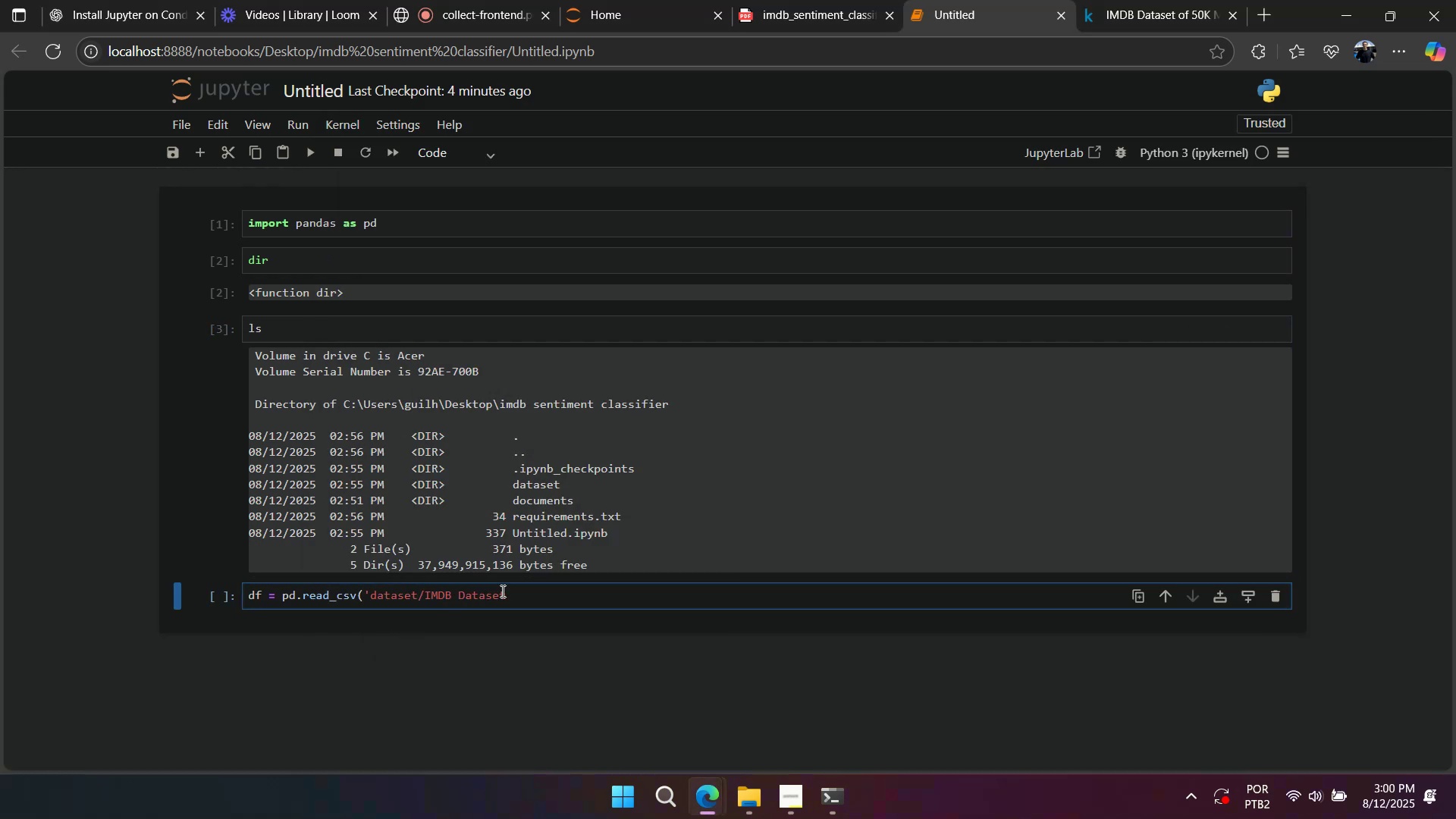 
type(.csv` )
key(Backspace)
type())
 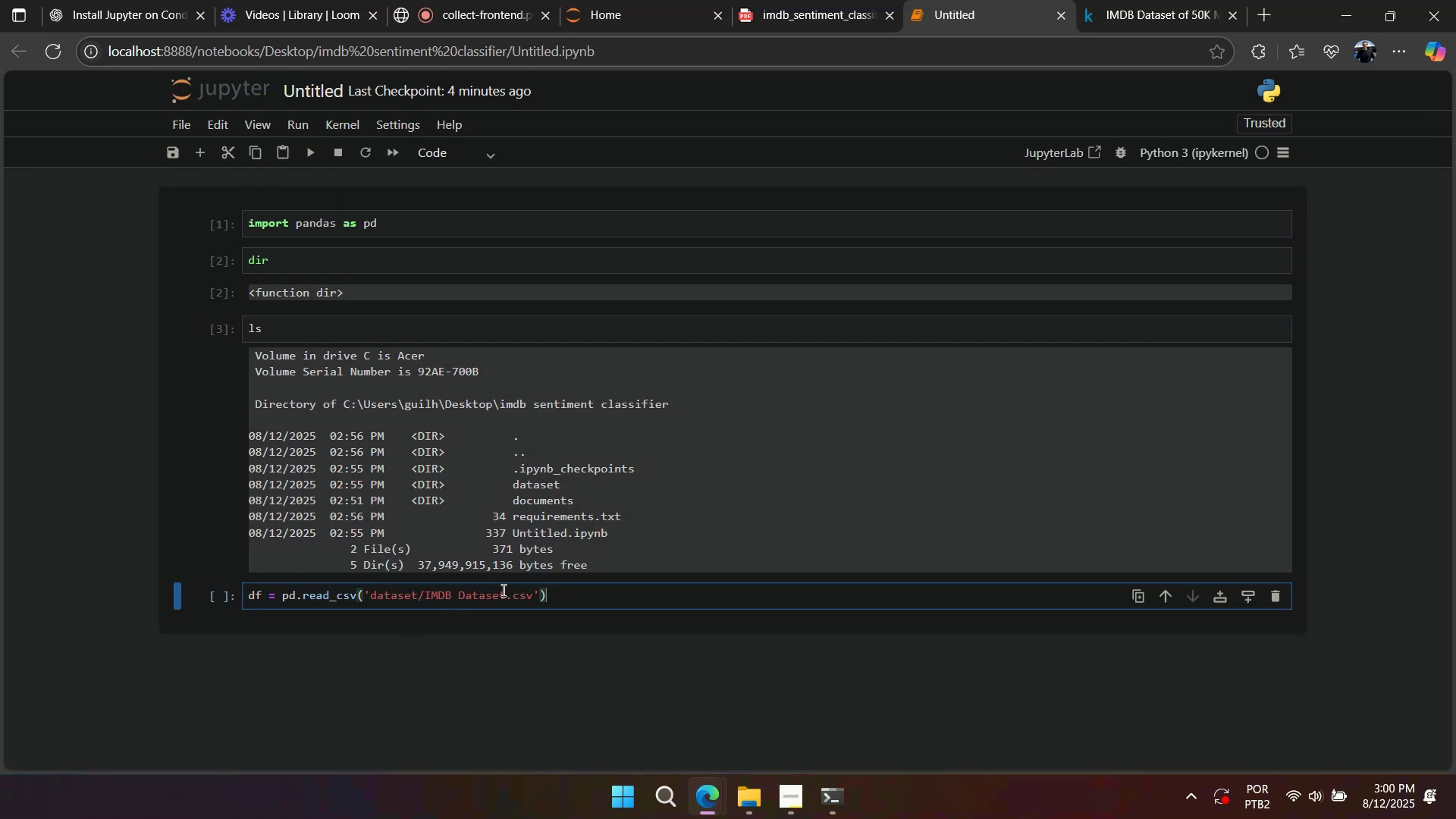 
key(Shift+Enter)
 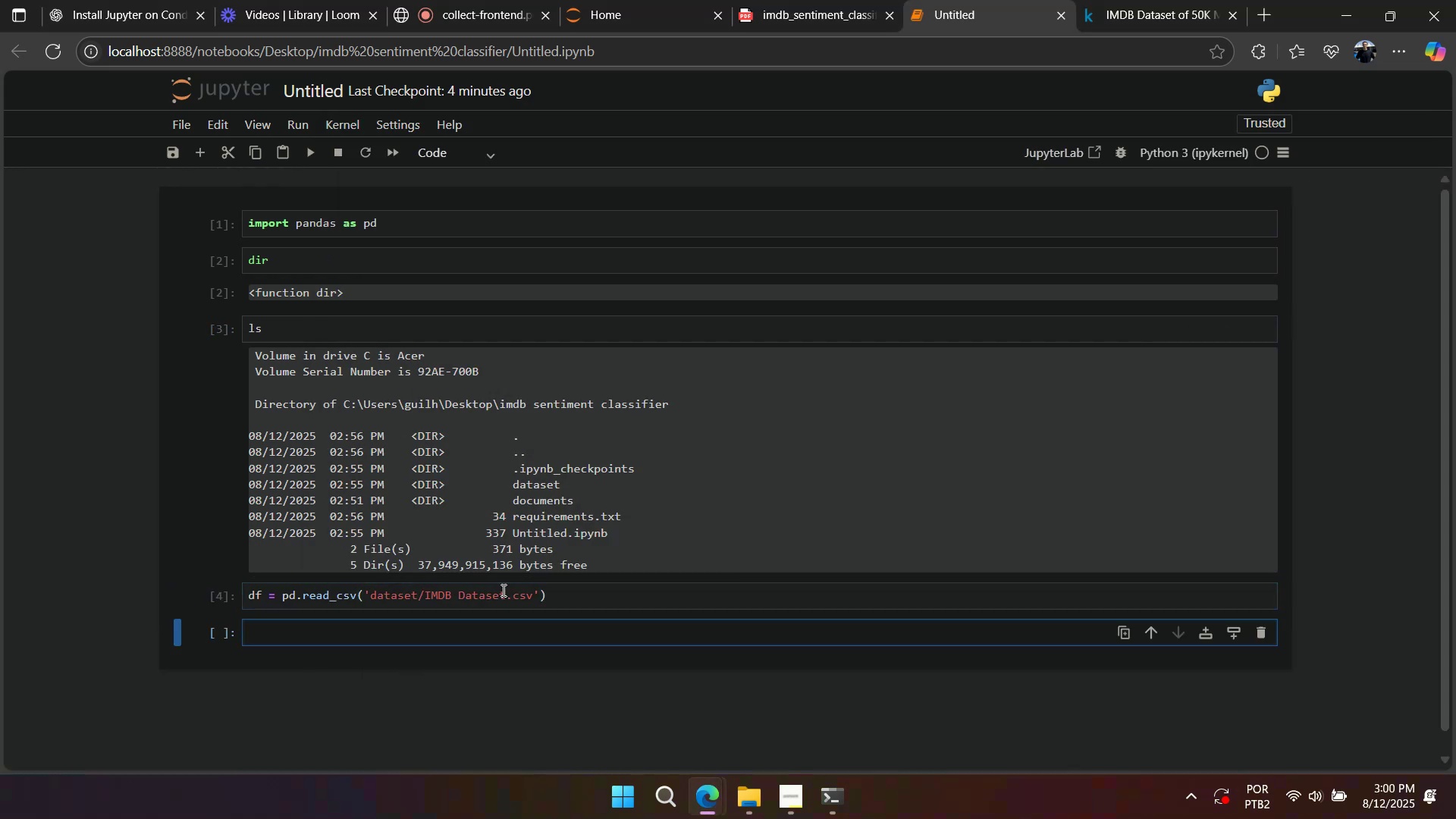 
type(df.head)
 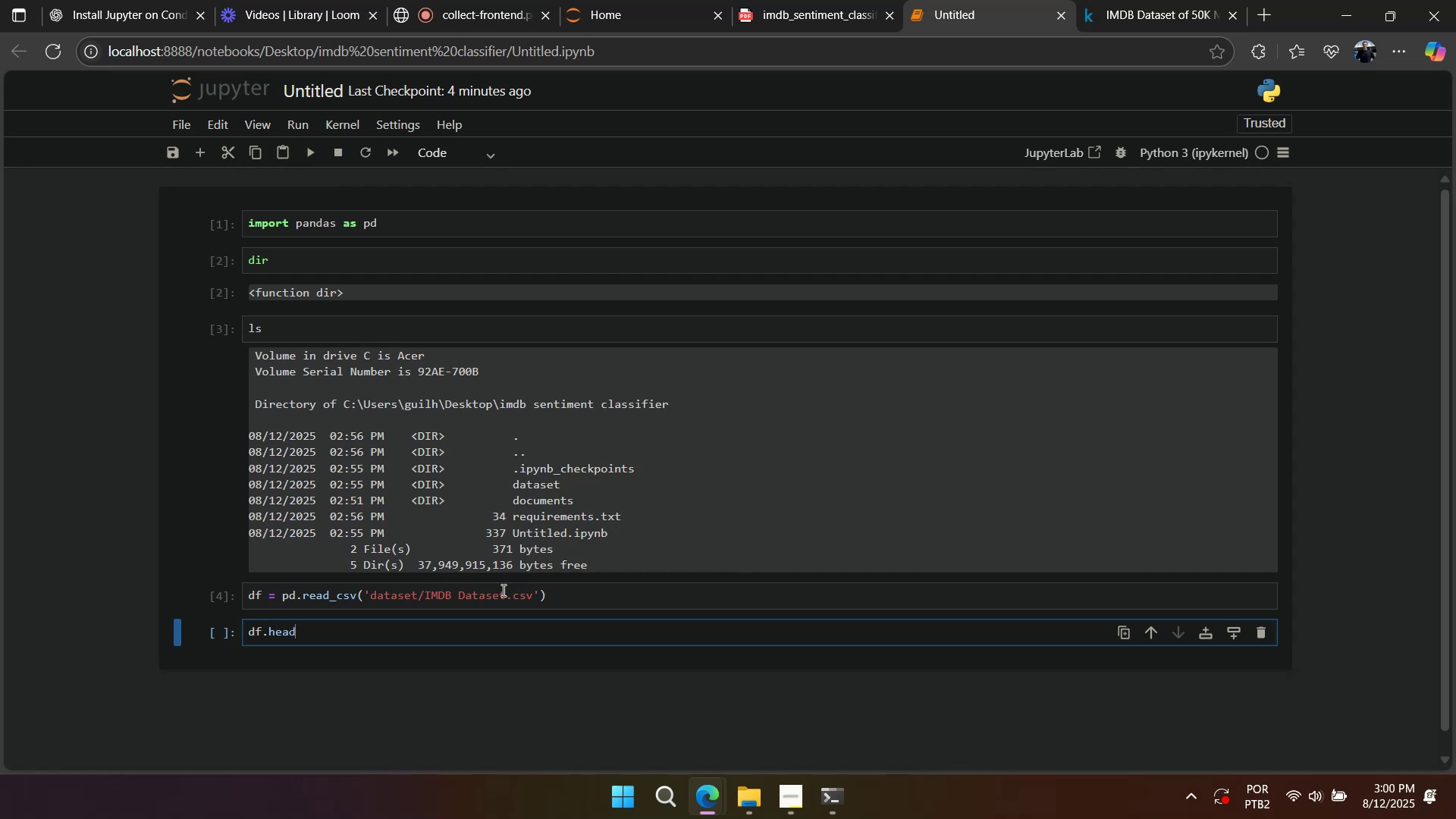 
key(Shift+Enter)
 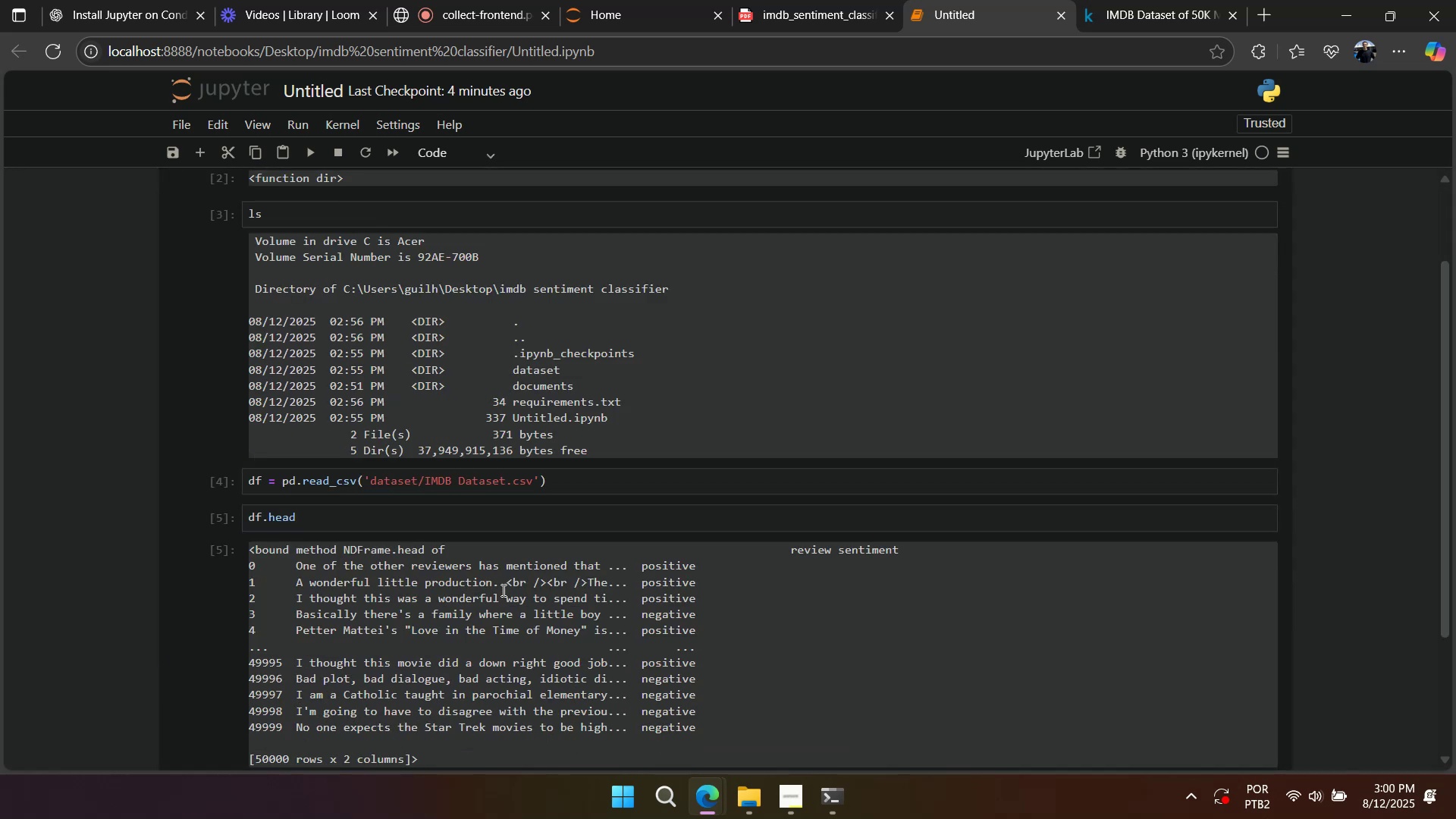 
scroll: coordinate [599, 505], scroll_direction: down, amount: 2.0
 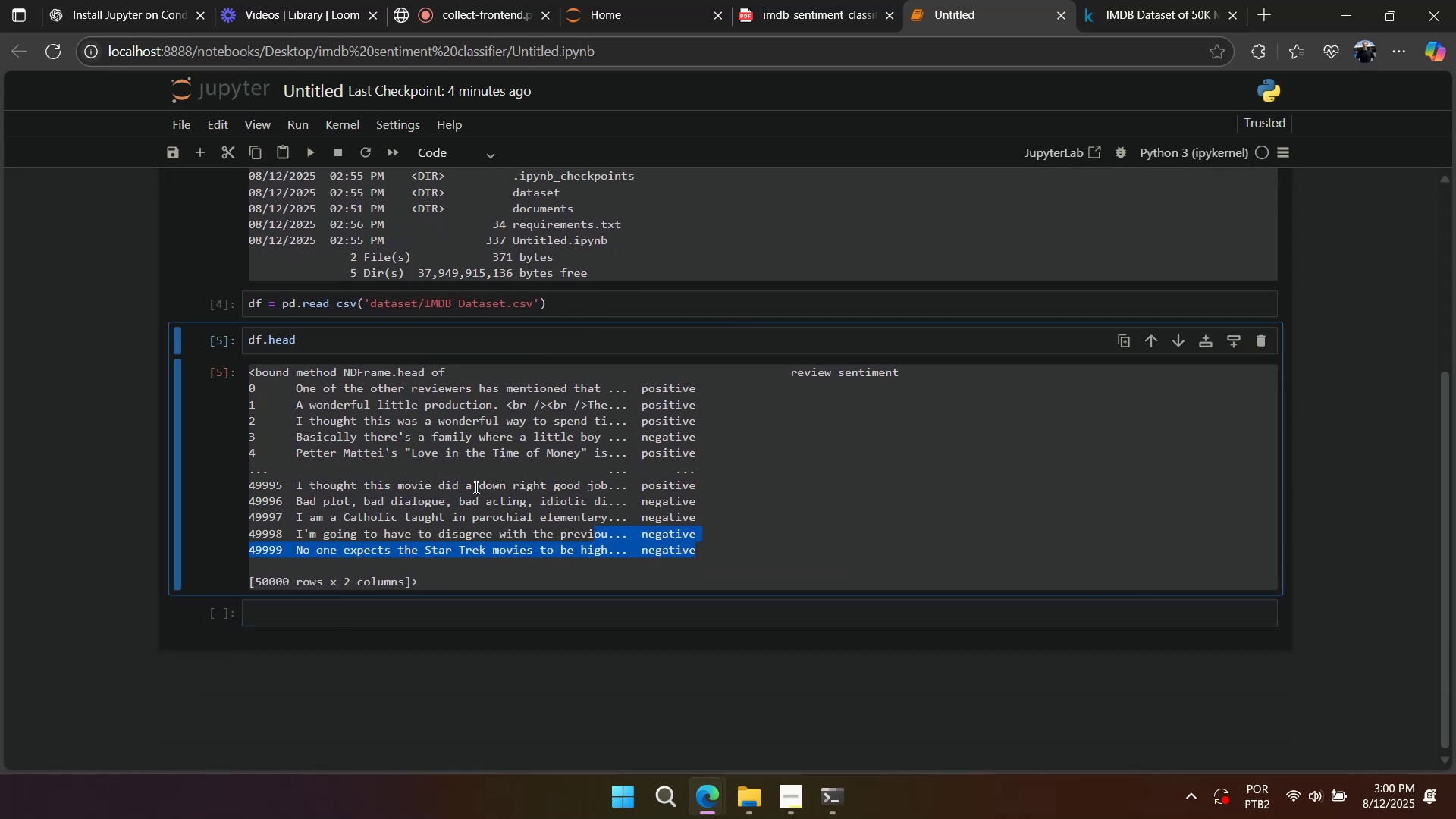 
double_click([365, 339])
 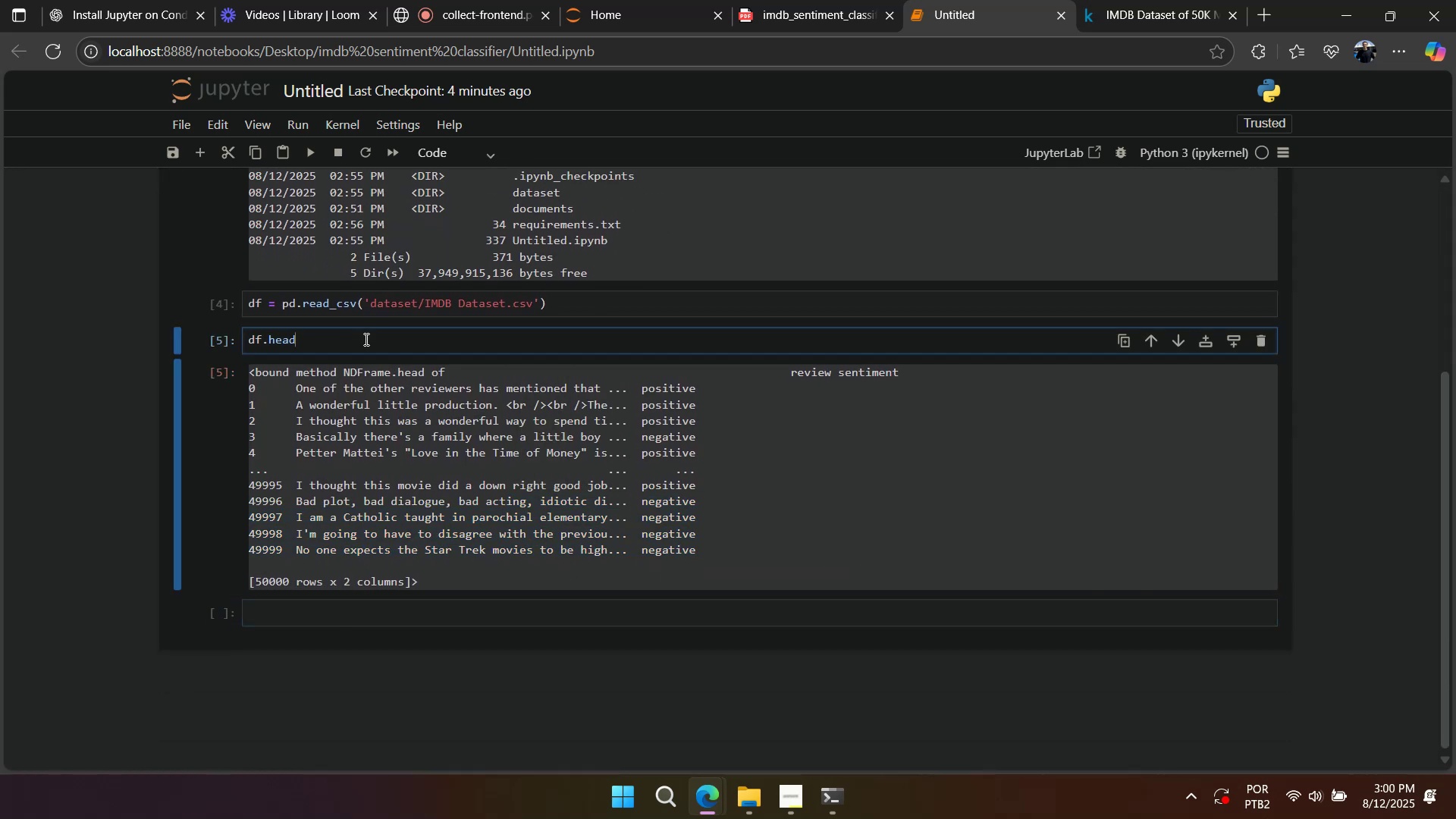 
type(())
 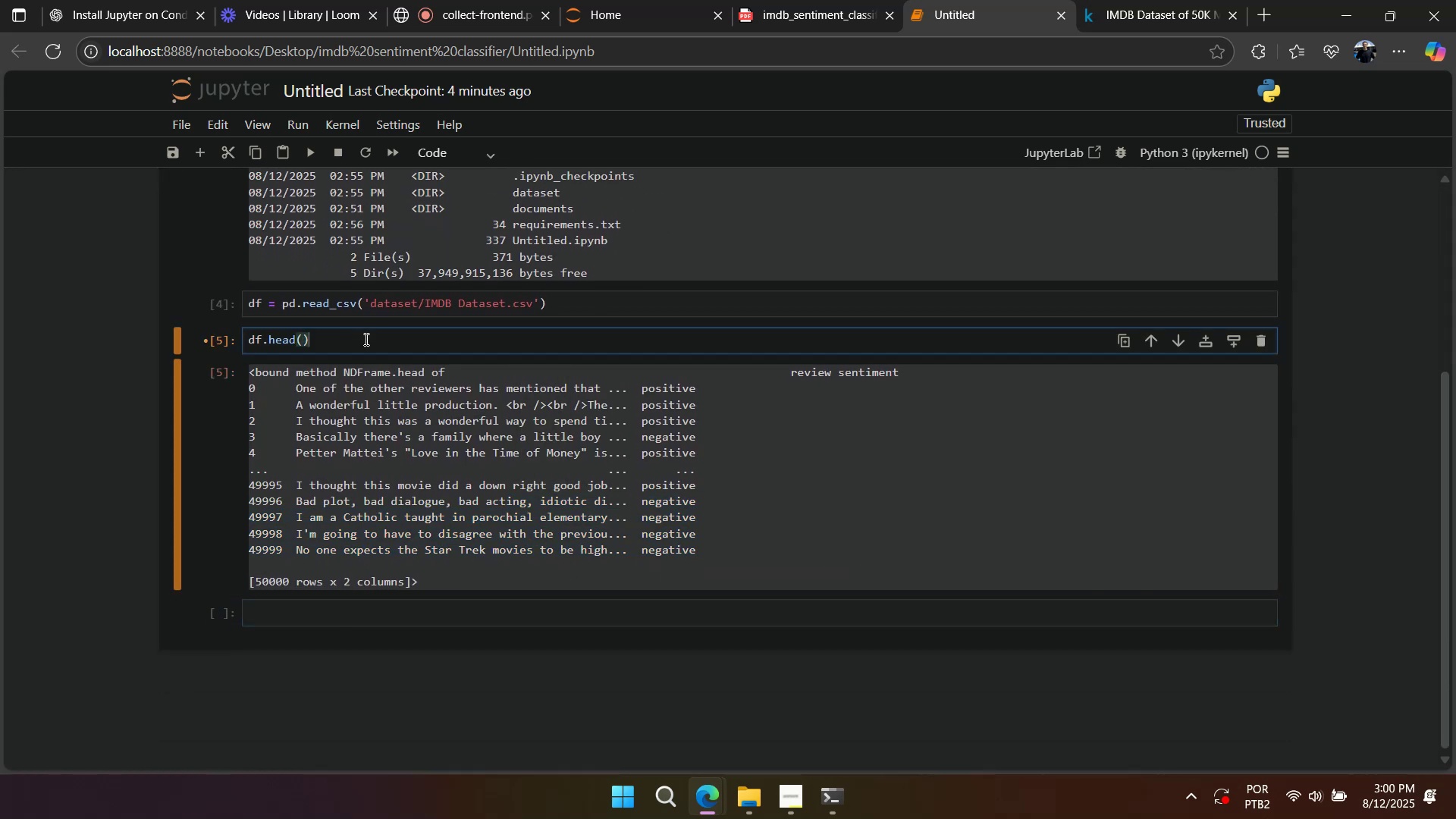 
key(Shift+Enter)
 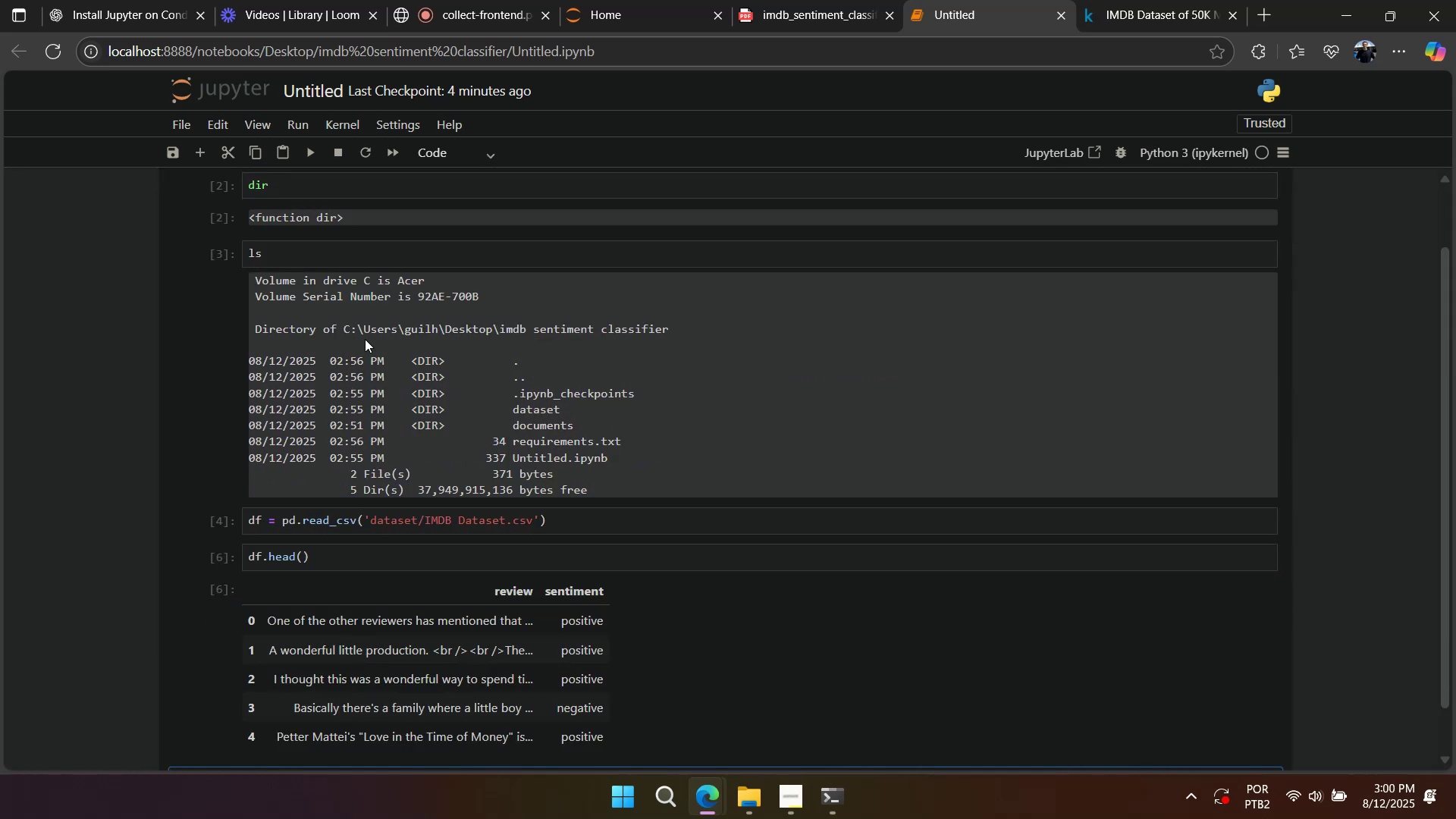 
scroll: coordinate [376, 374], scroll_direction: up, amount: 4.0
 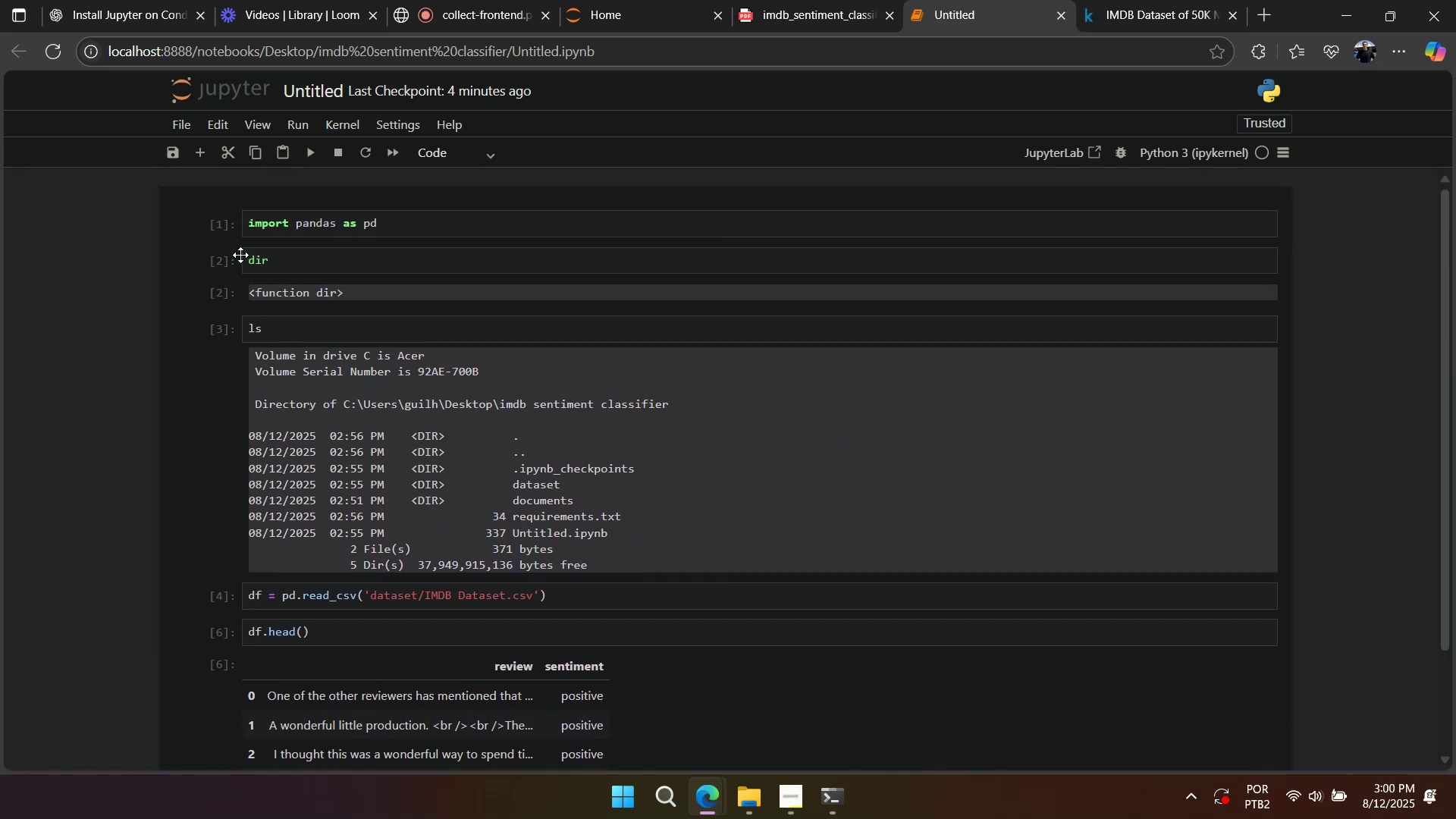 
left_click([236, 255])
 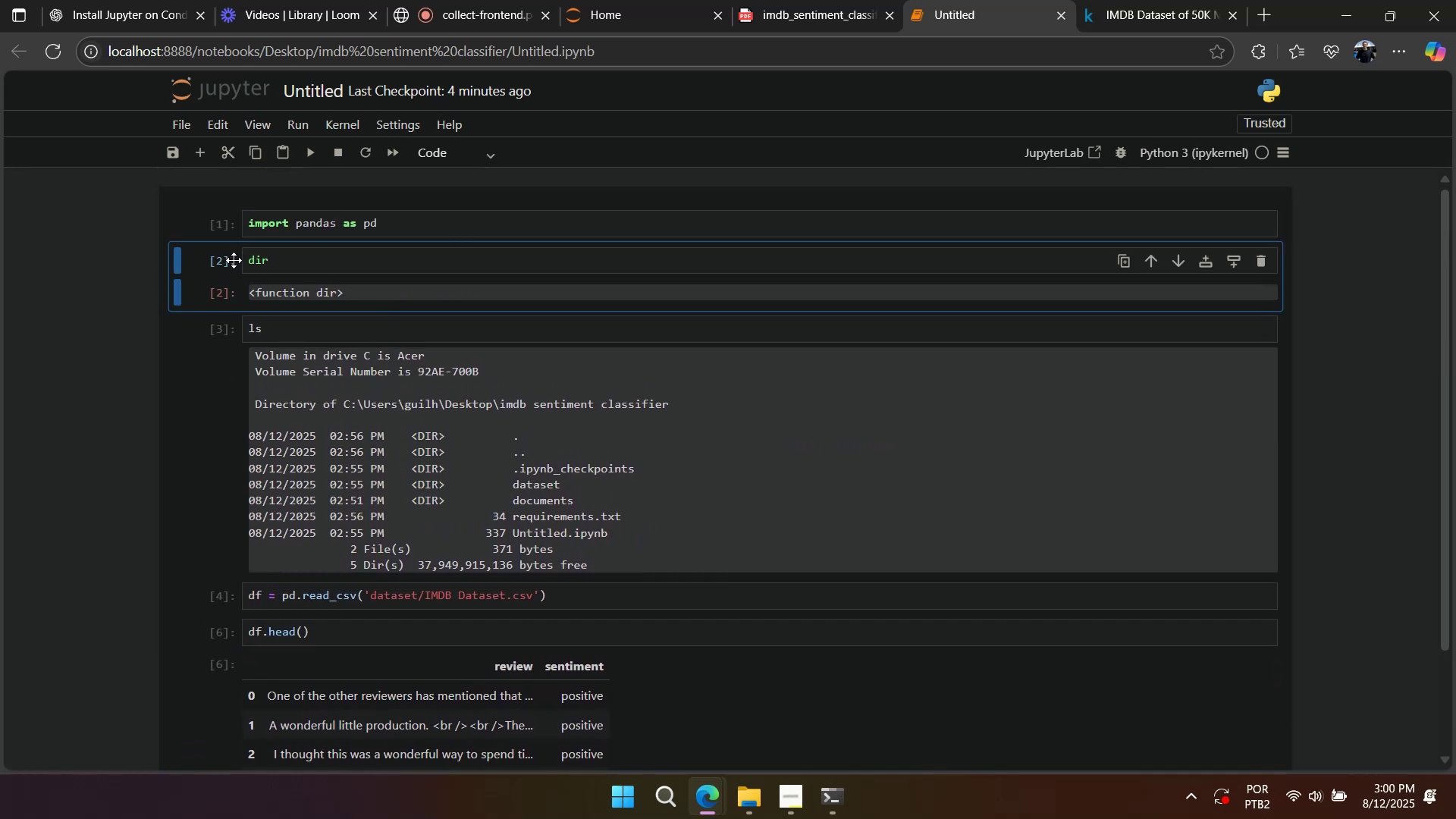 
type(dddd)
 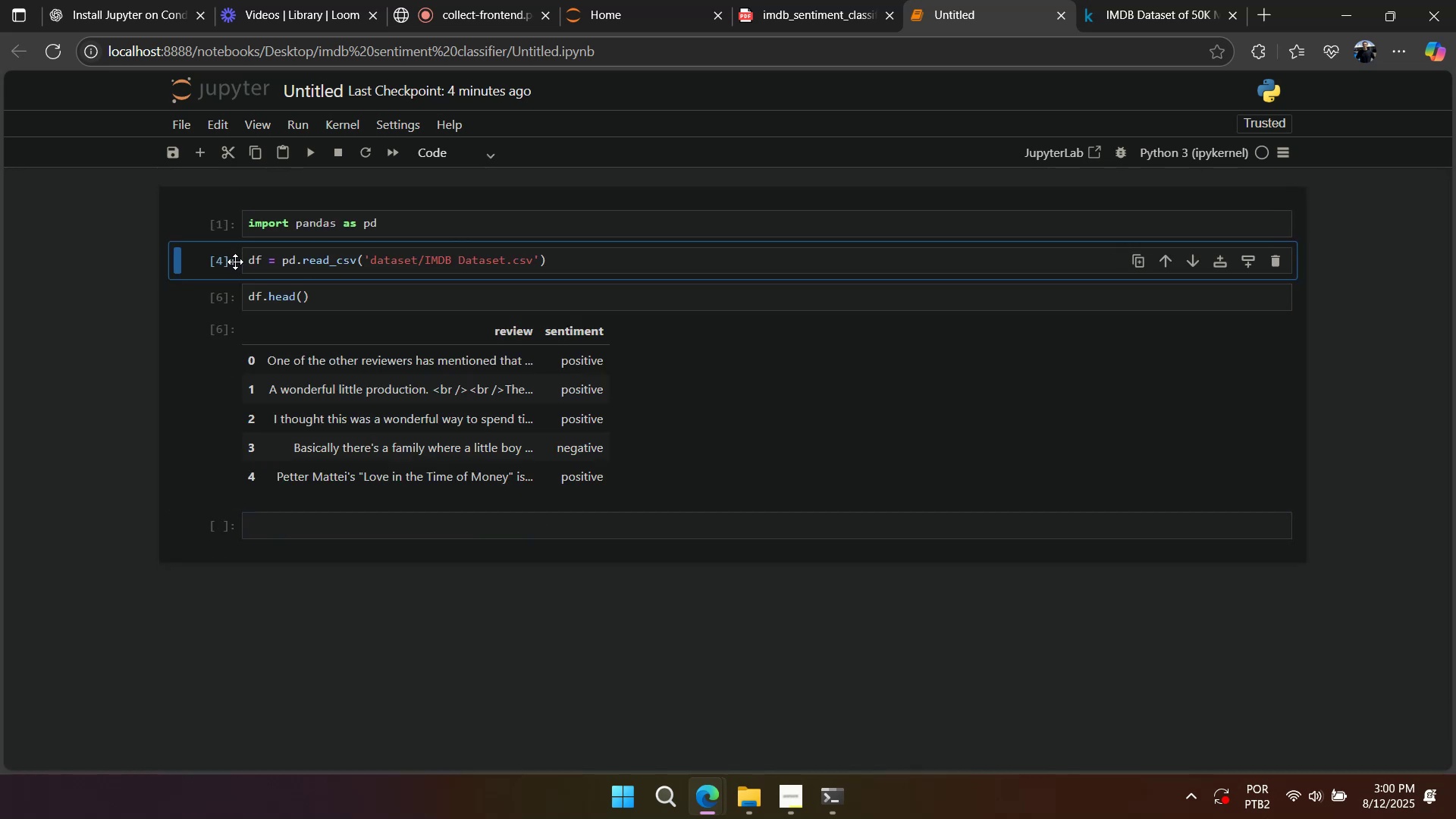 
left_click([225, 261])
 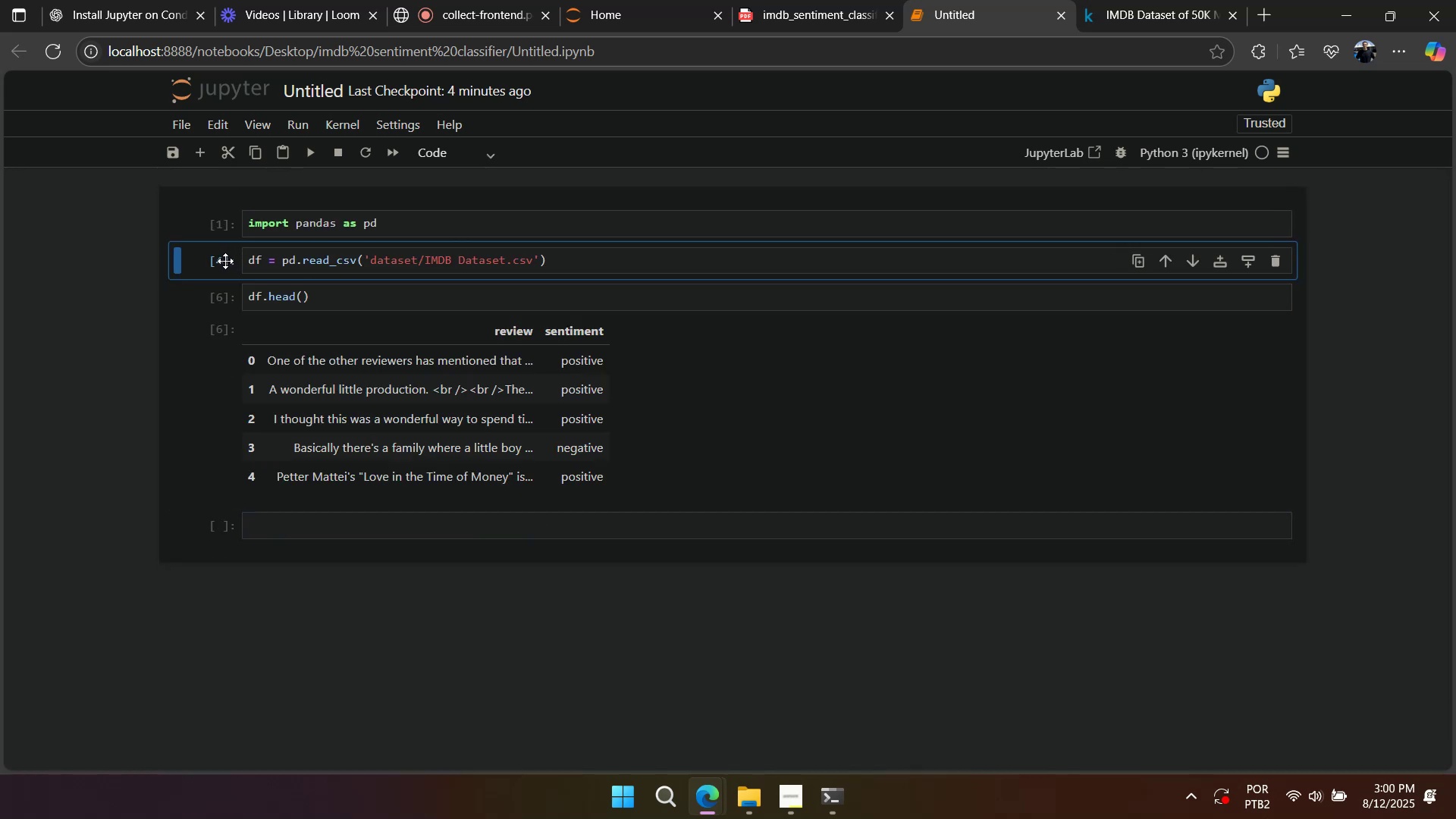 
key(A)
 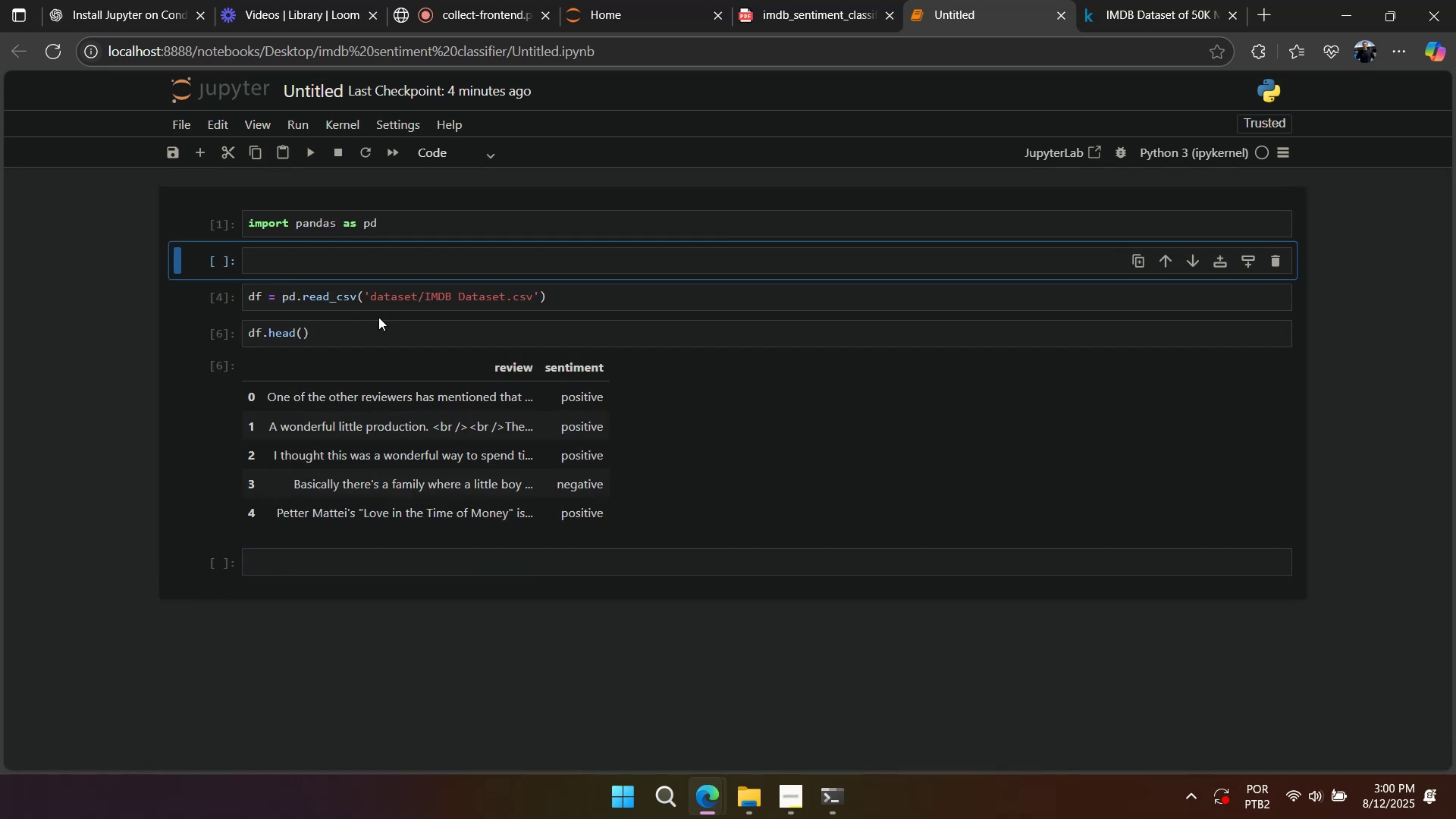 
double_click([394, 317])
 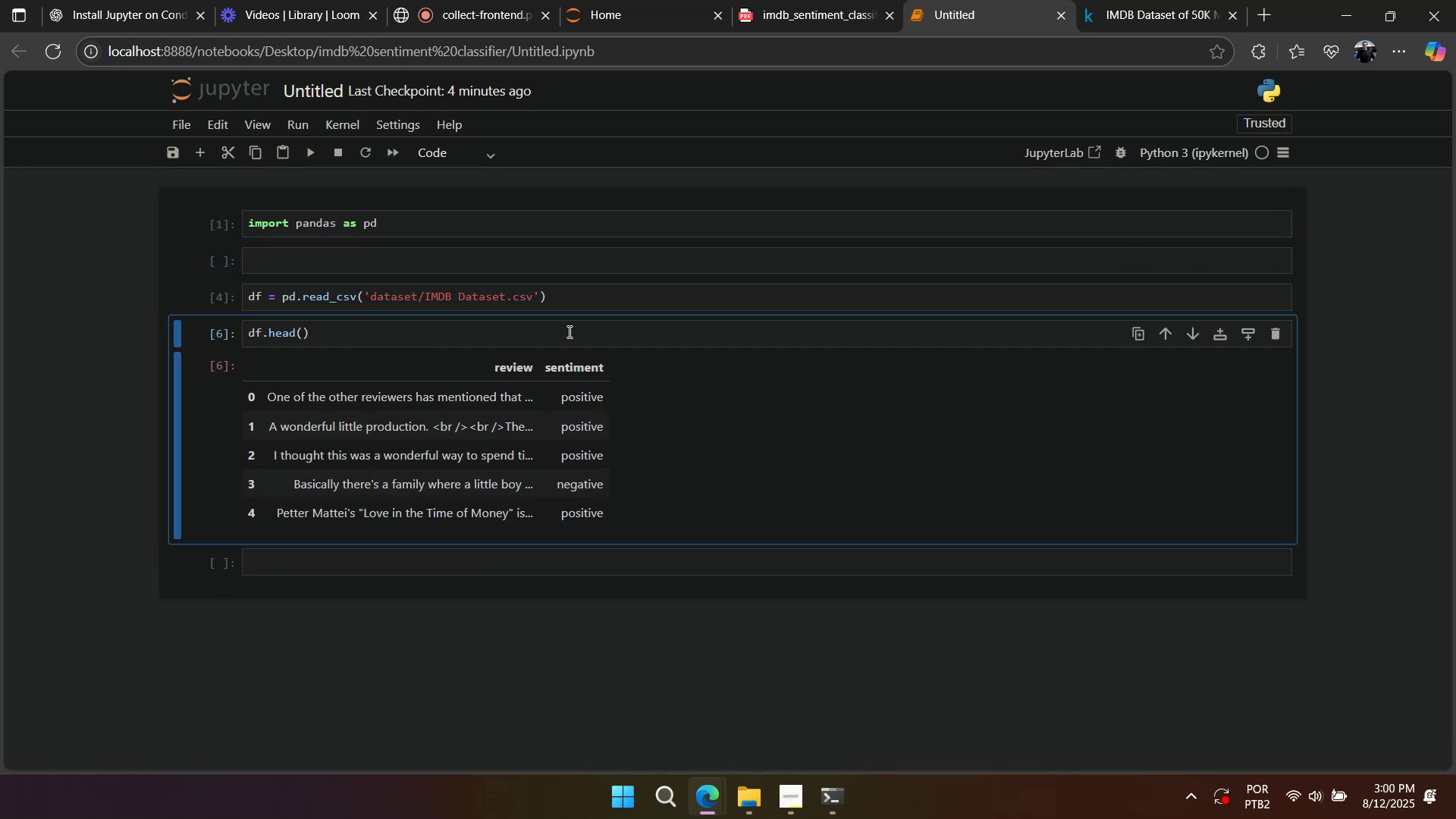 
triple_click([572, 330])
 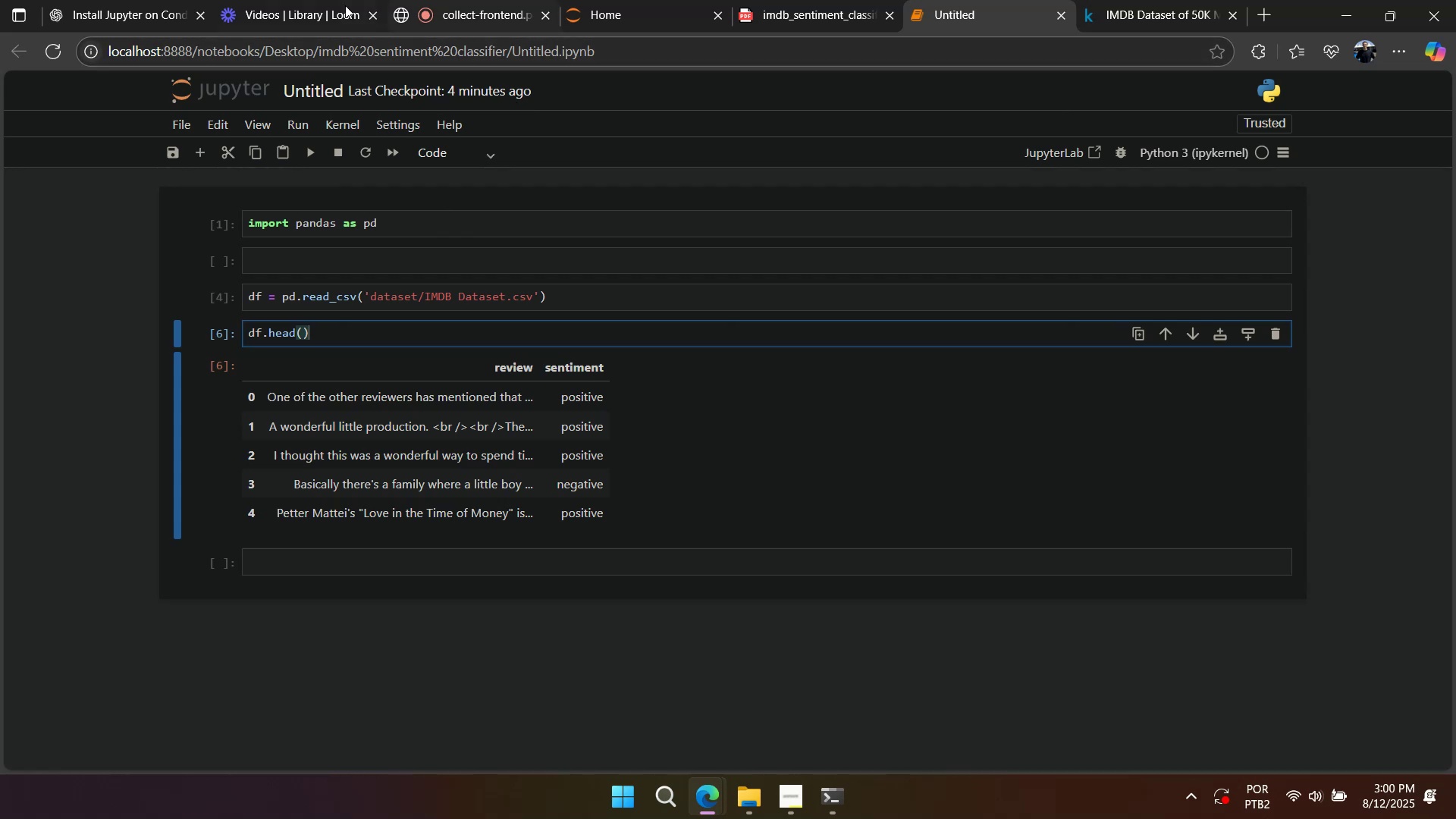 
left_click([161, 9])
 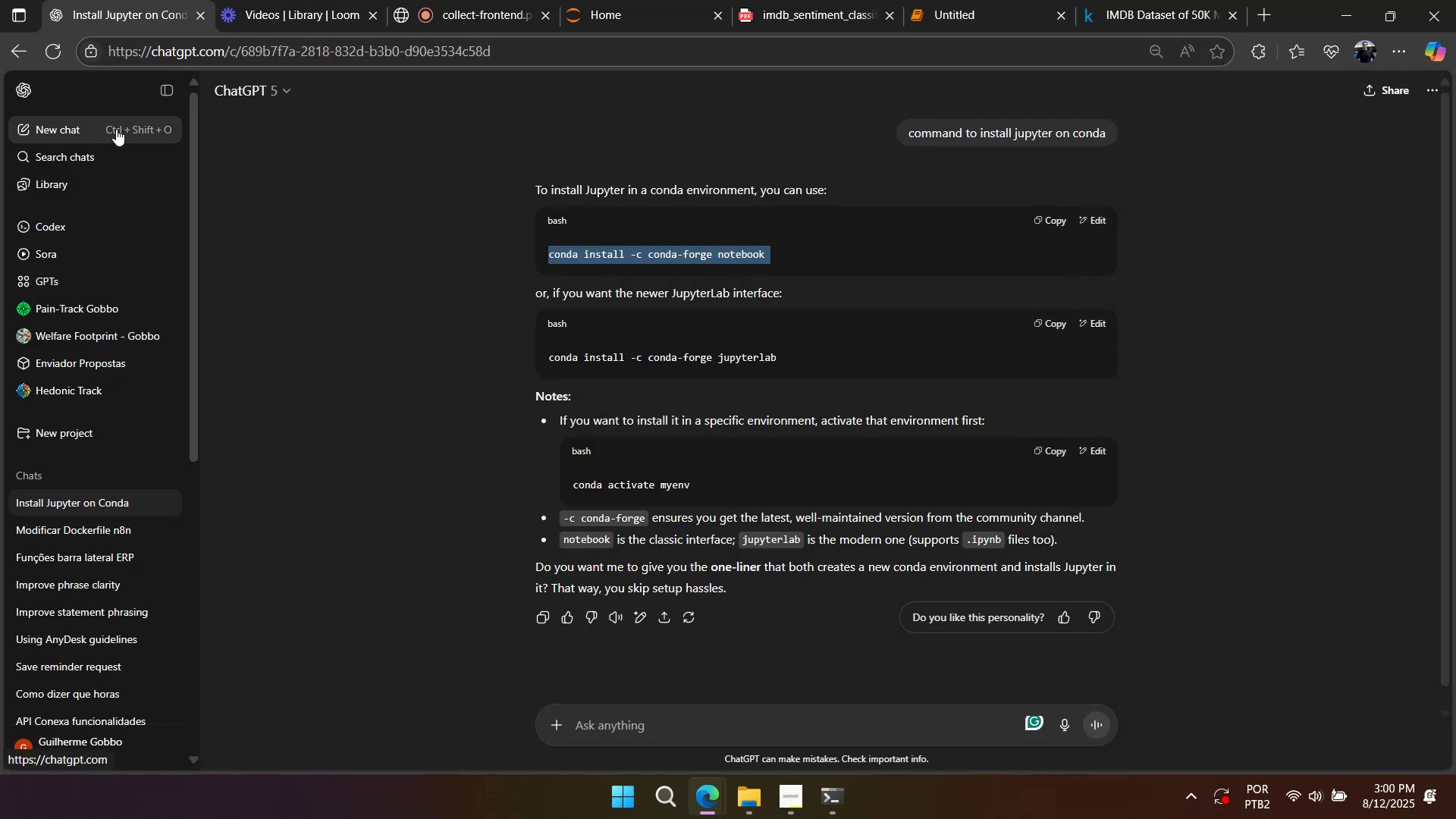 
left_click([124, 133])
 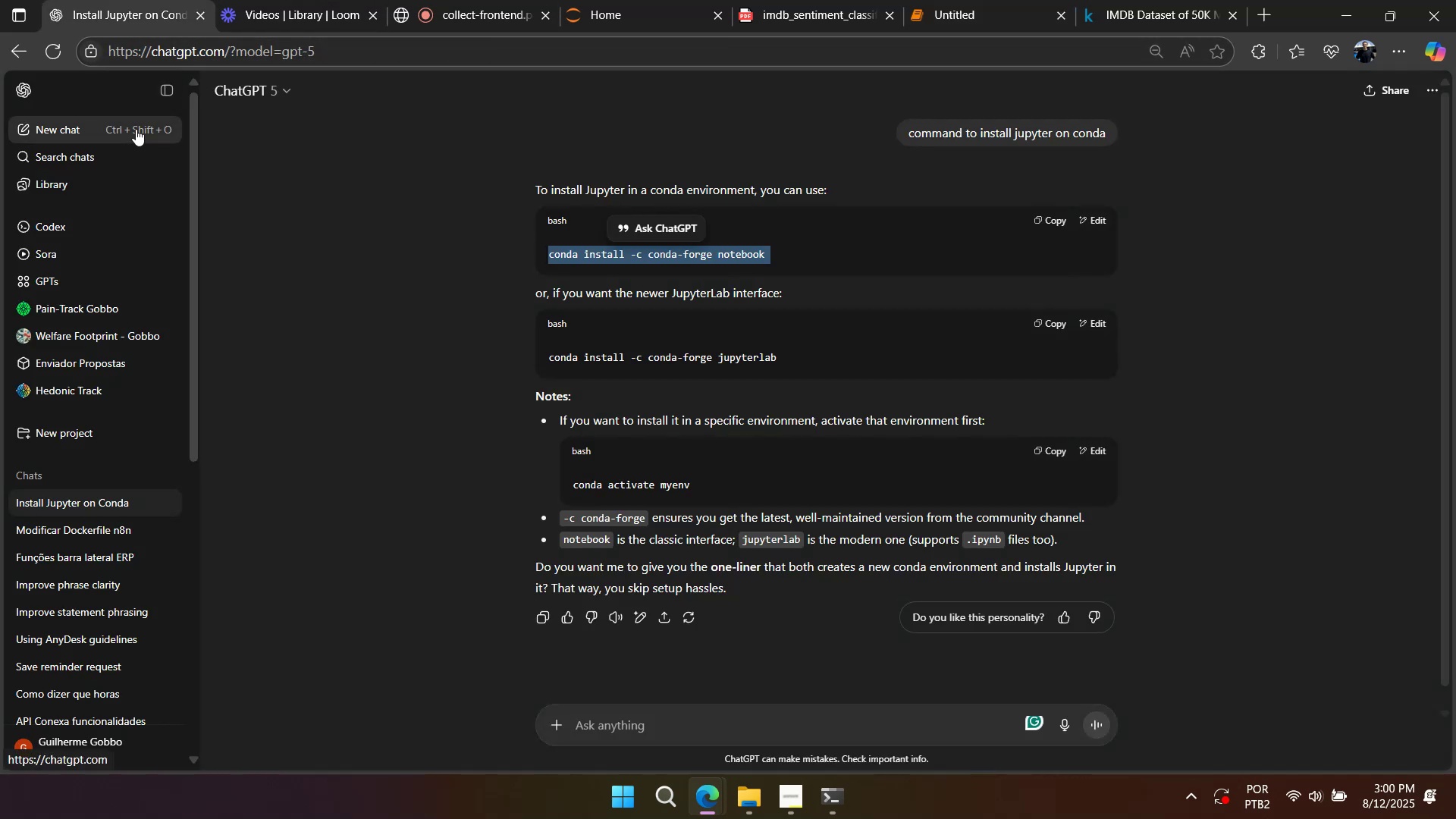 
type(pull)
 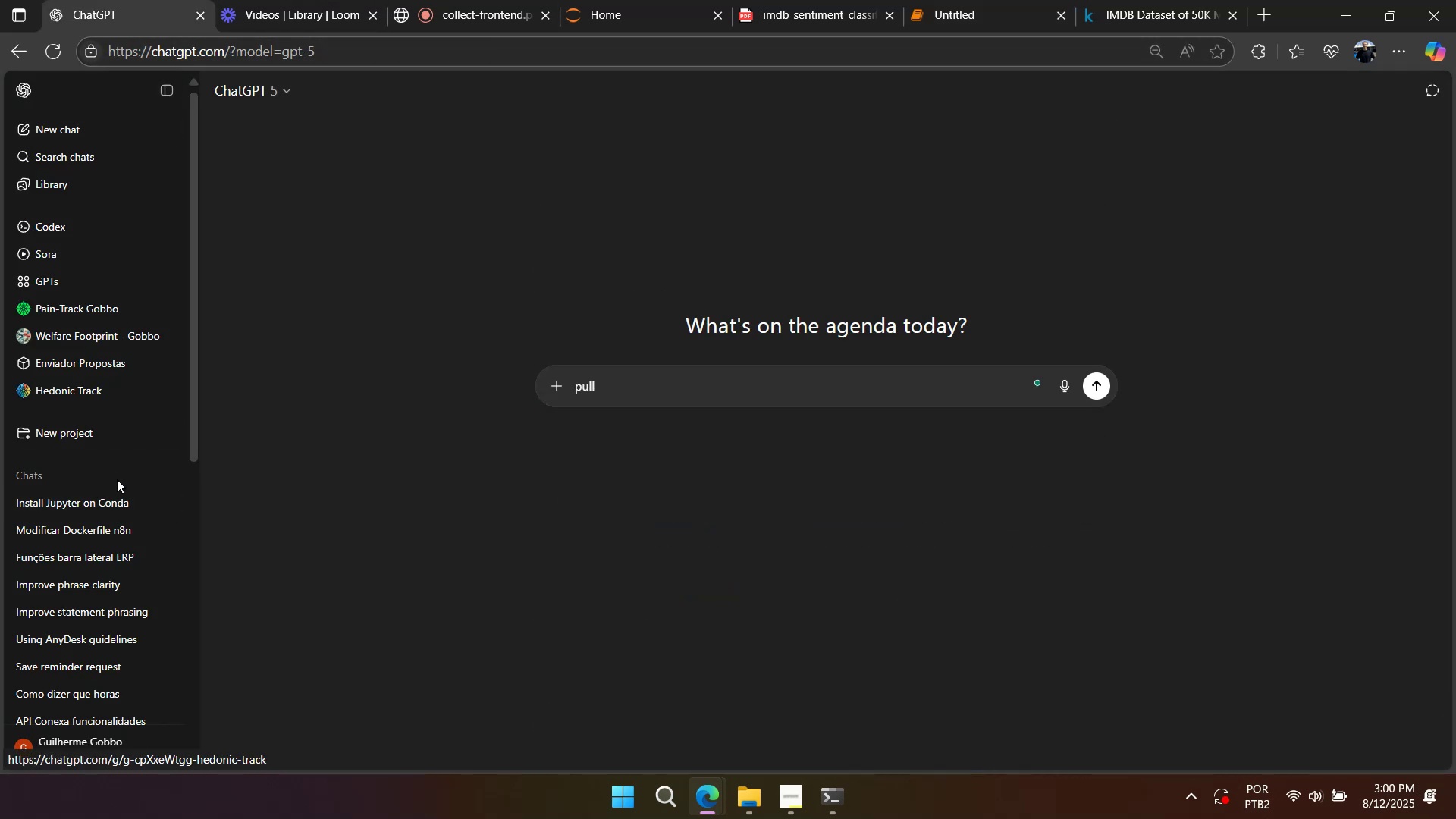 
left_click([103, 494])
 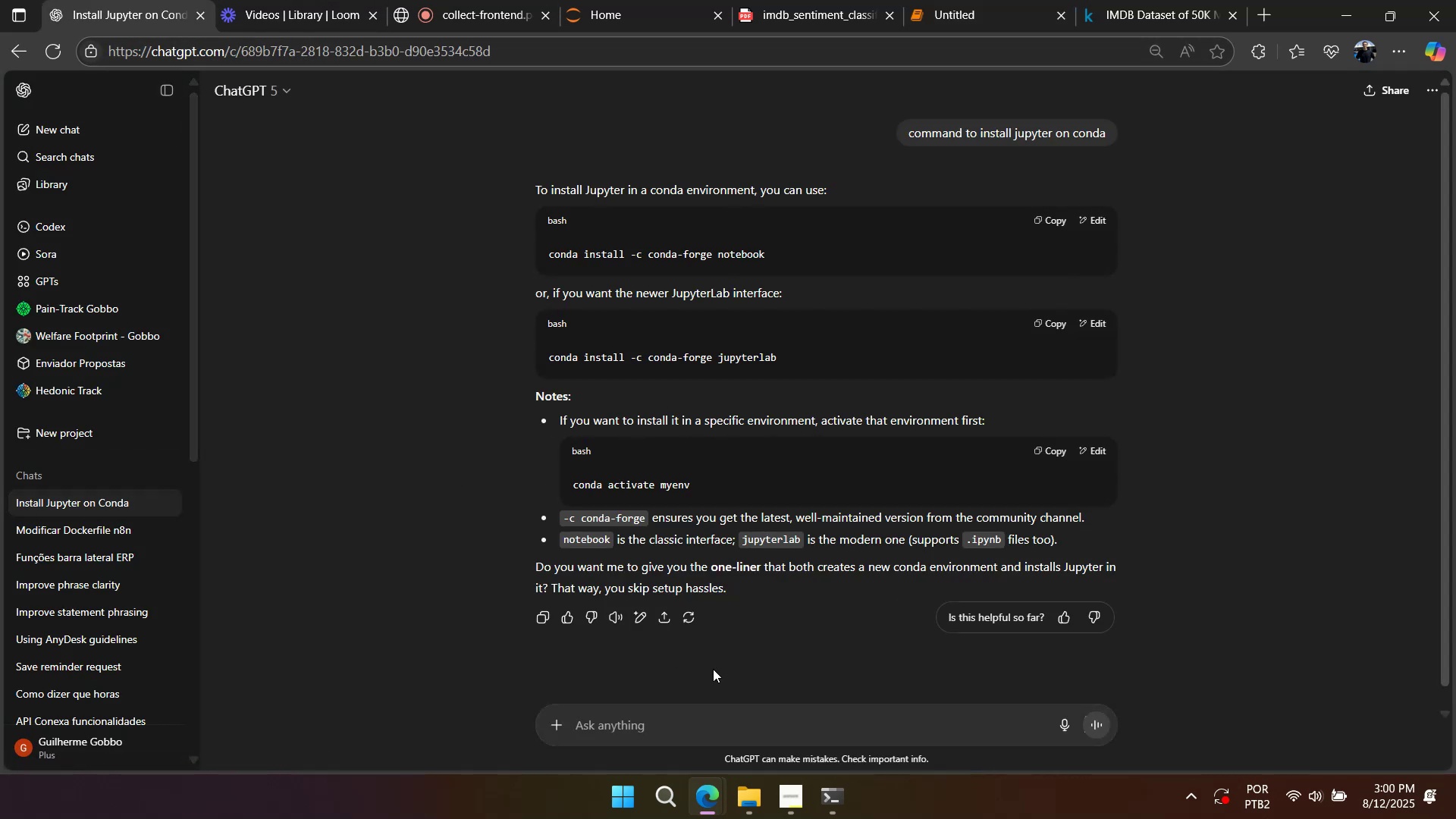 
type(pull id)
key(Backspace)
type(mdb dataset from datasets library\)
 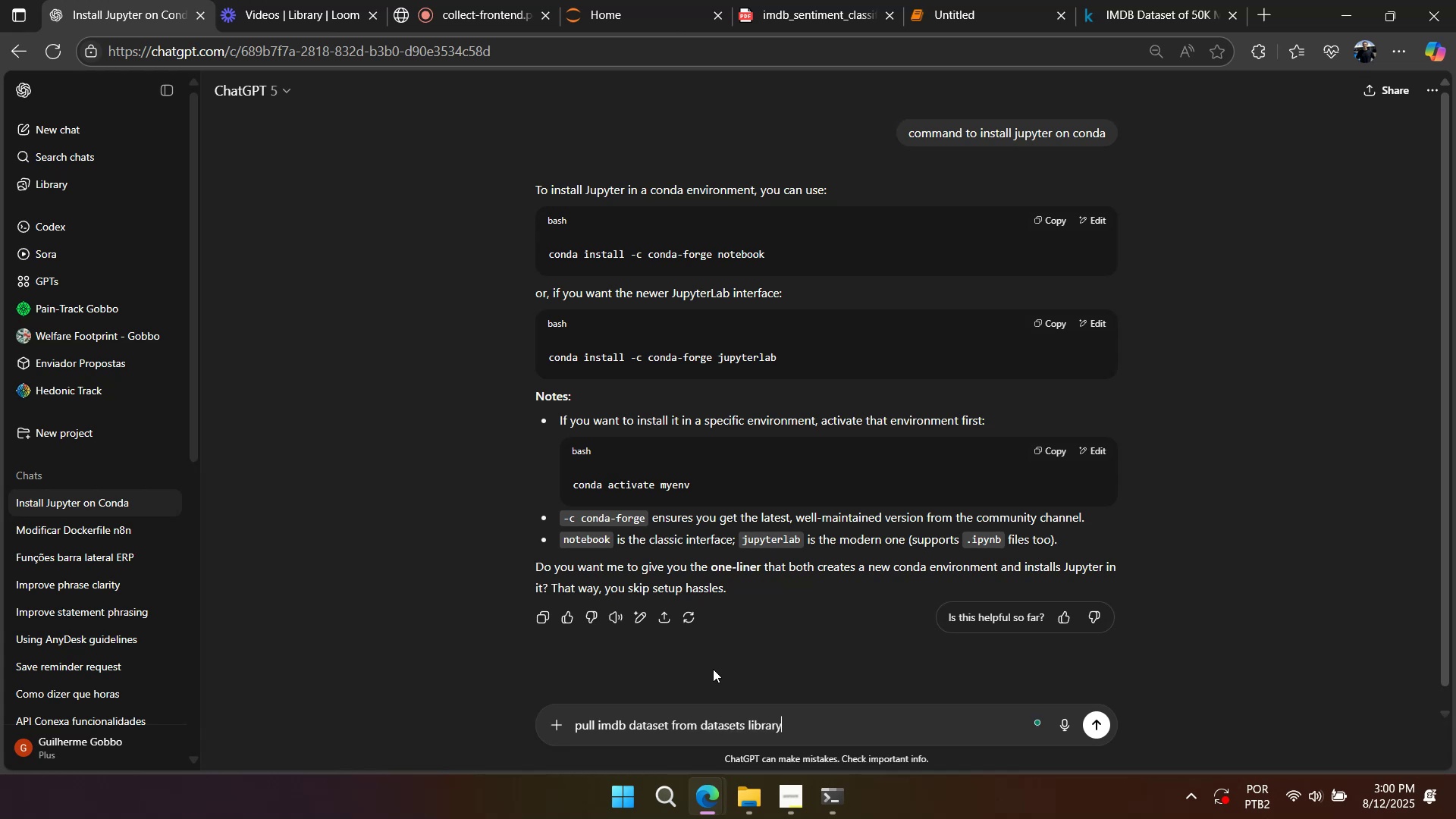 
key(Enter)
 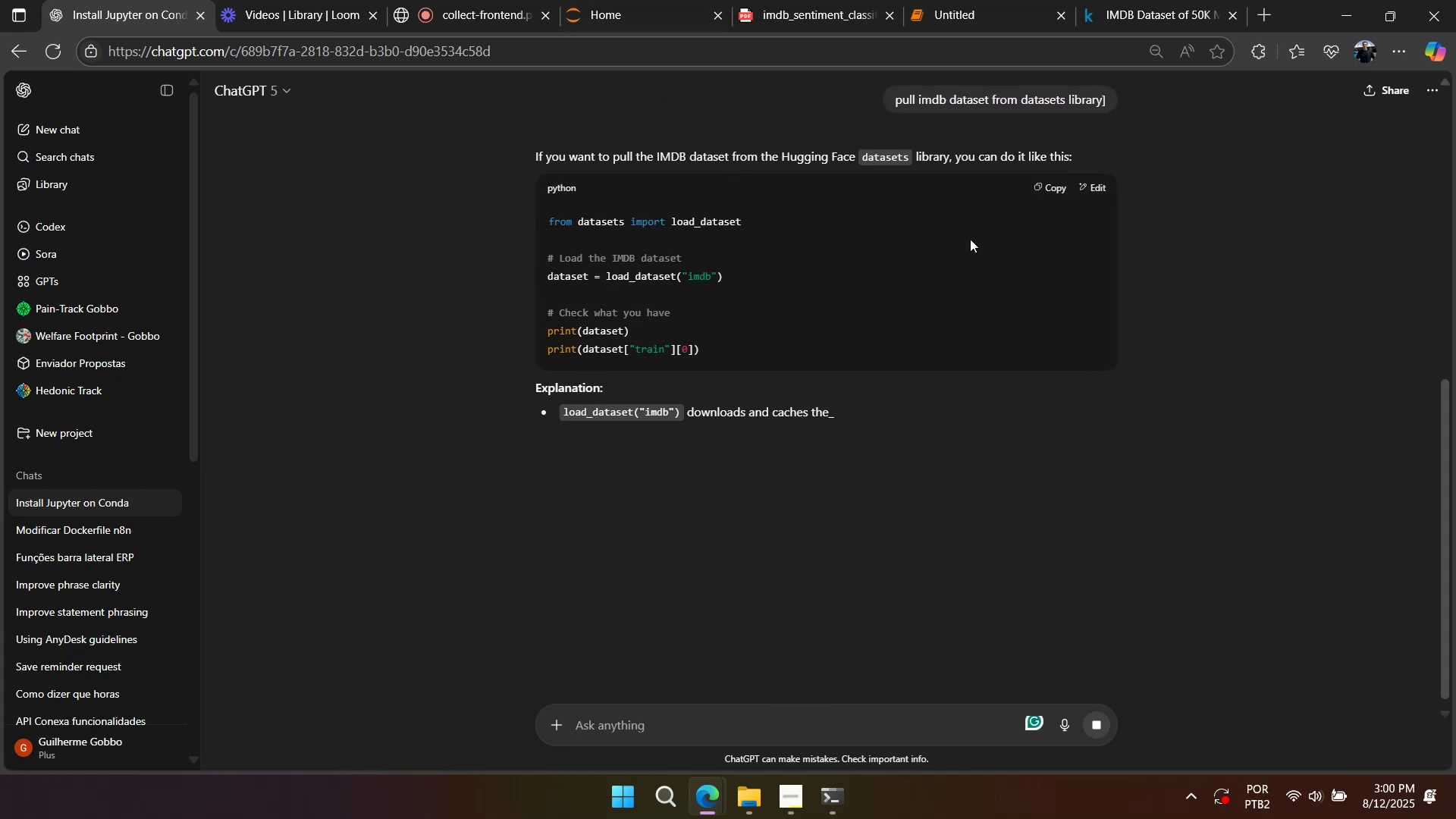 
double_click([833, 11])
 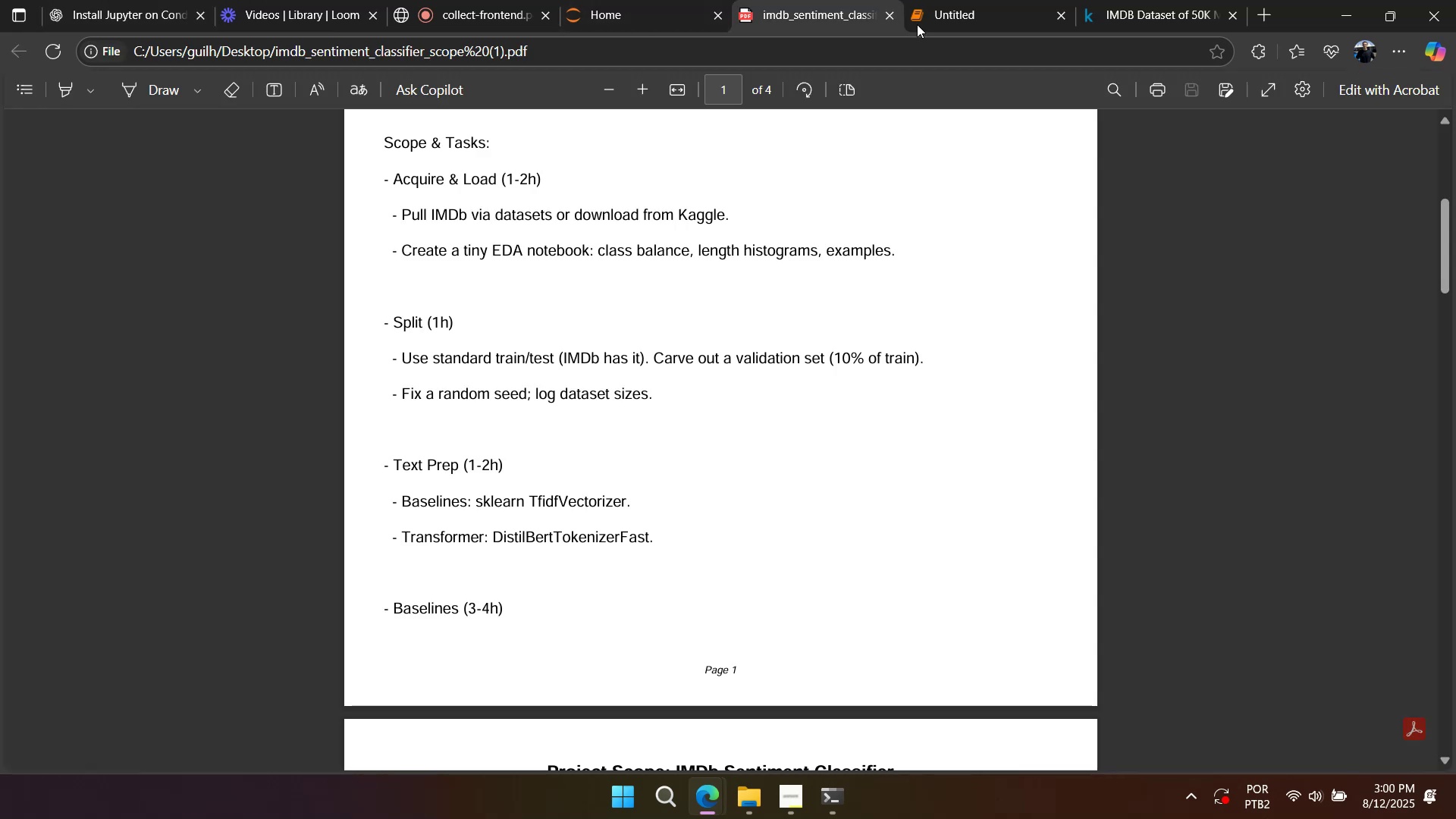 
left_click([940, 22])
 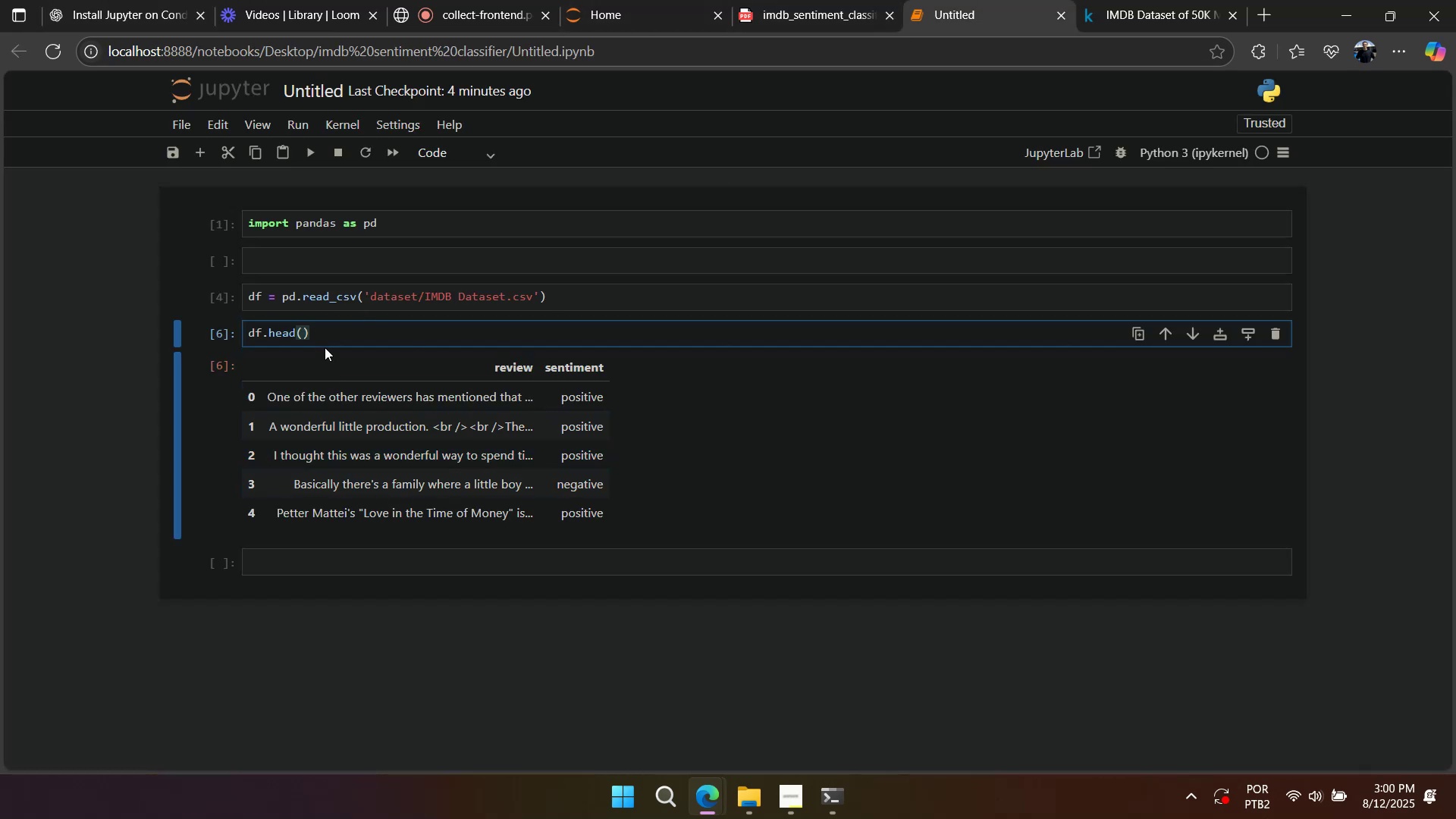 
double_click([287, 335])
 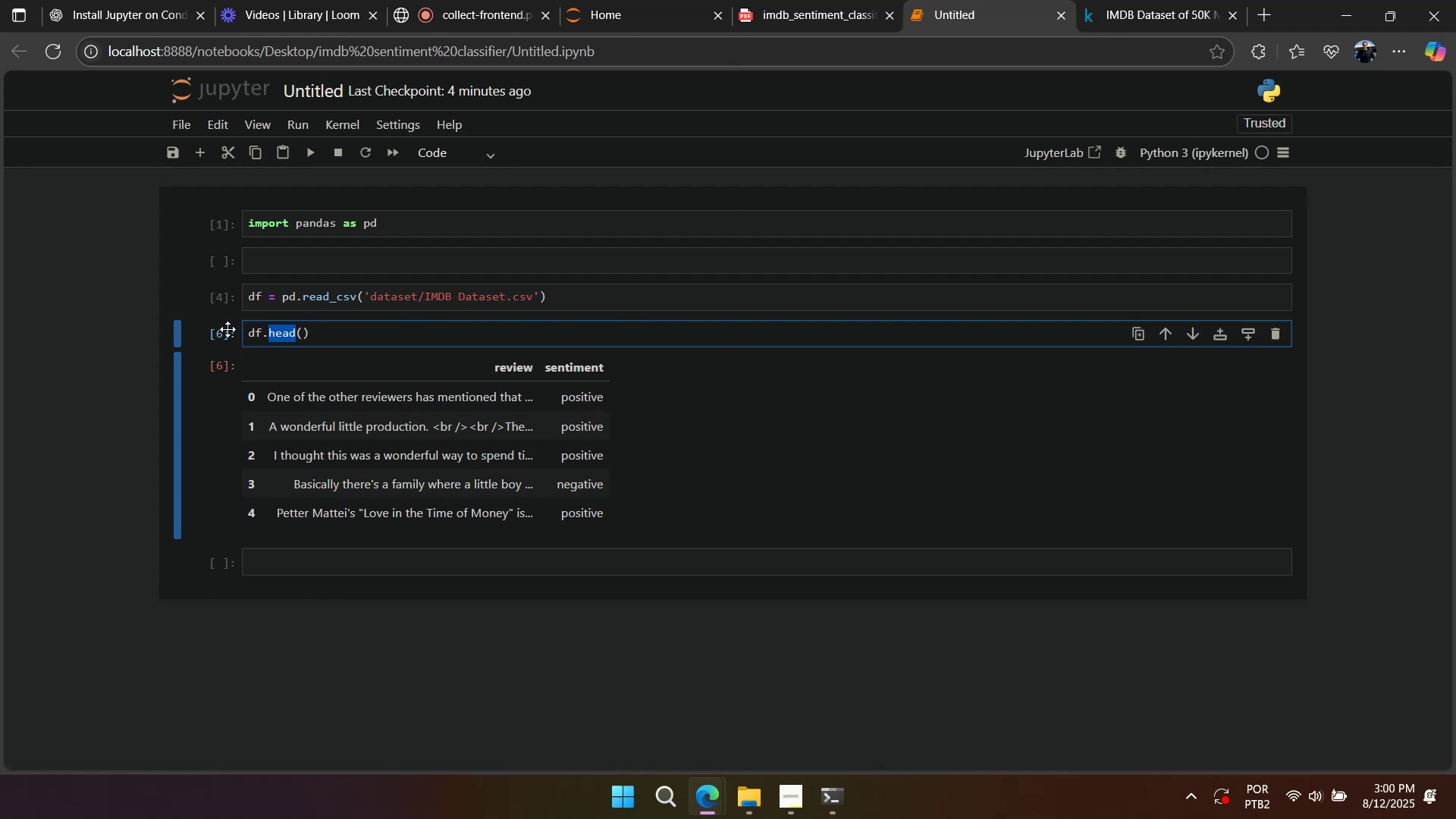 
left_click([227, 329])
 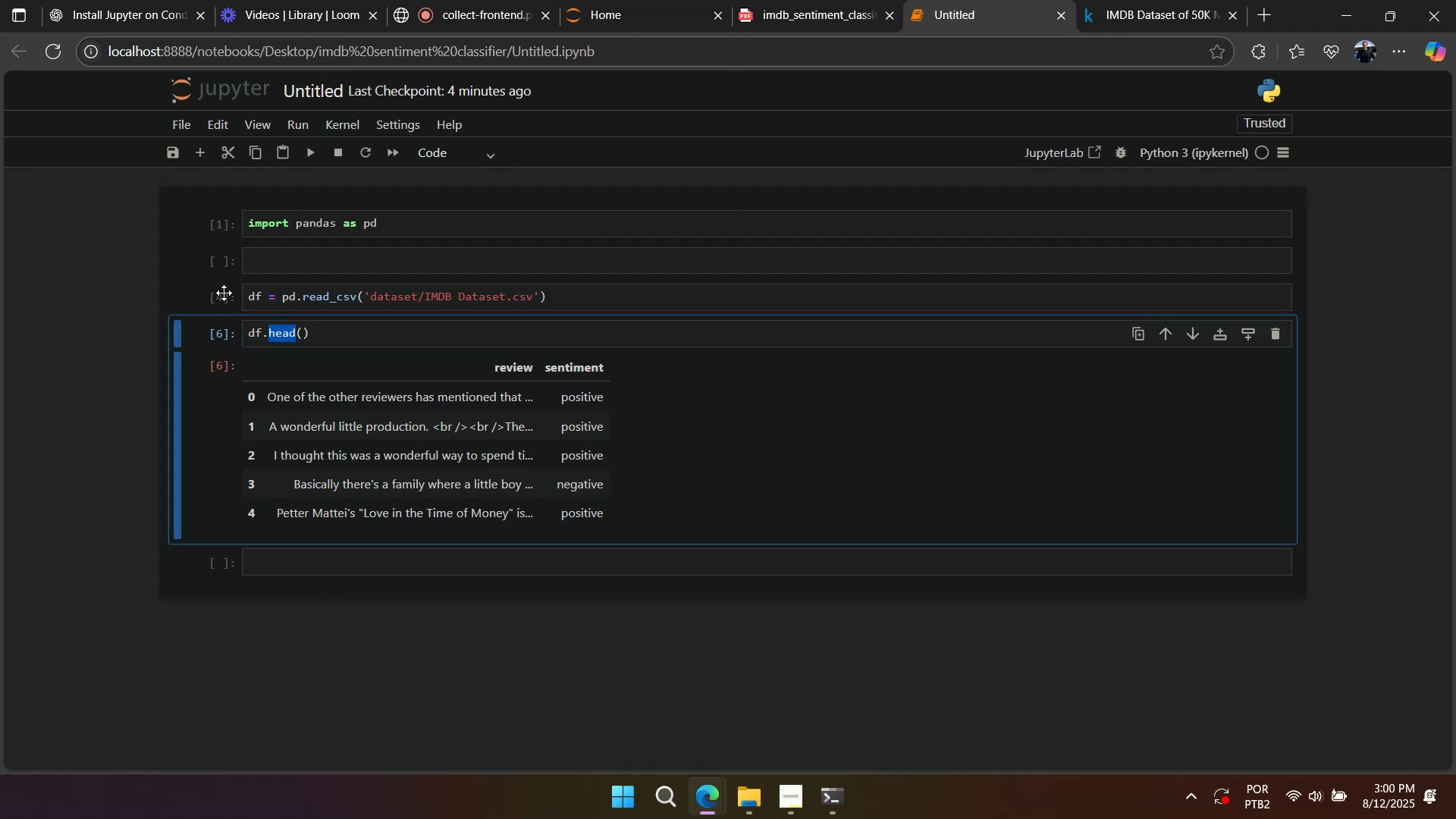 
left_click([218, 293])
 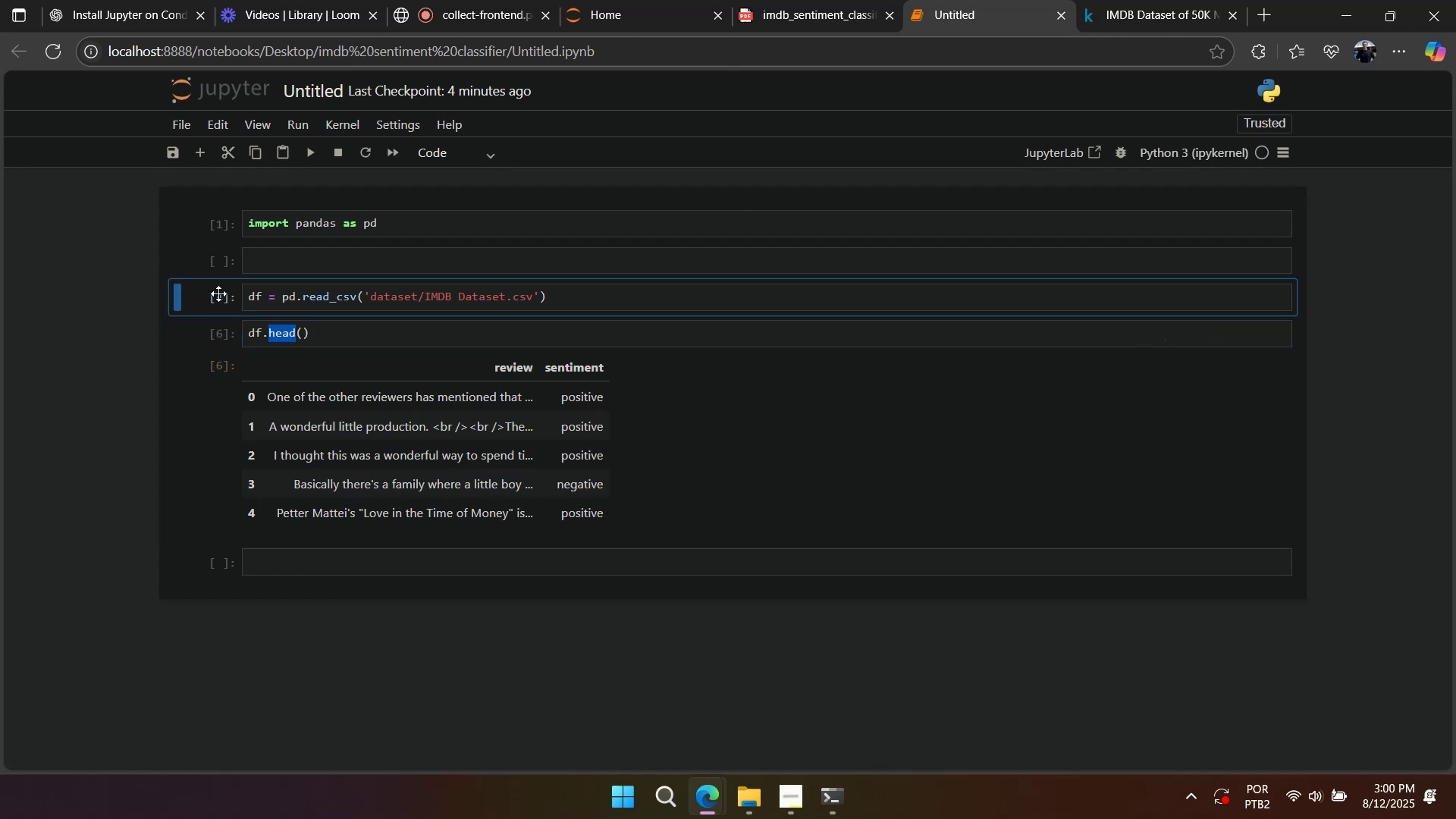 
type(aa)
 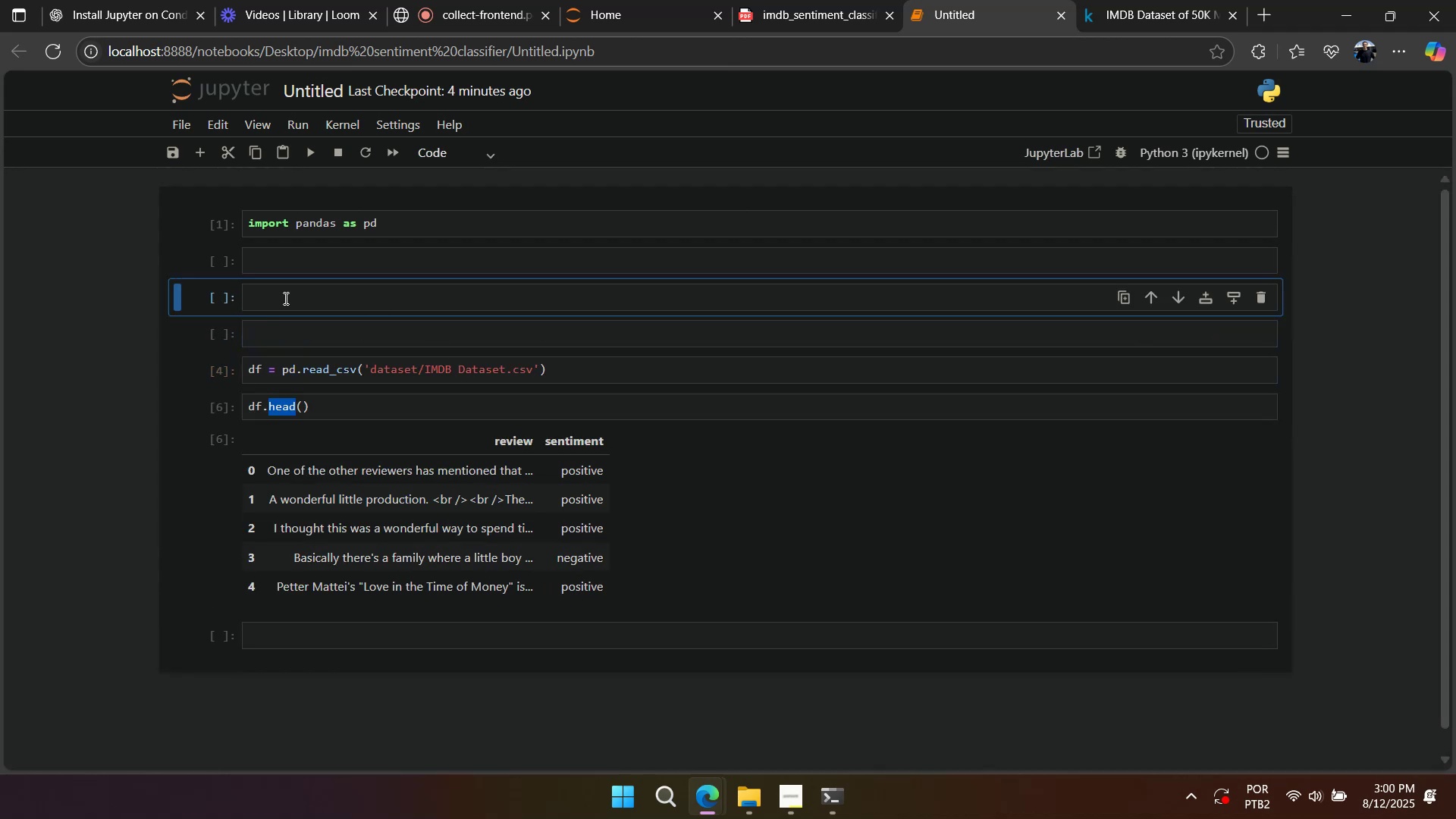 
left_click([288, 299])
 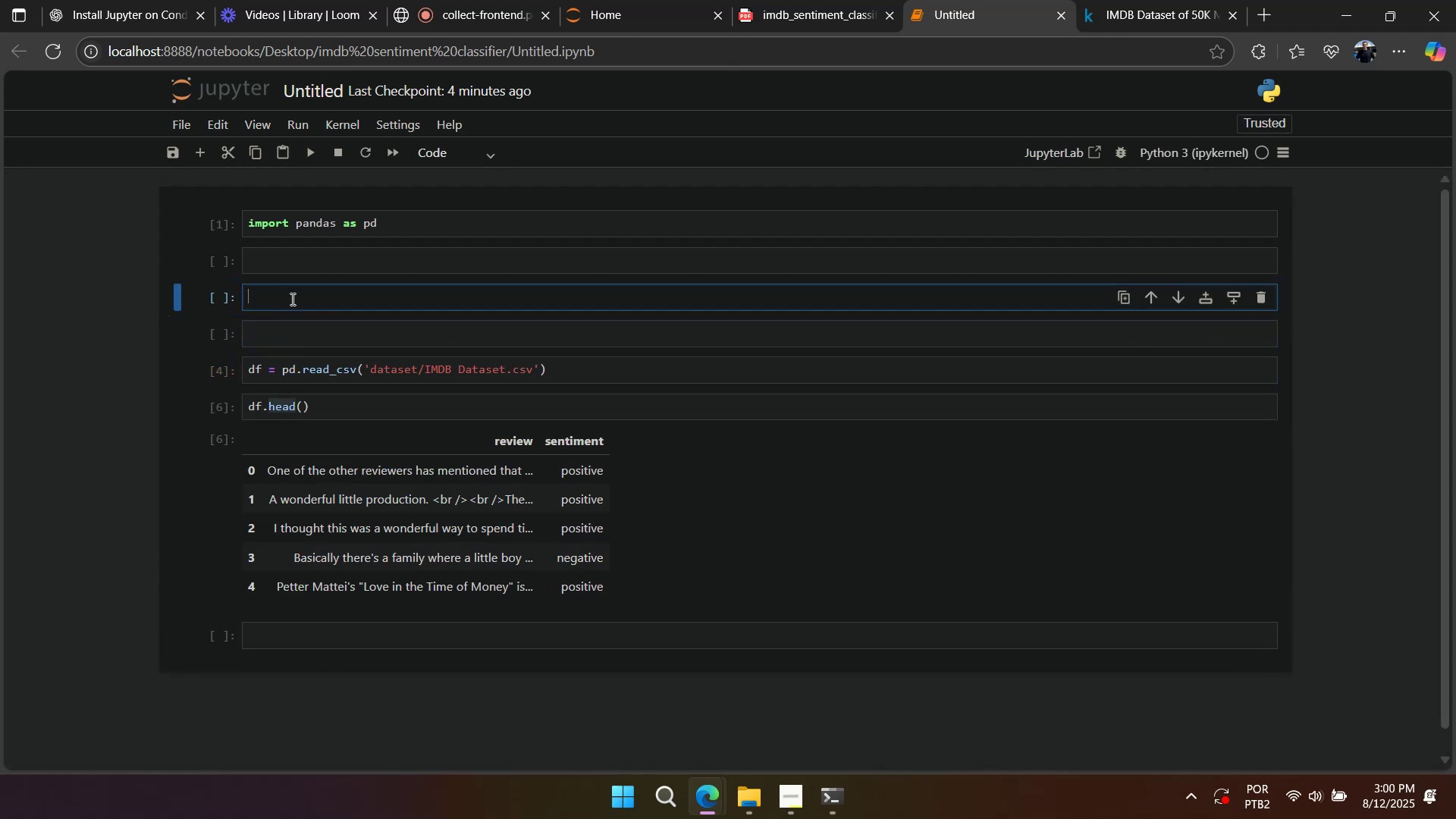 
key(Control+V)
 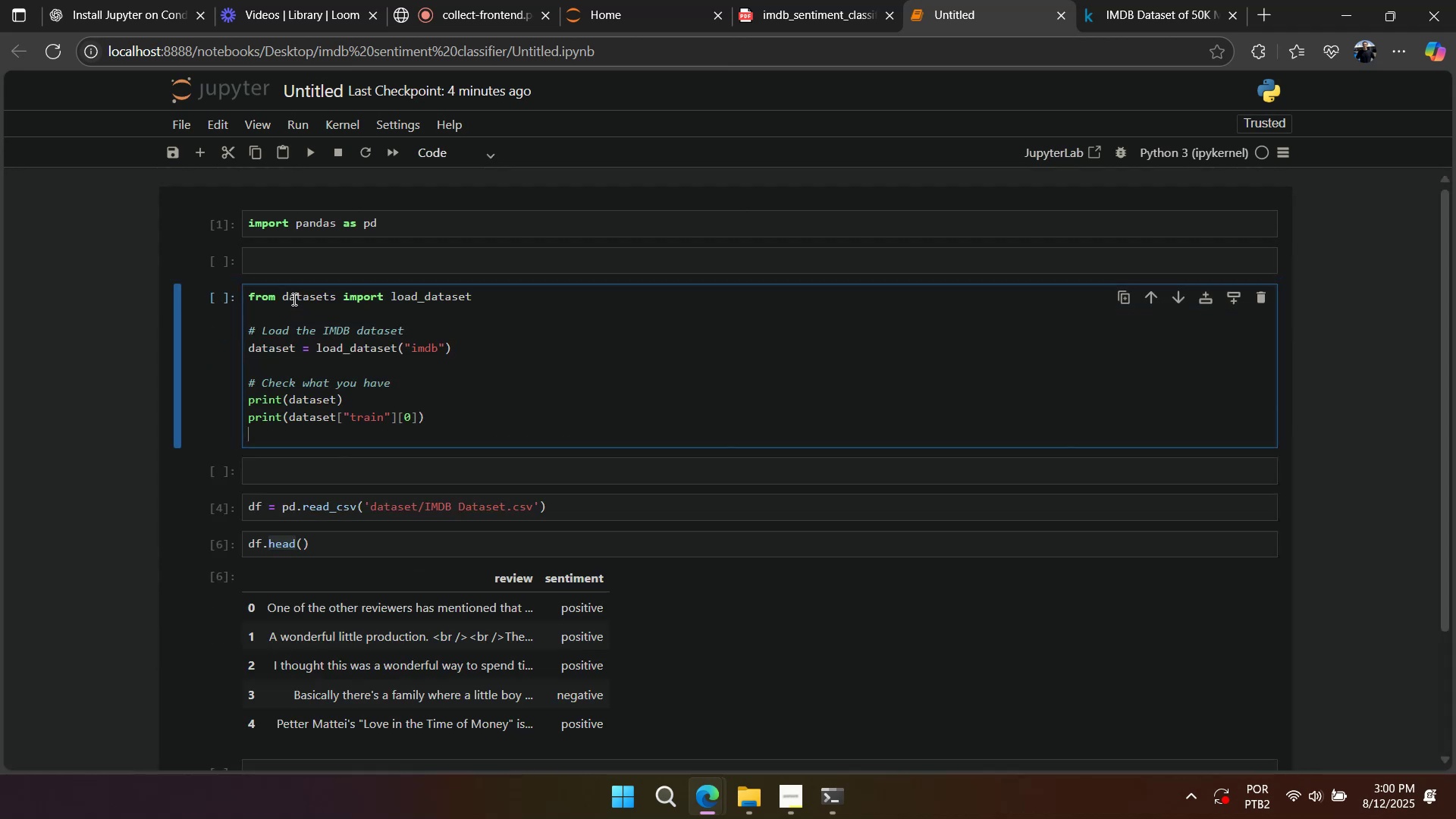 
key(Shift+Enter)
 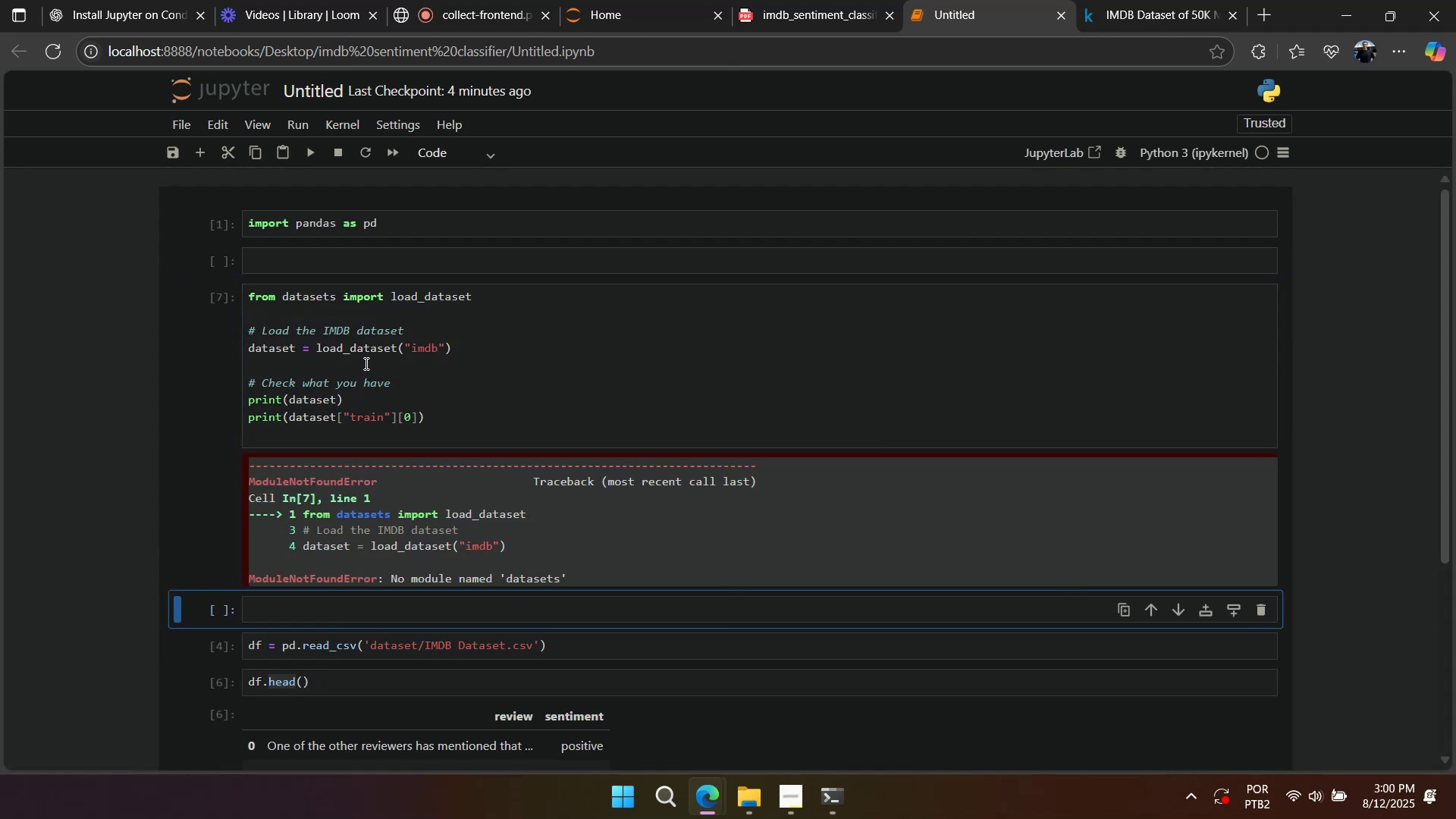 
left_click([291, 271])
 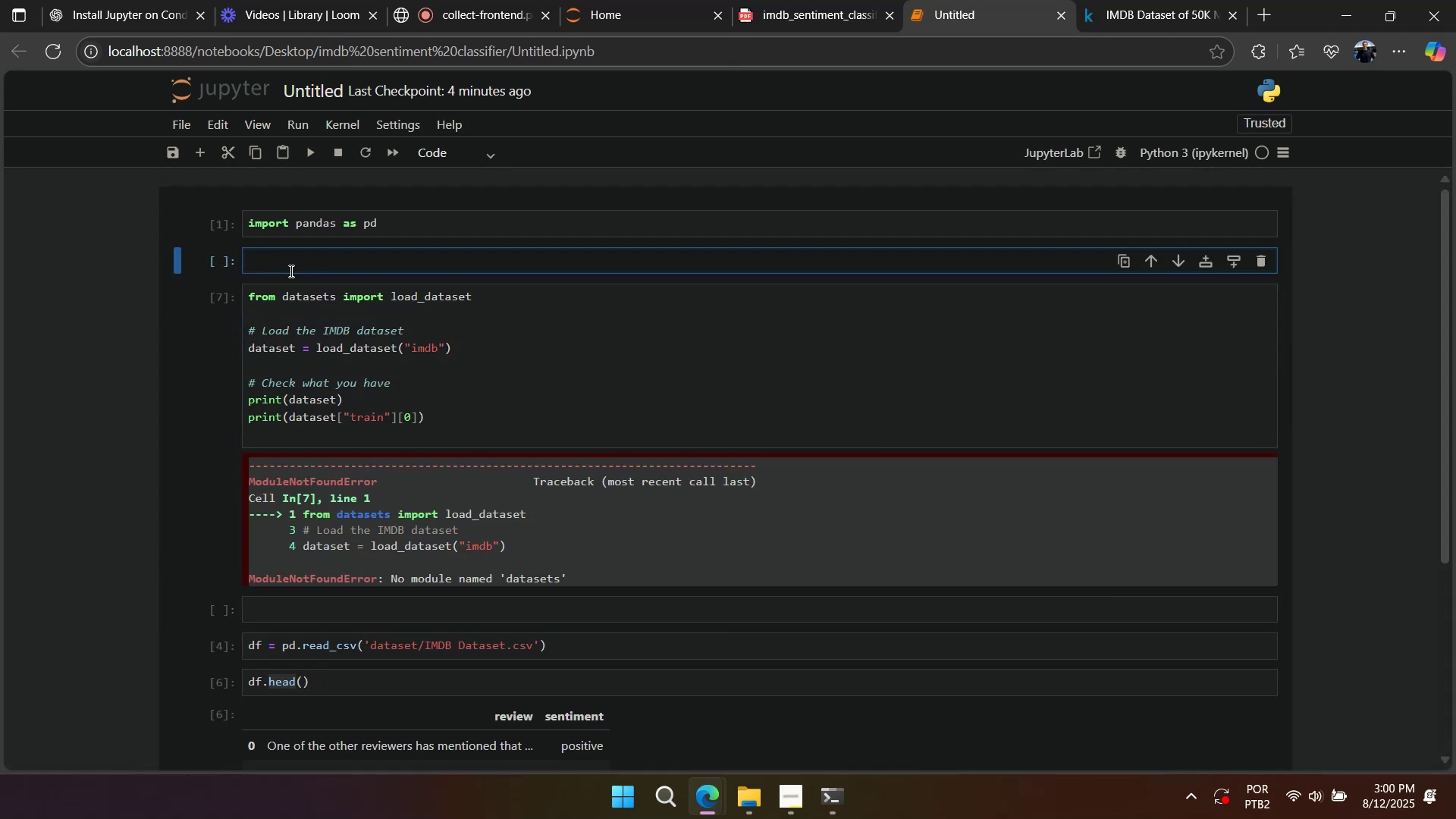 
type(ip)
key(Backspace)
key(Backspace)
key(Backspace)
type(pip install datse)
key(Backspace)
key(Backspace)
type(asets|)
key(Backspace)
 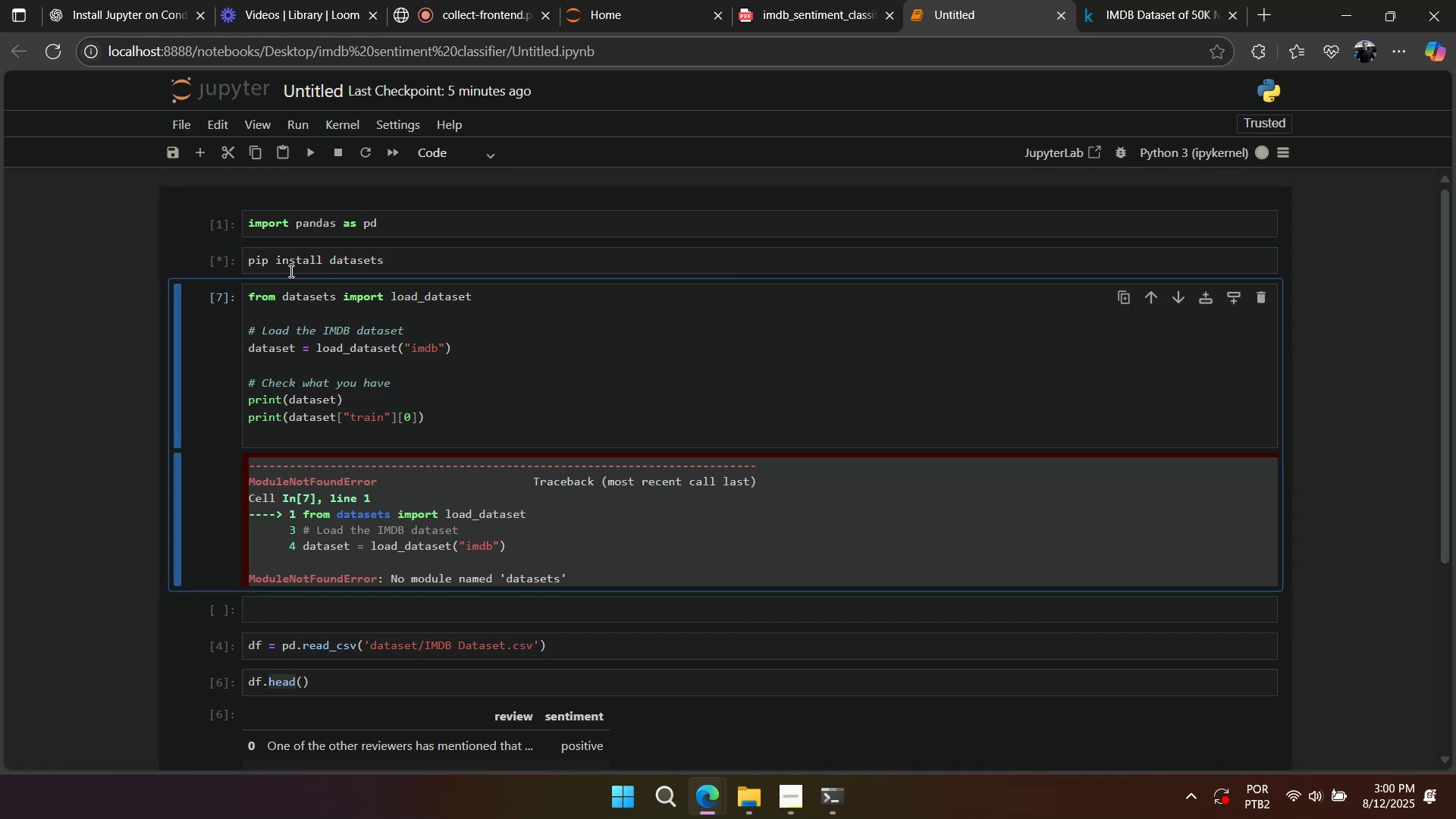 
key(Shift+Enter)
 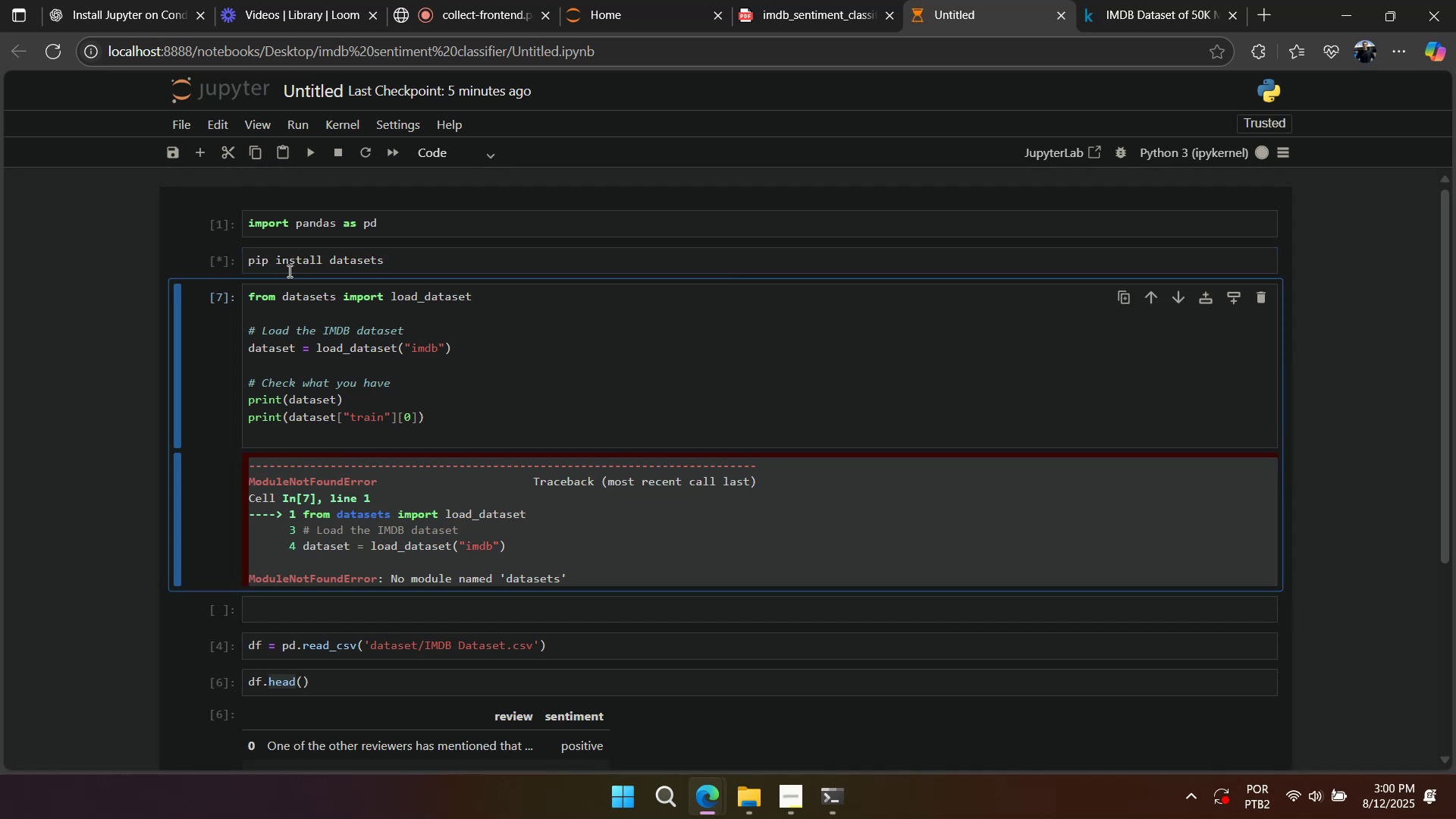 
left_click([226, 268])
 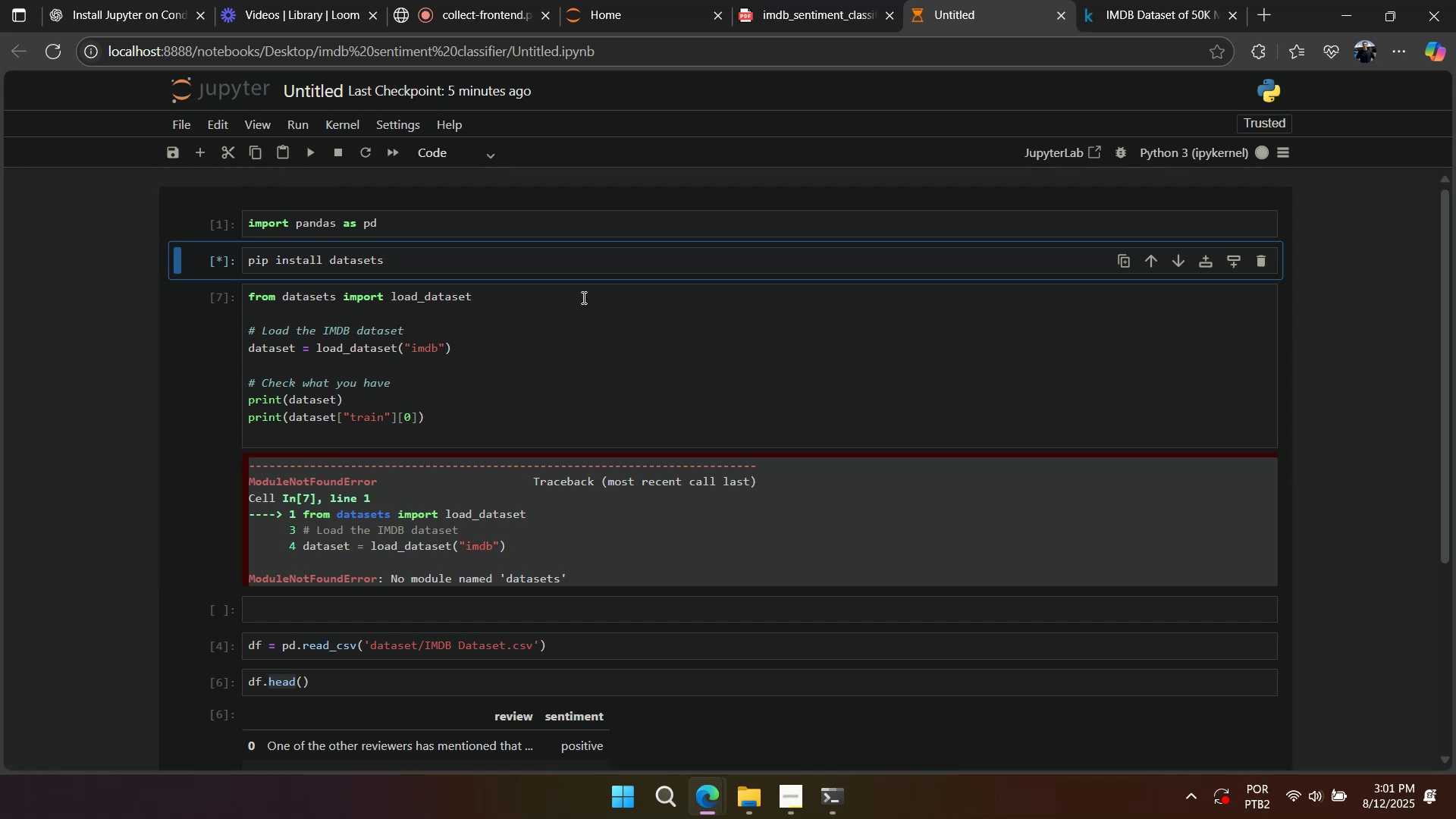 
wait(17.65)
 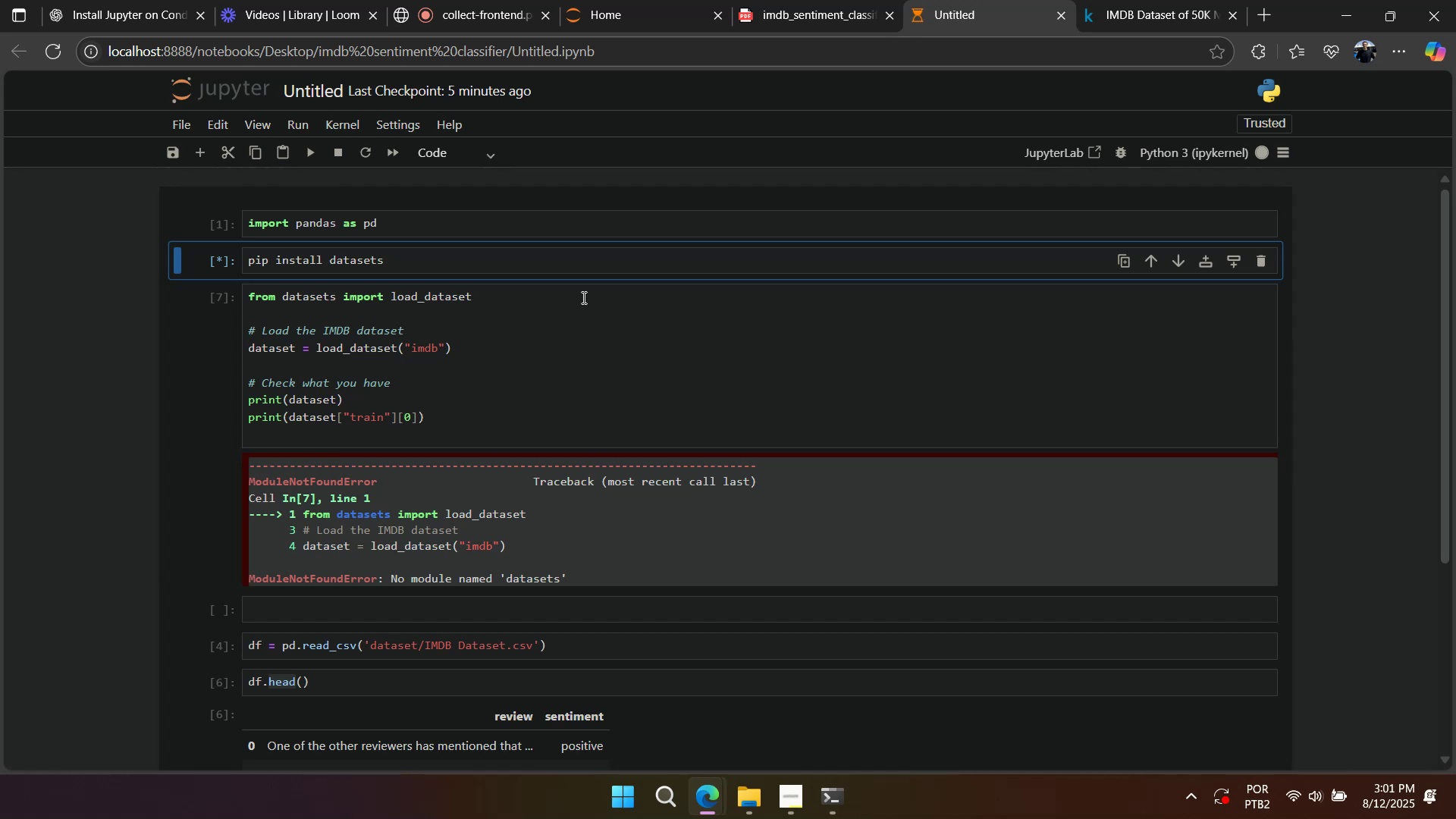 
left_click([231, 270])
 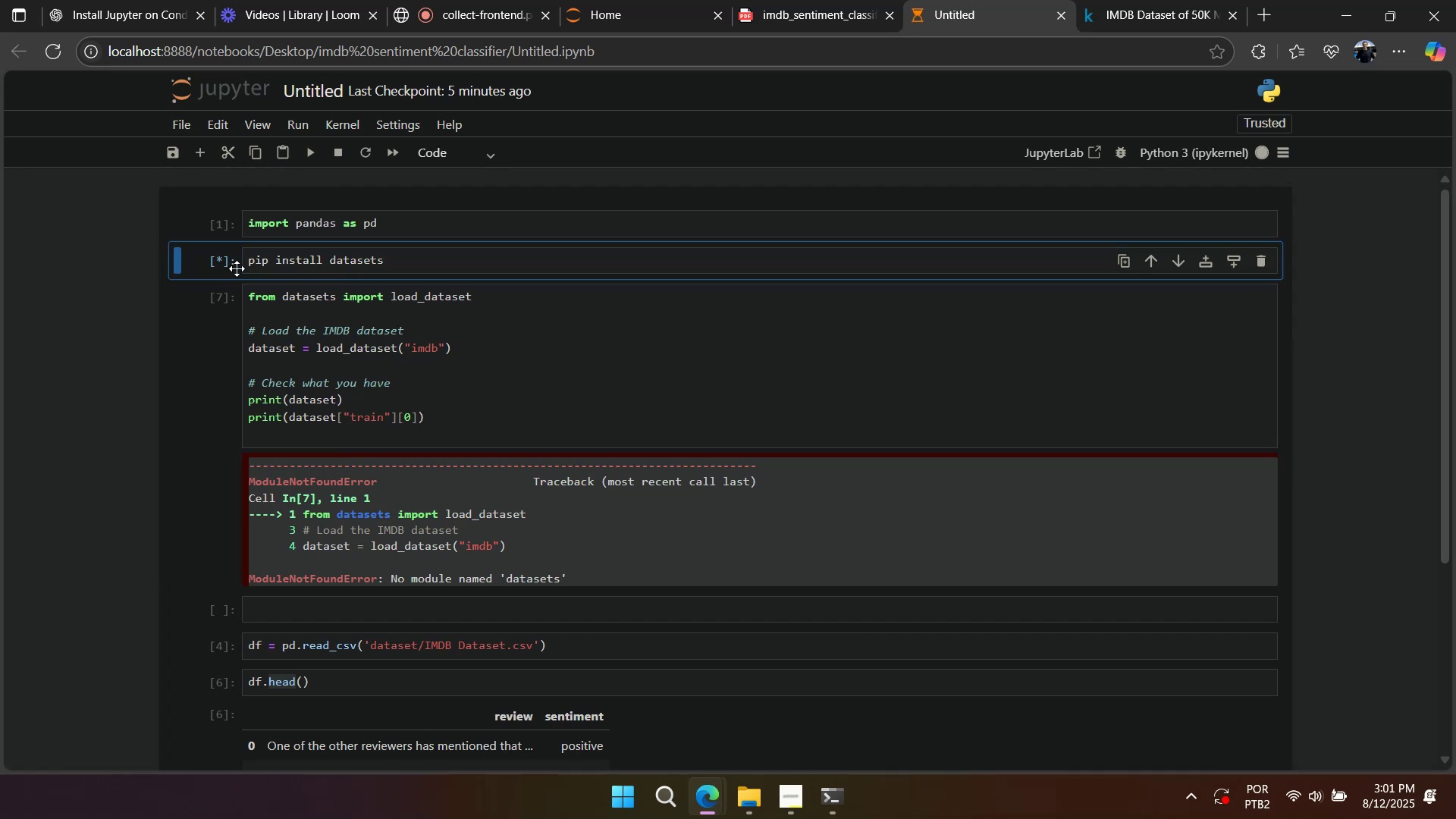 
key(A)
 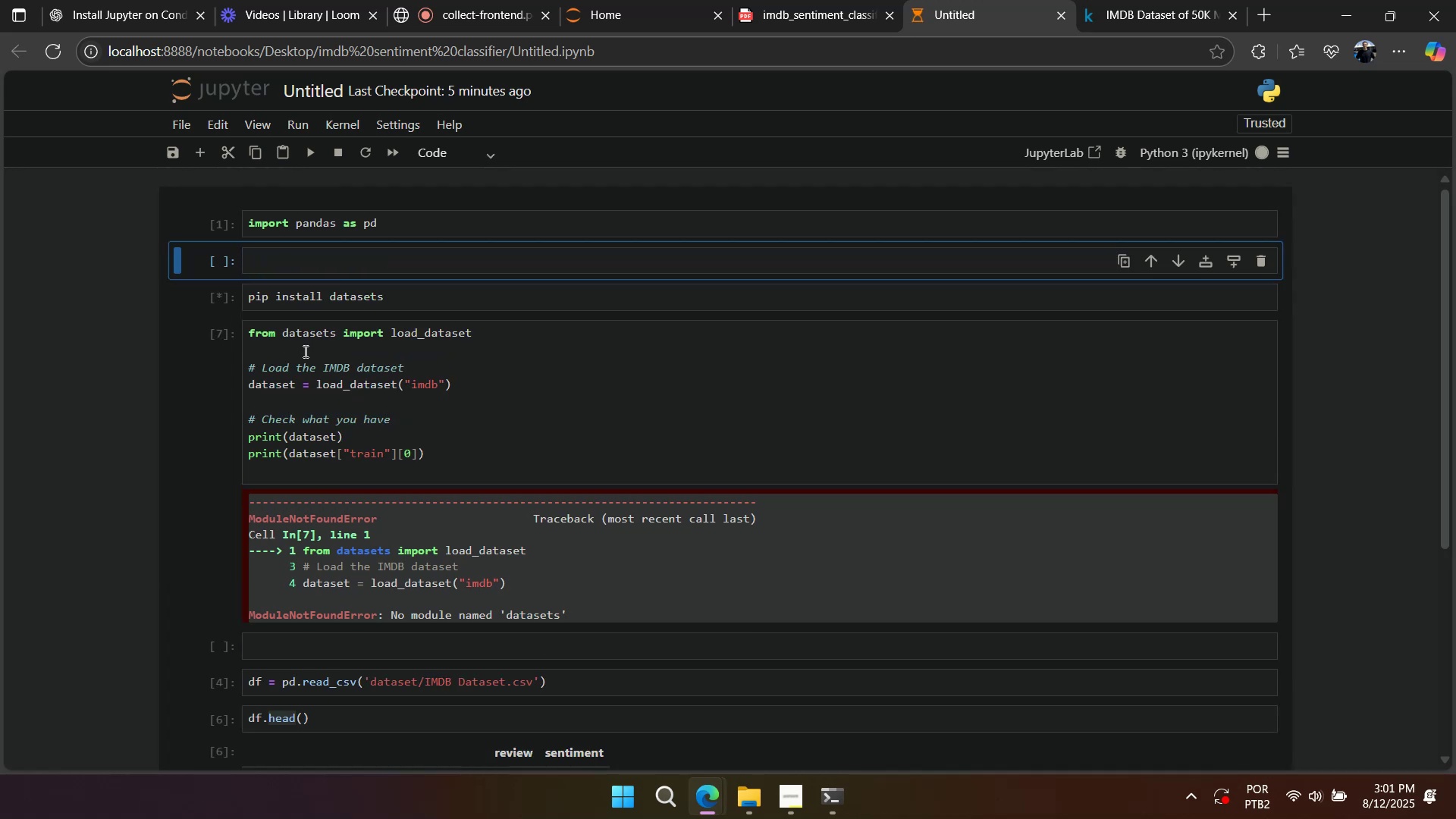 
scroll: coordinate [279, 411], scroll_direction: down, amount: 3.0
 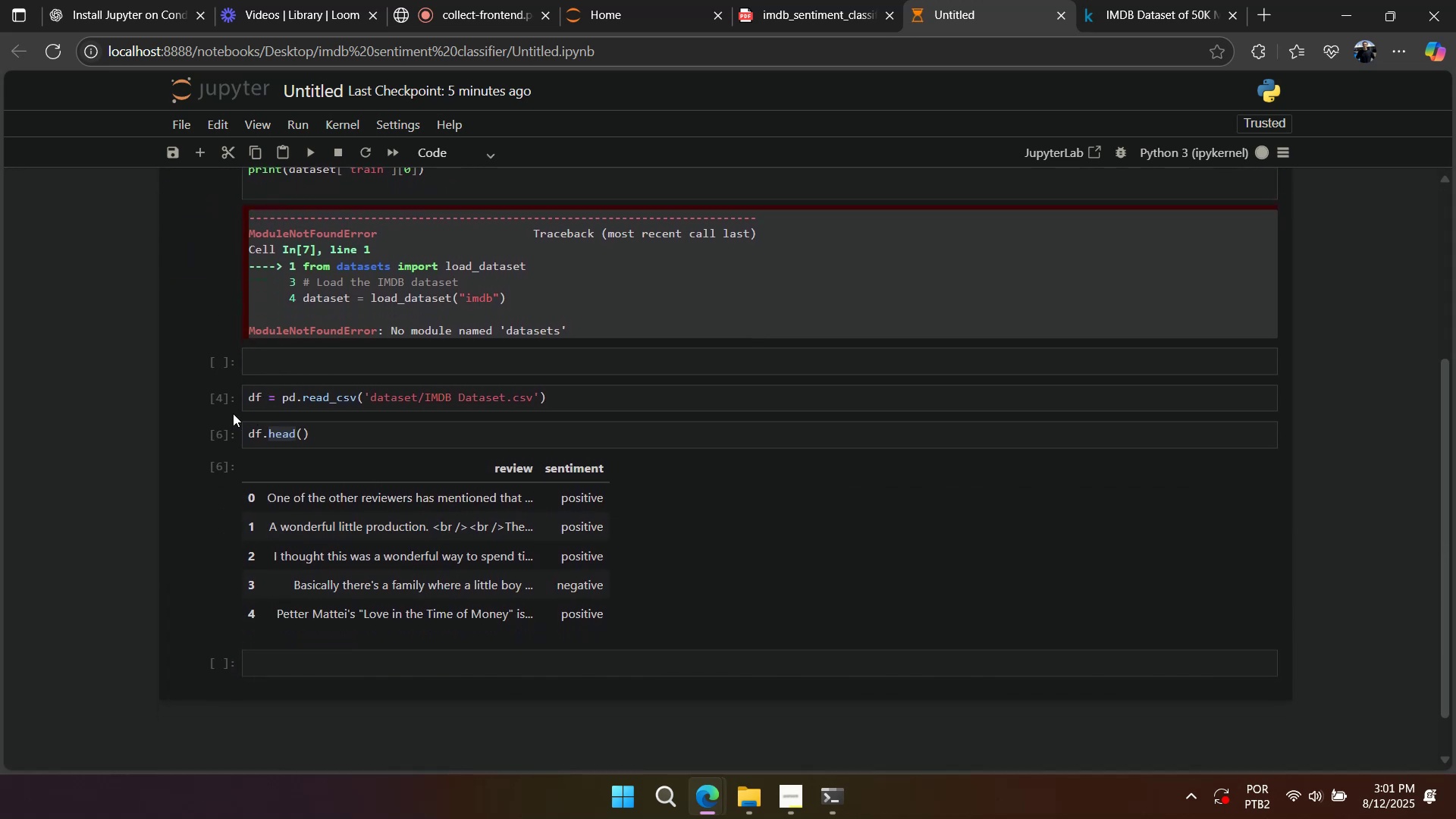 
left_click([218, 407])
 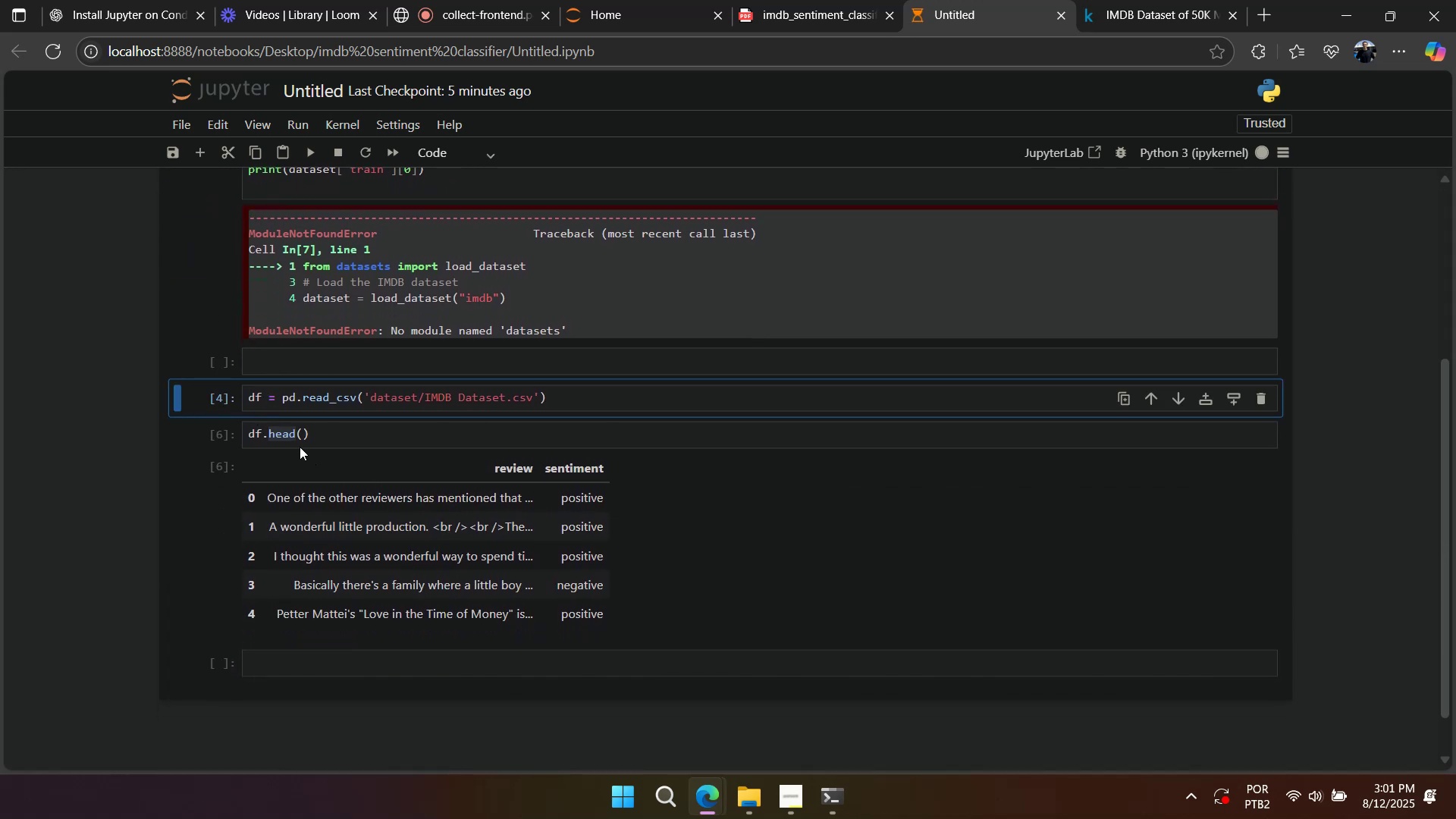 
left_click([306, 438])
 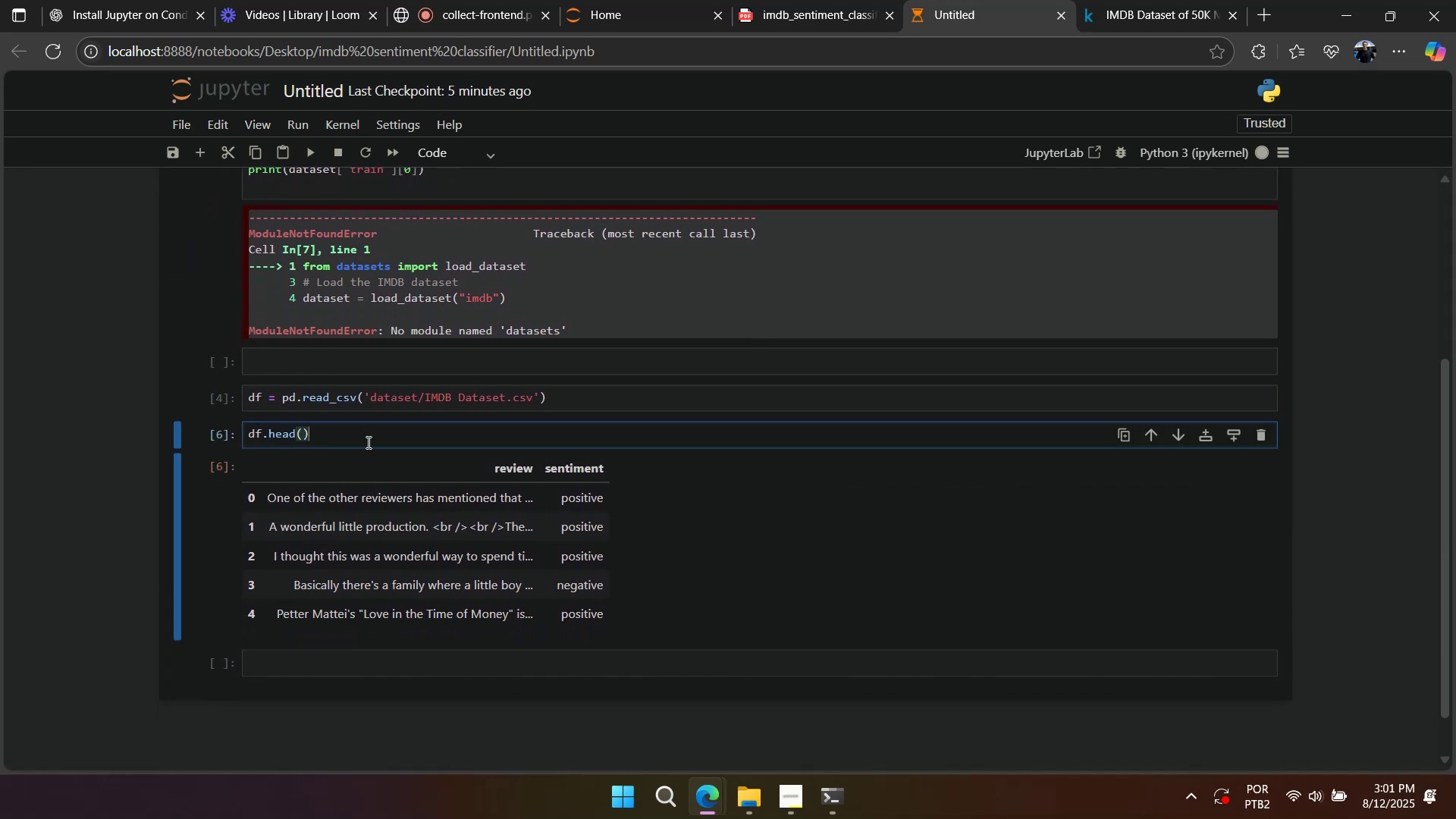 
scroll: coordinate [380, 446], scroll_direction: up, amount: 5.0
 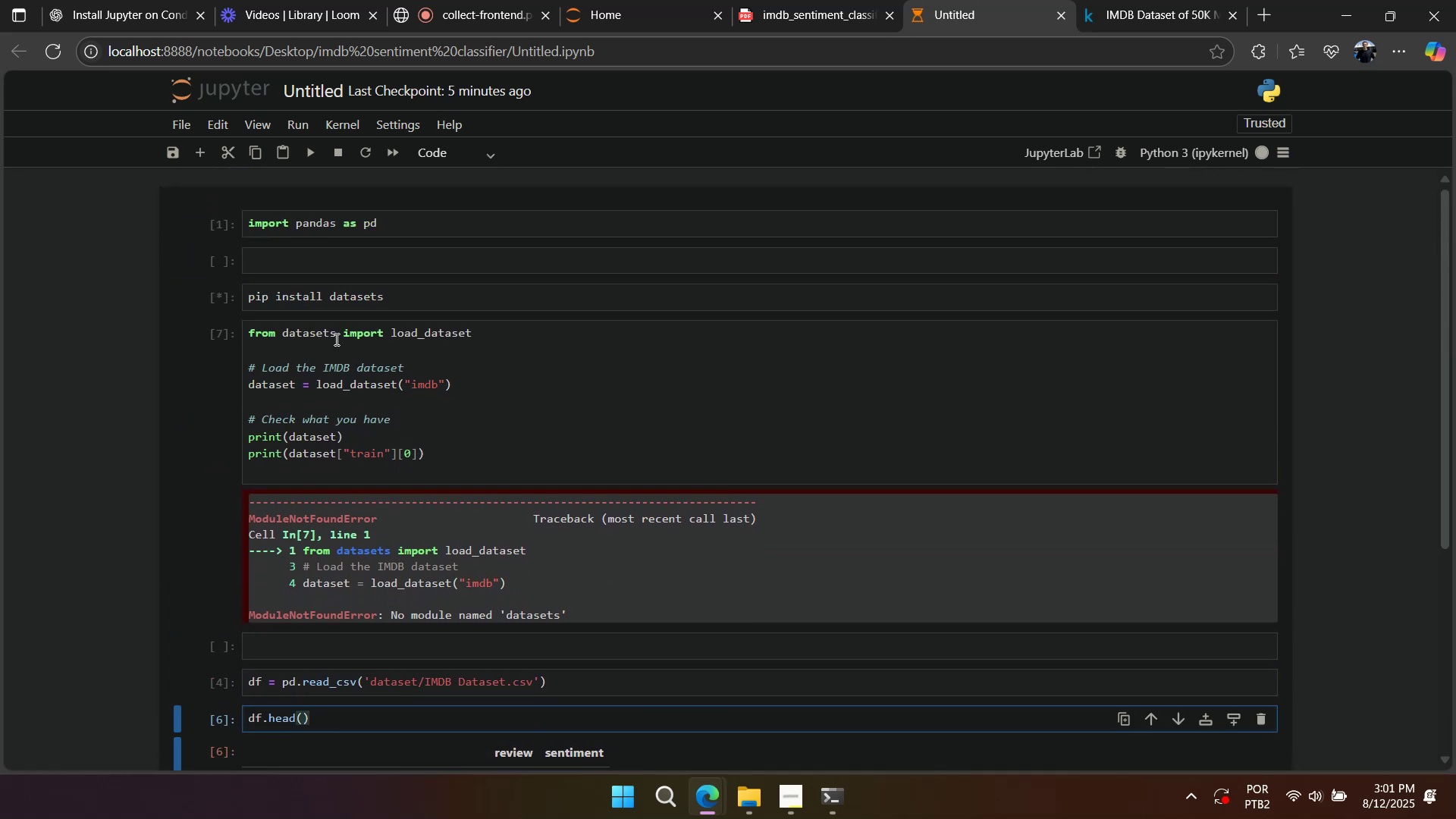 
left_click([321, 310])
 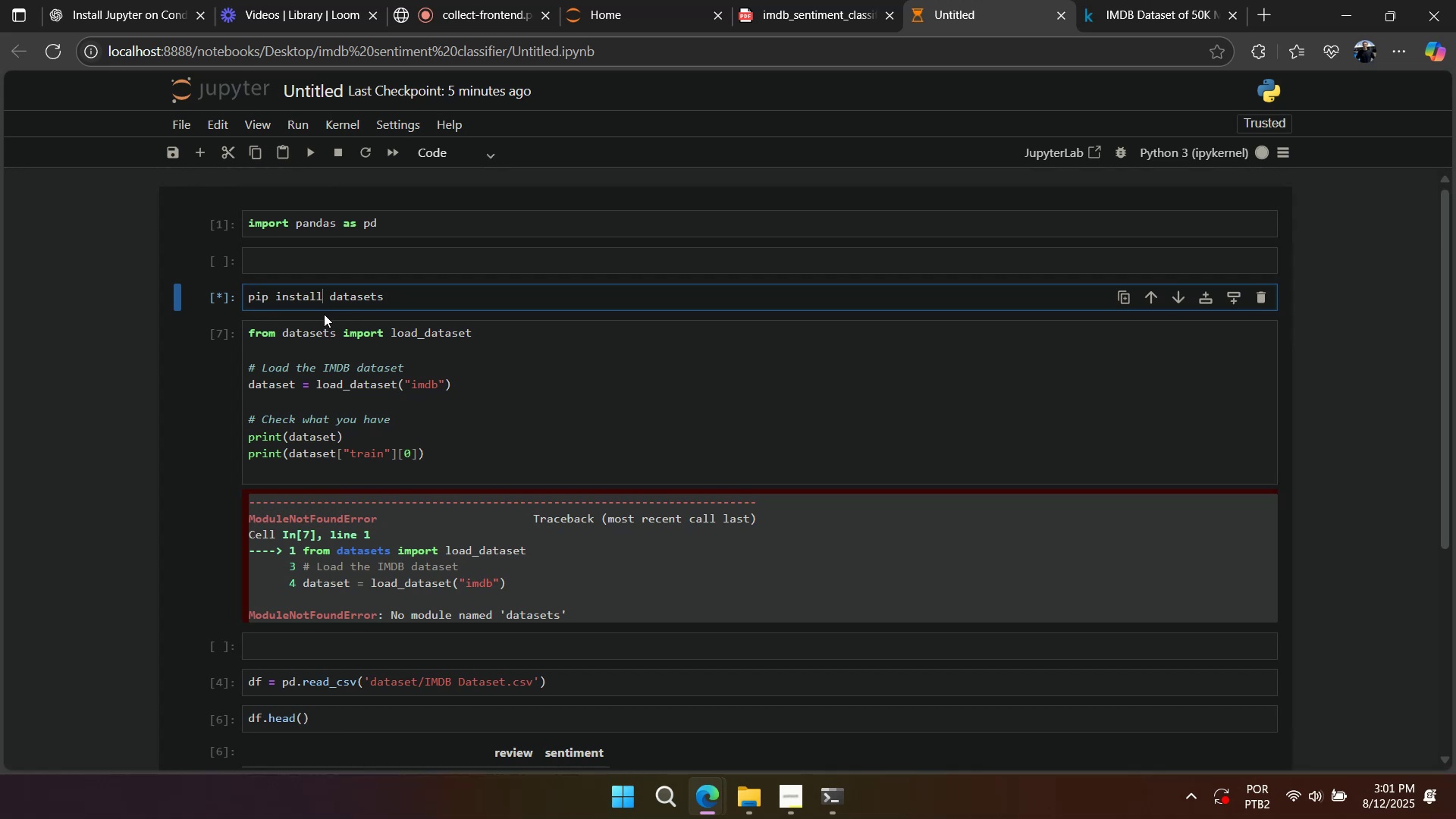 
wait(5.47)
 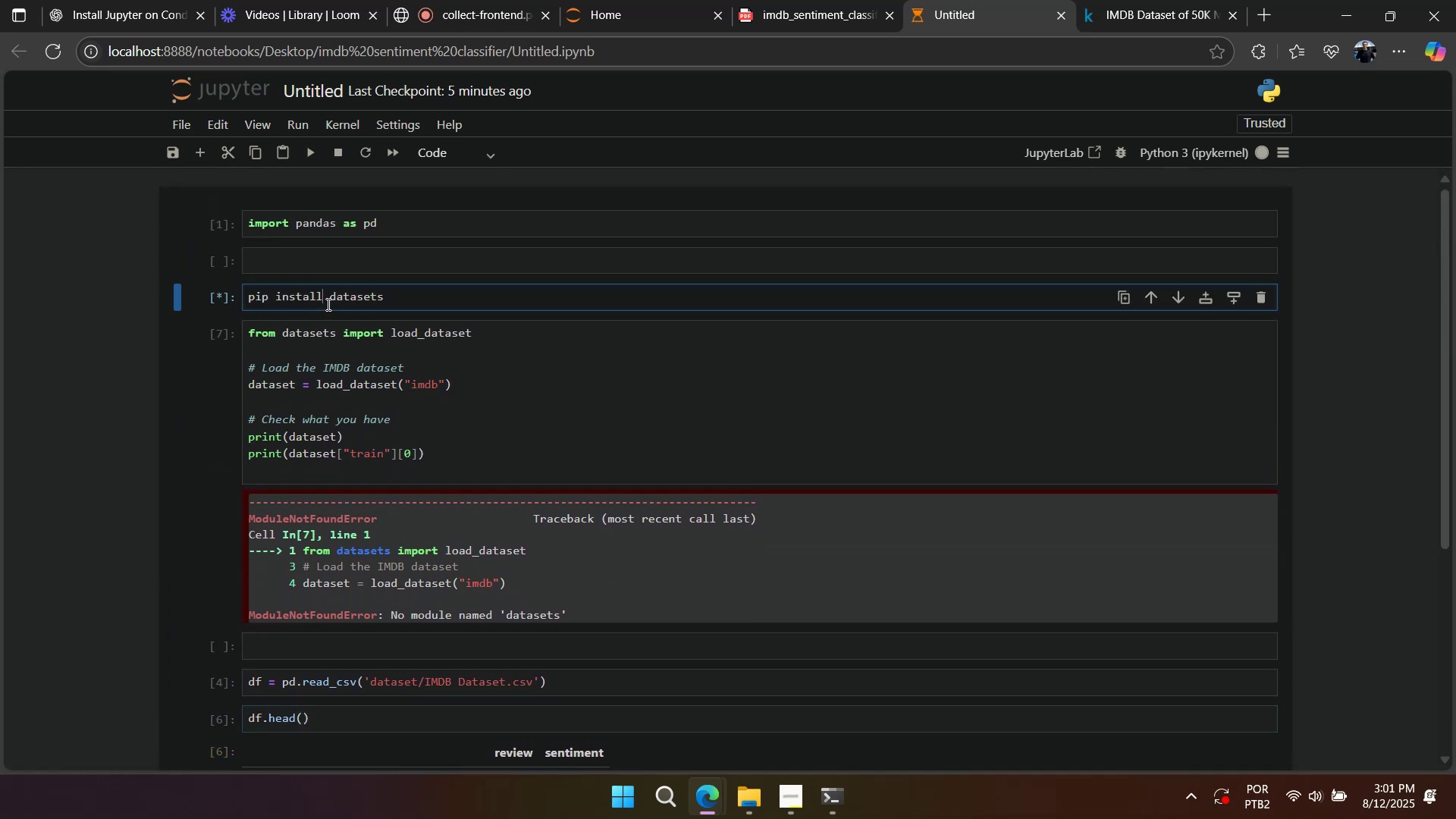 
left_click([307, 330])
 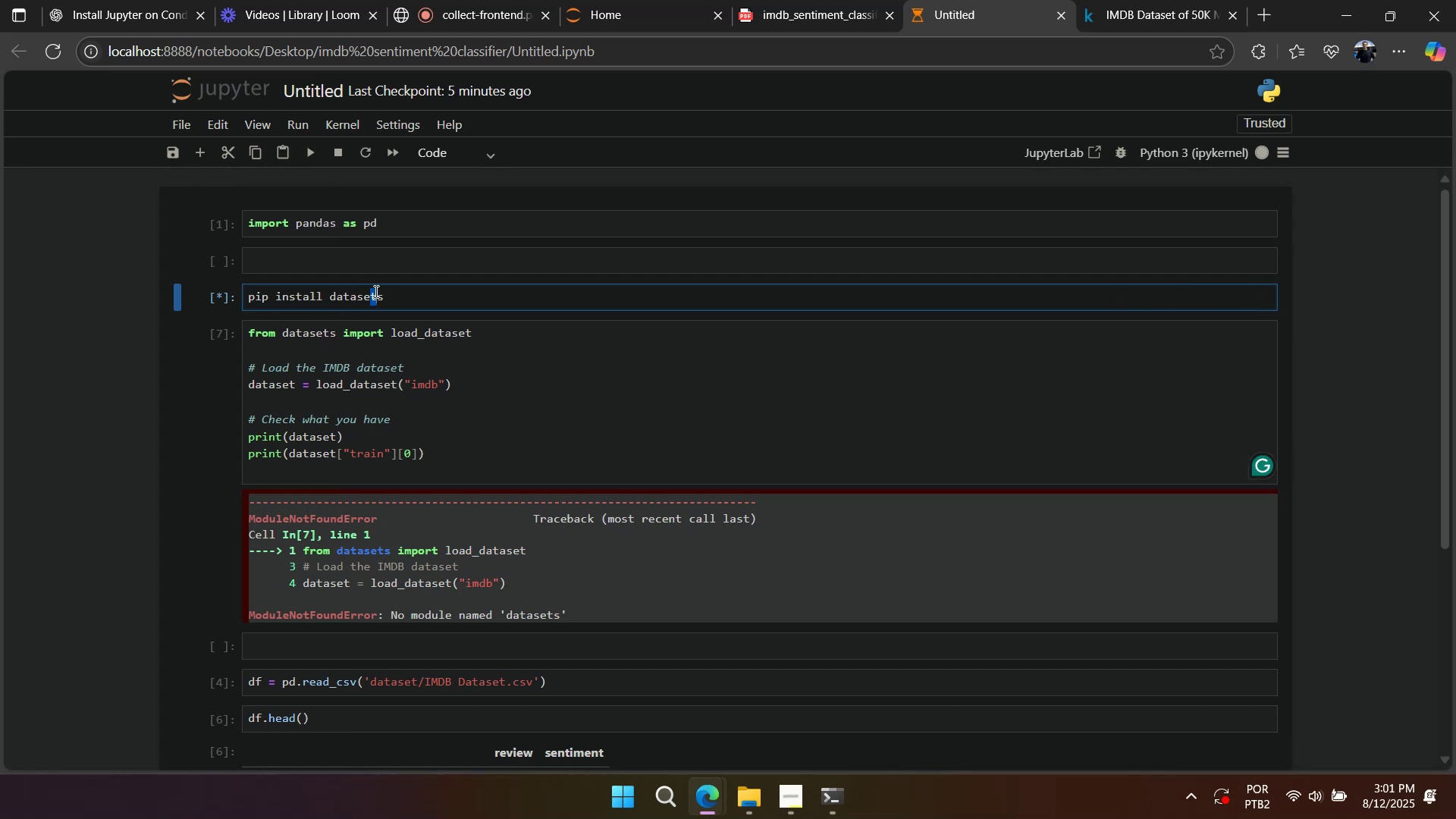 
triple_click([375, 291])
 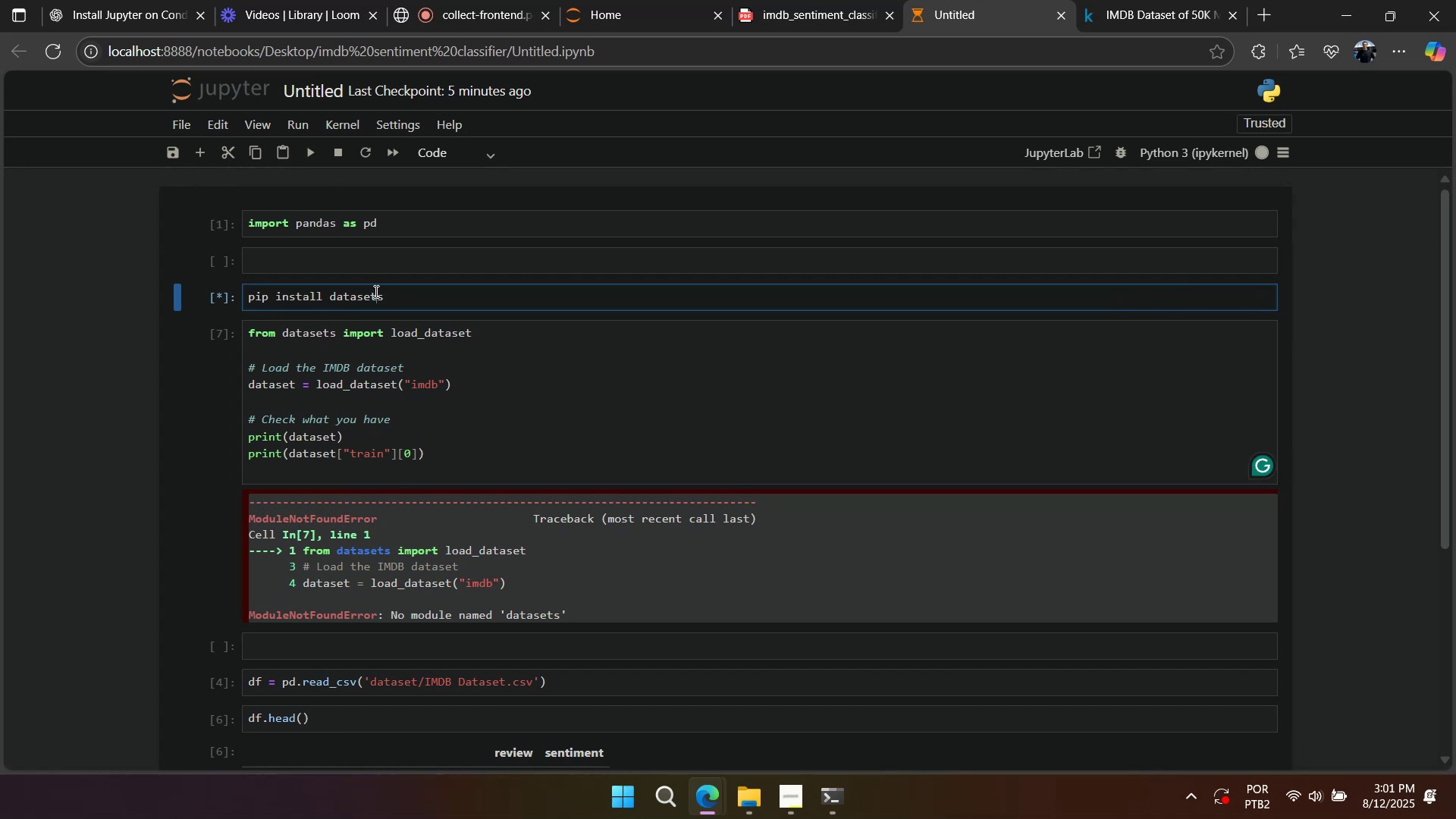 
triple_click([375, 291])
 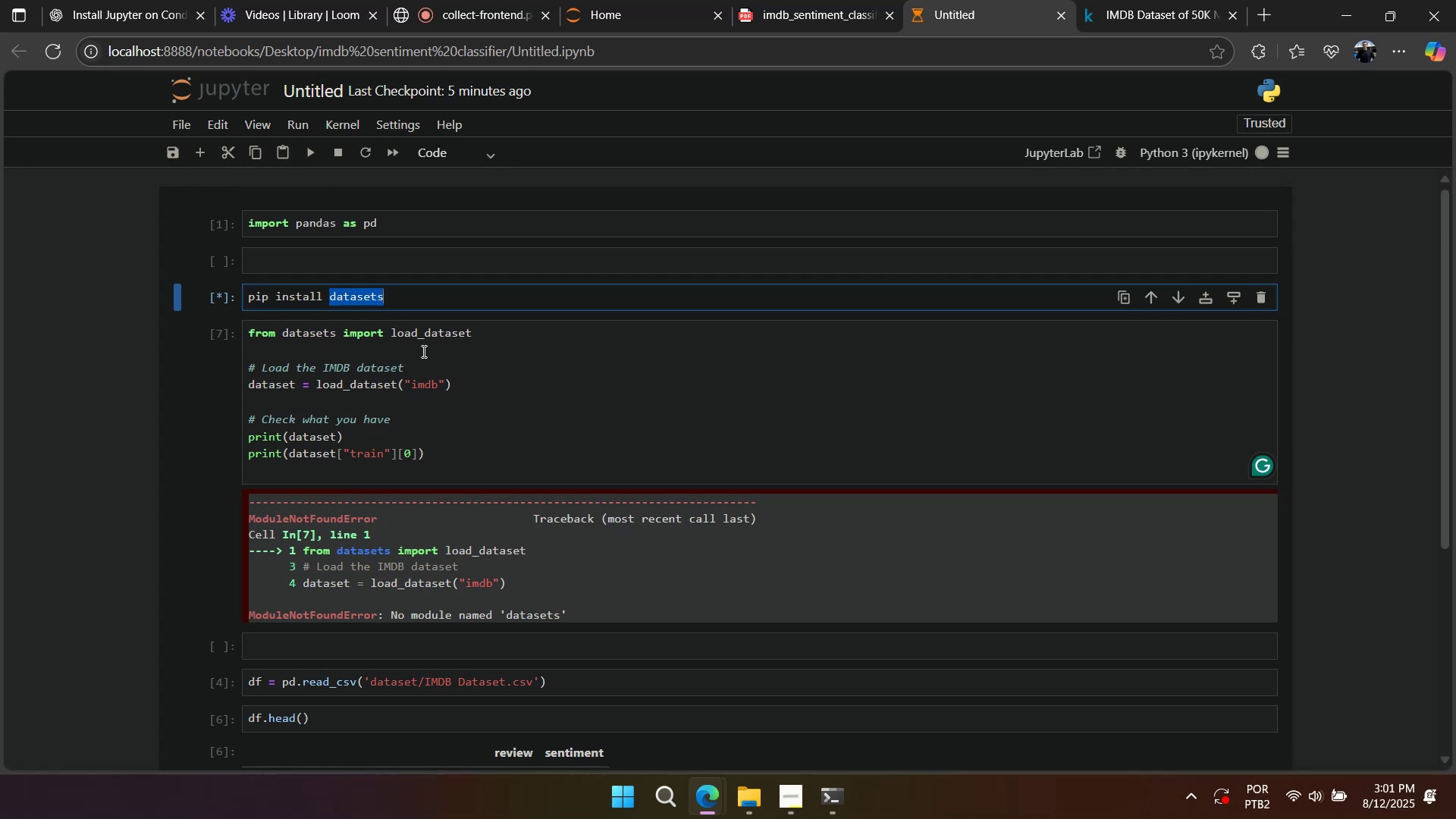 
left_click([581, 450])
 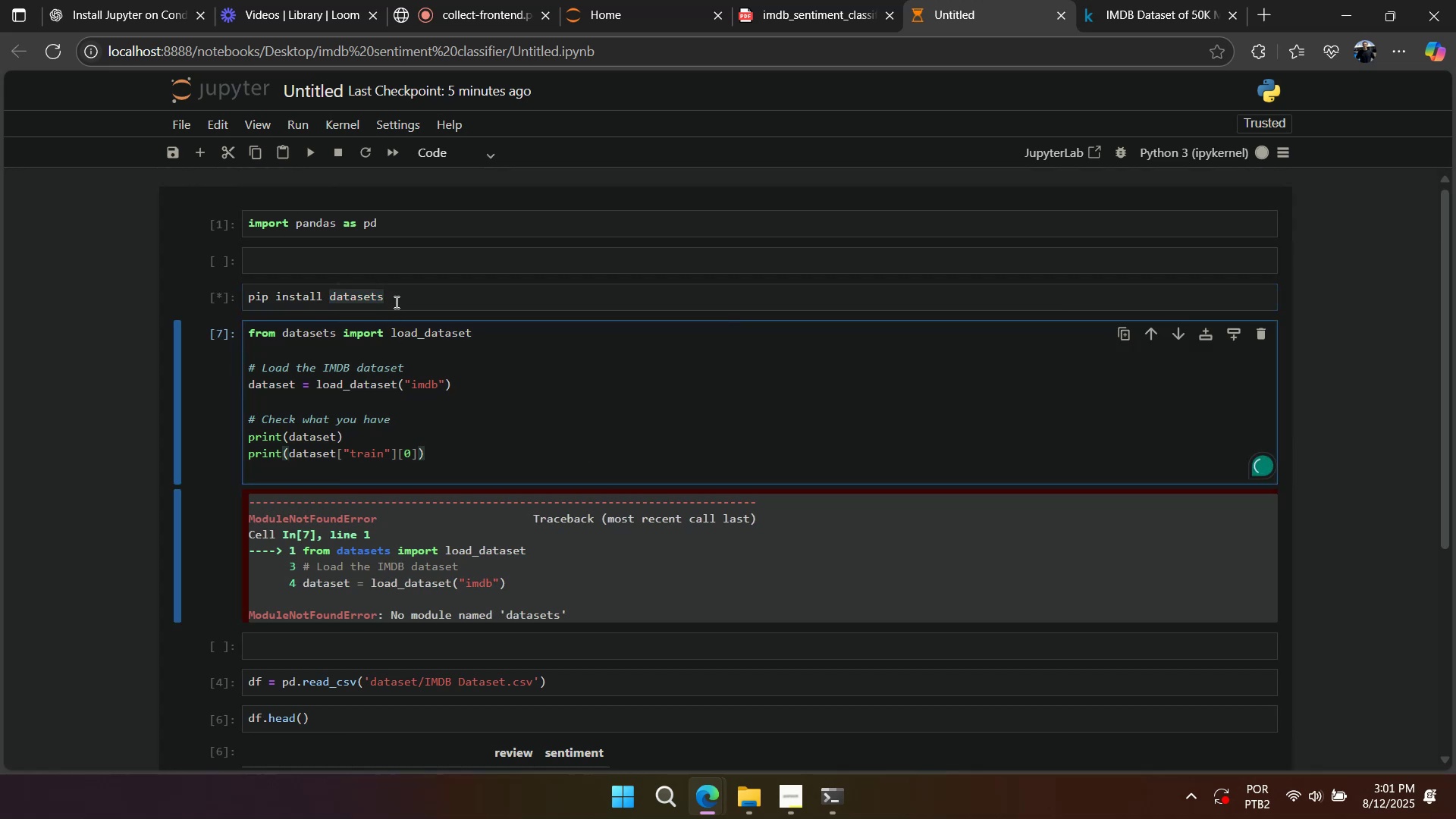 
double_click([395, 300])
 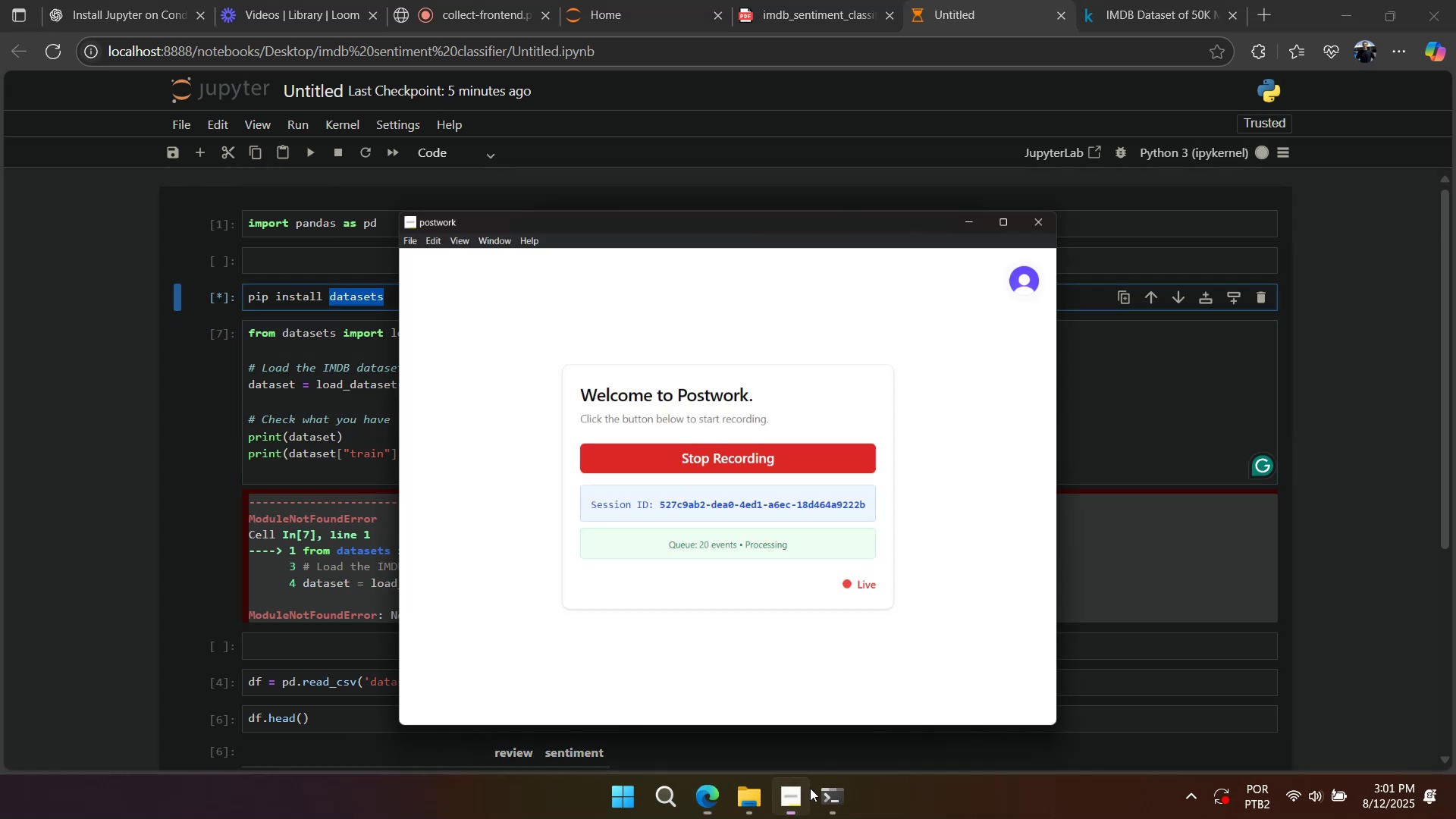 
double_click([805, 788])
 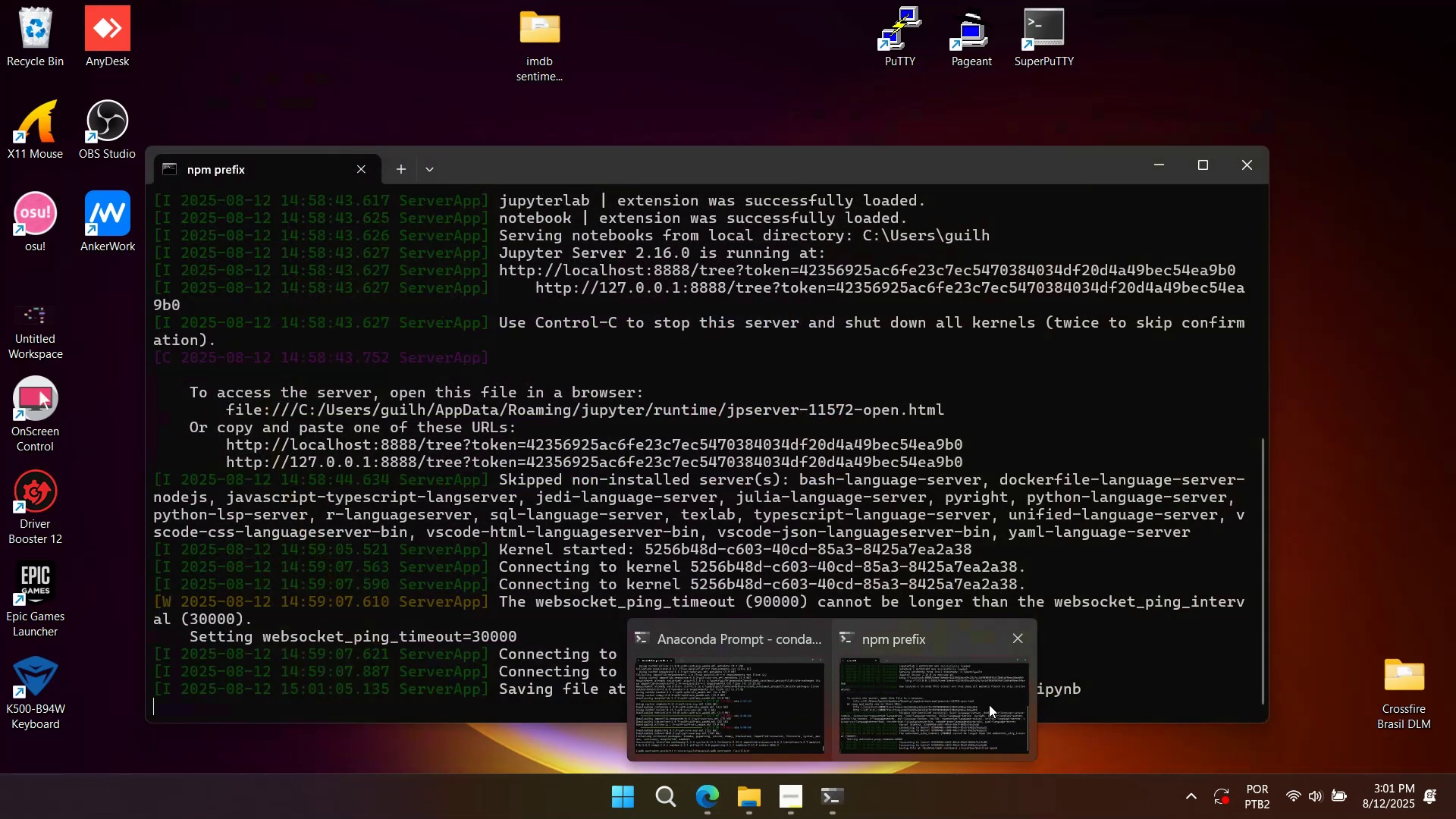 
left_click([972, 701])
 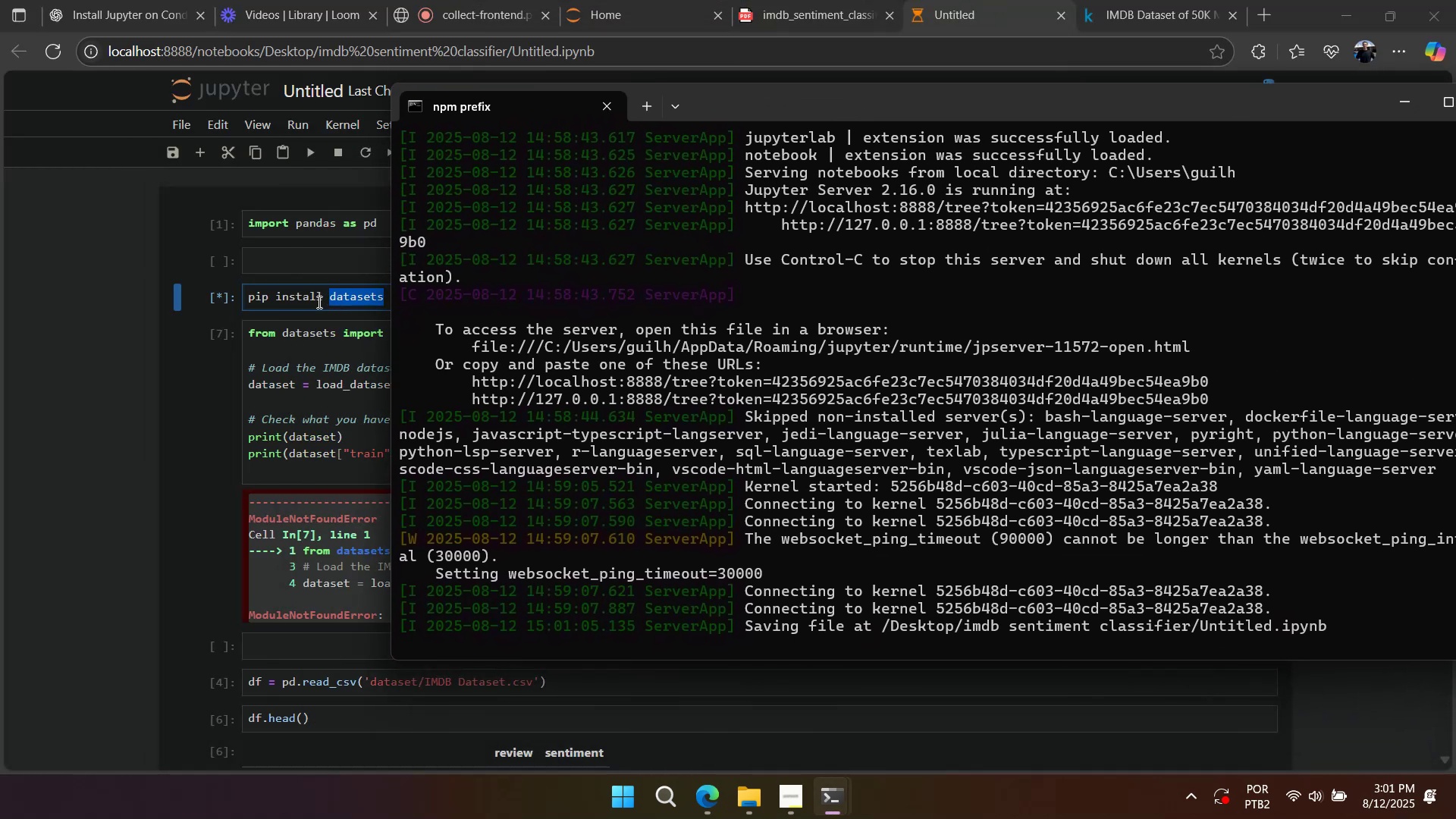 
left_click([840, 788])
 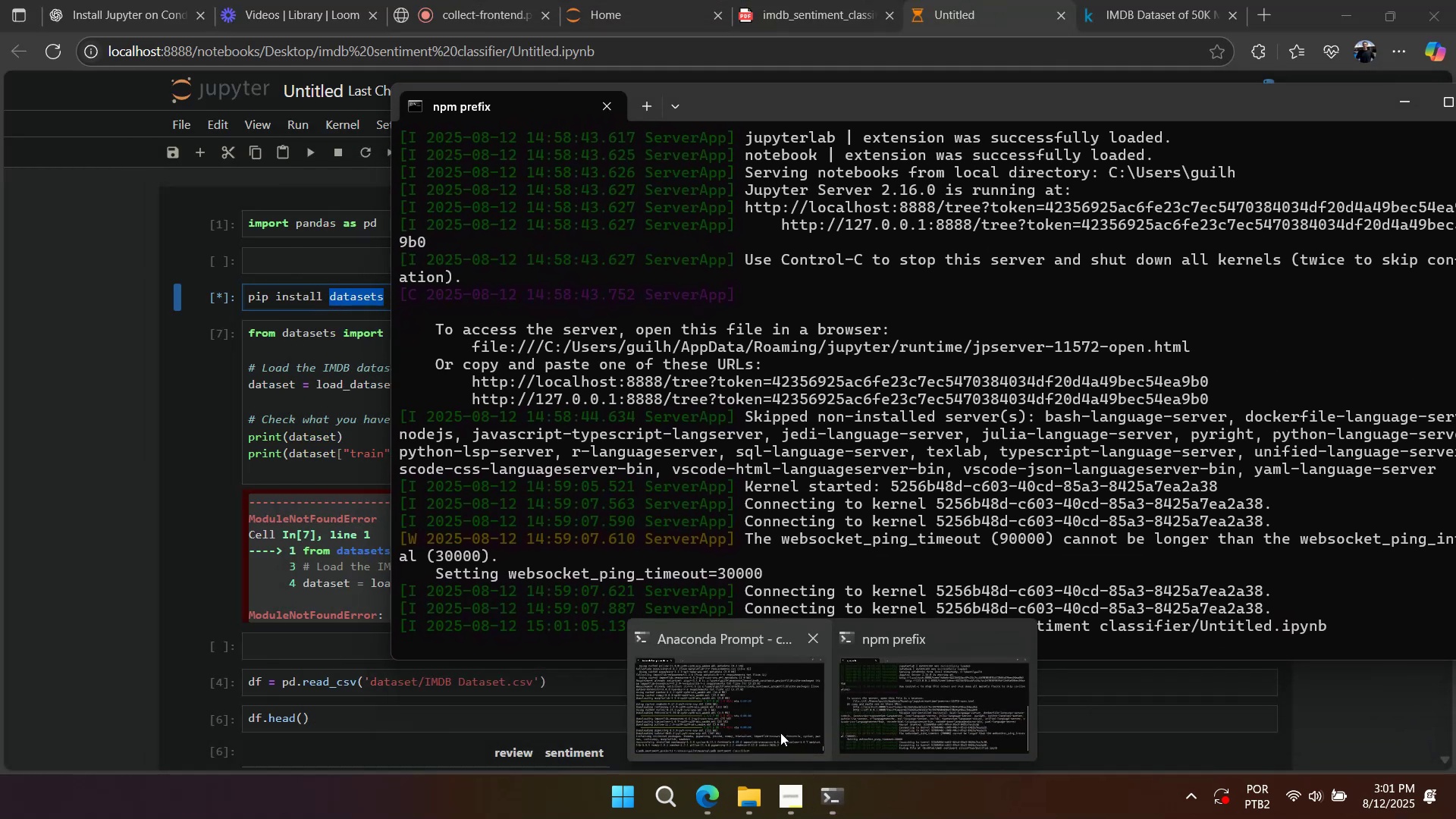 
left_click([761, 721])
 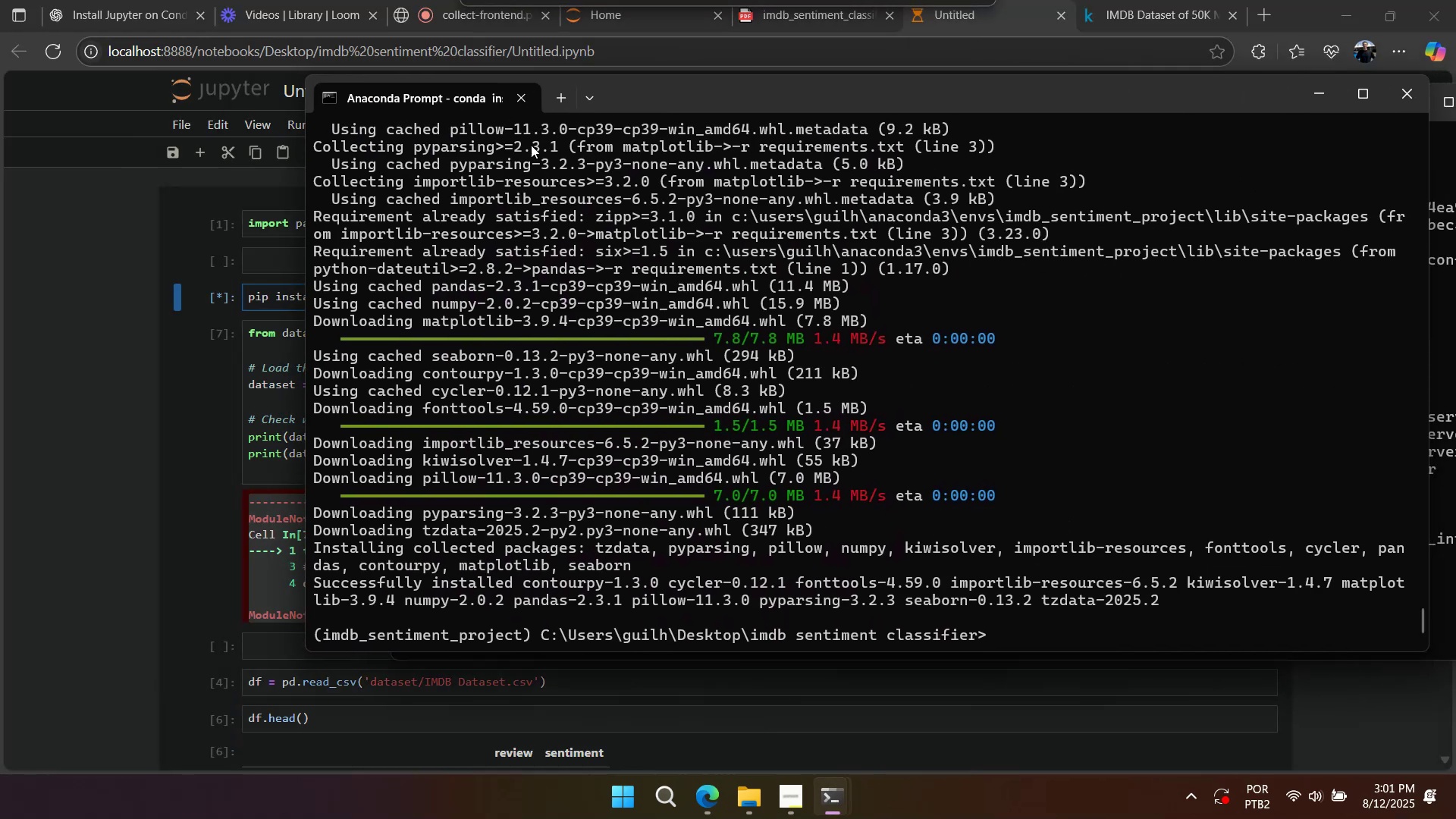 
double_click([275, 297])
 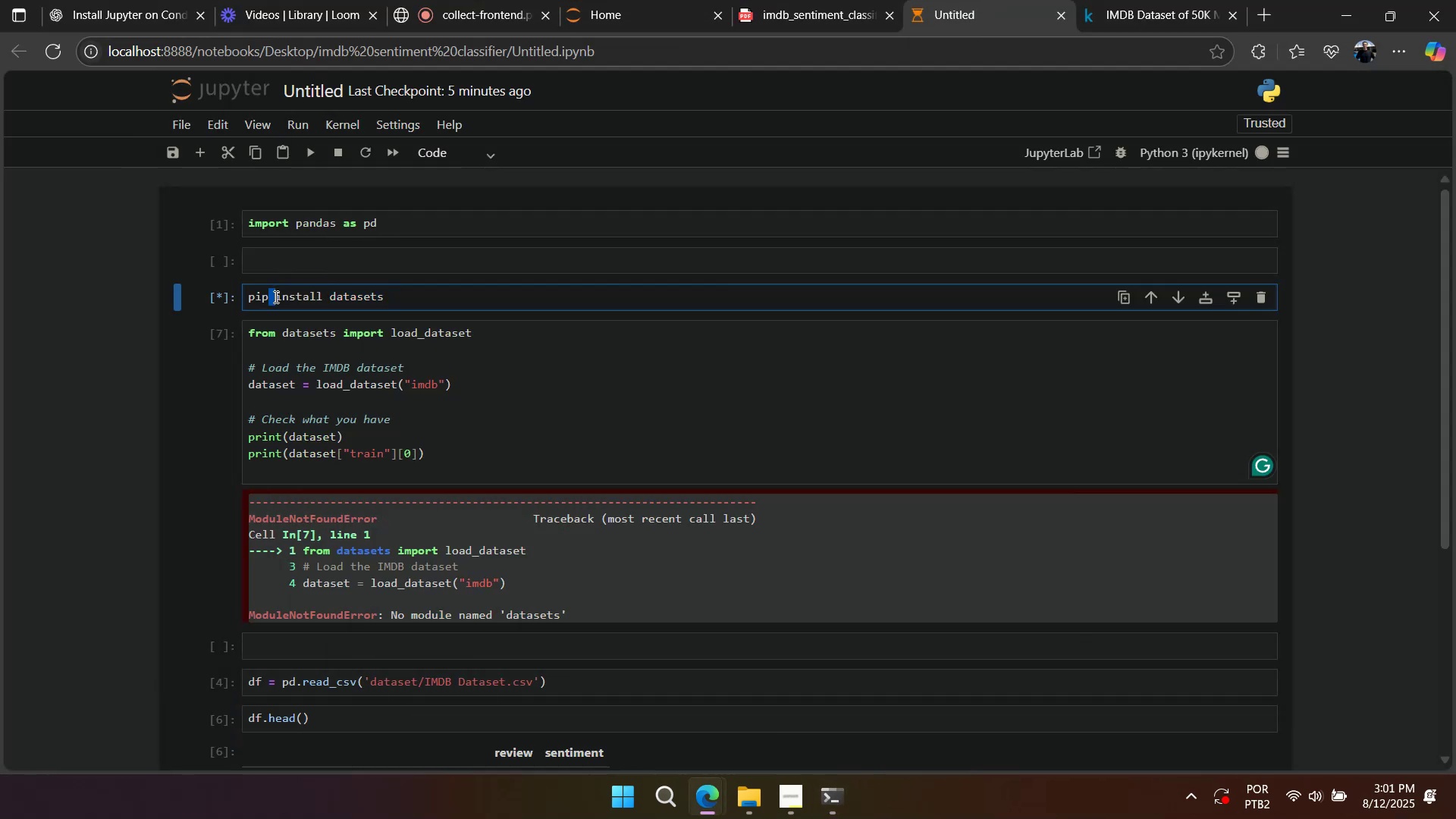 
triple_click([275, 297])
 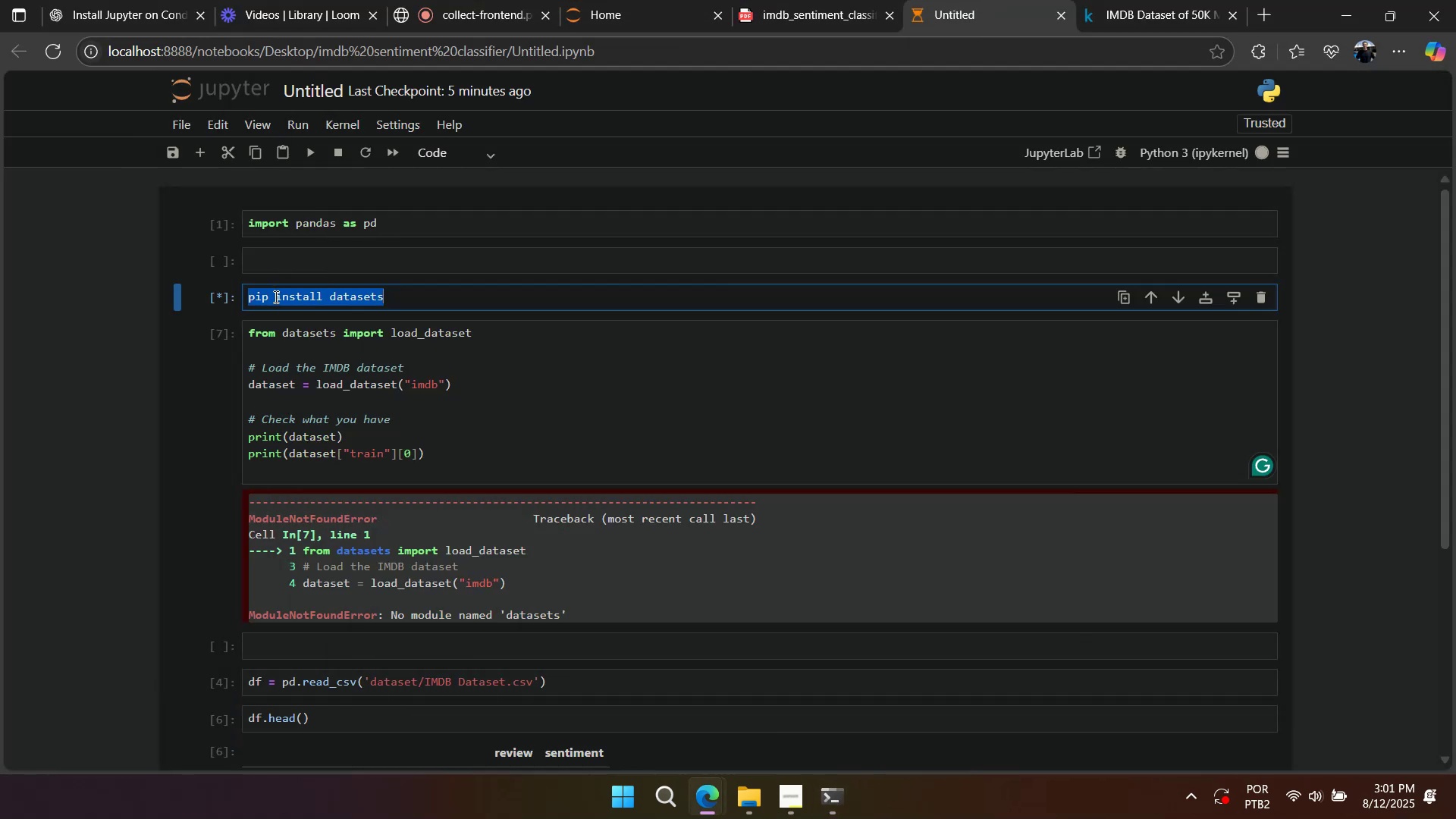 
key(Control+C)
 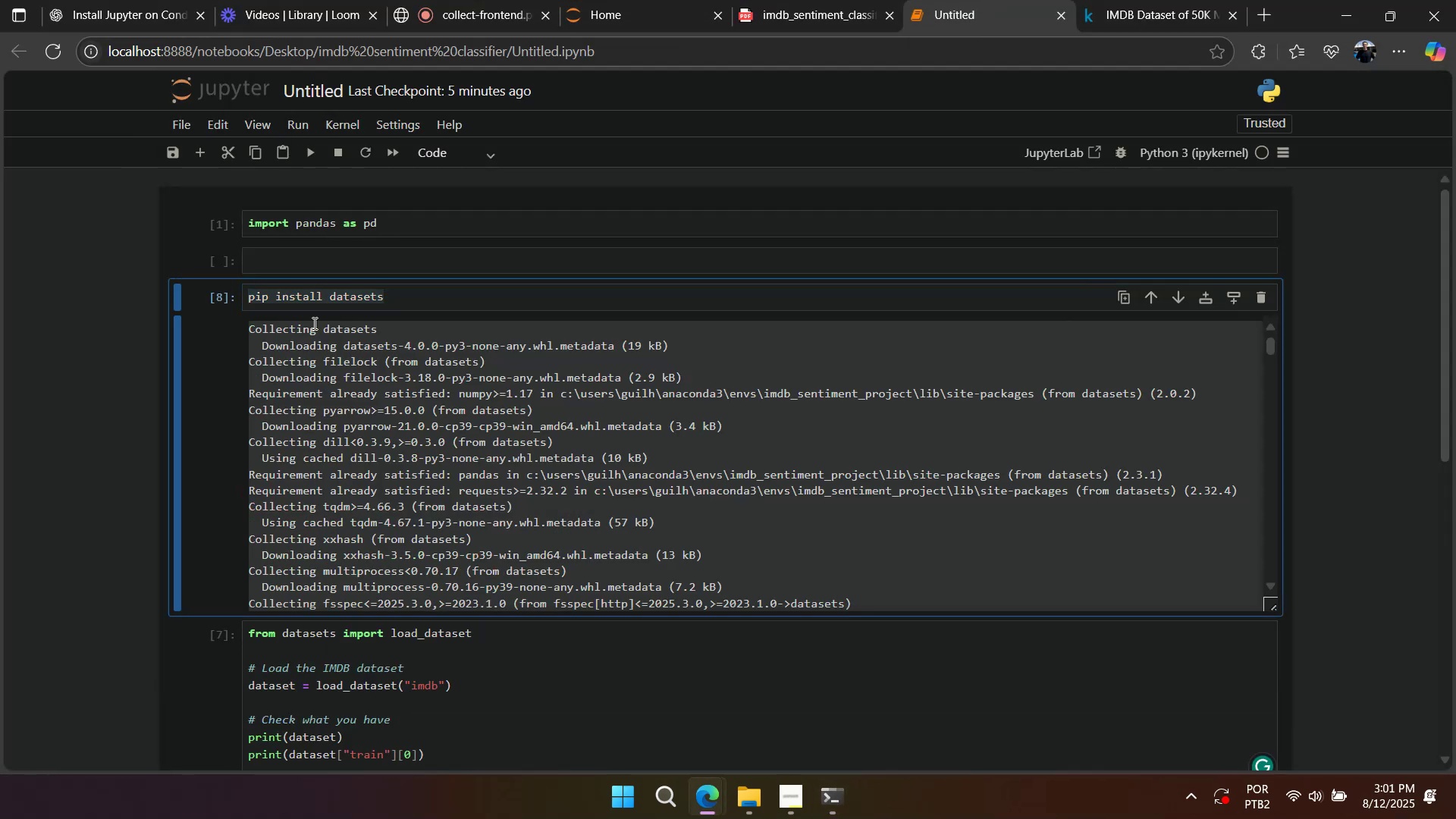 
double_click([235, 299])
 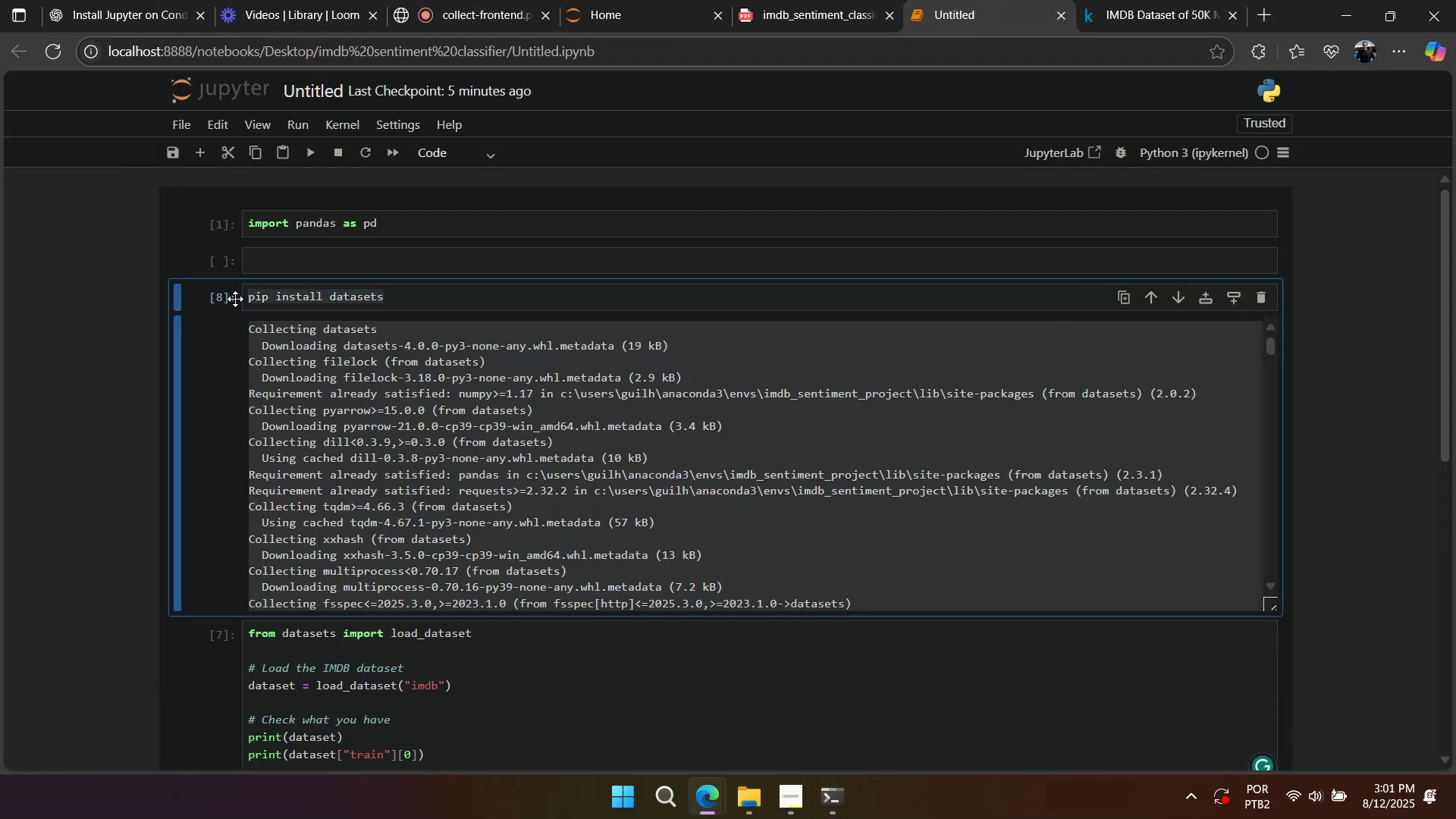 
type(dd)
 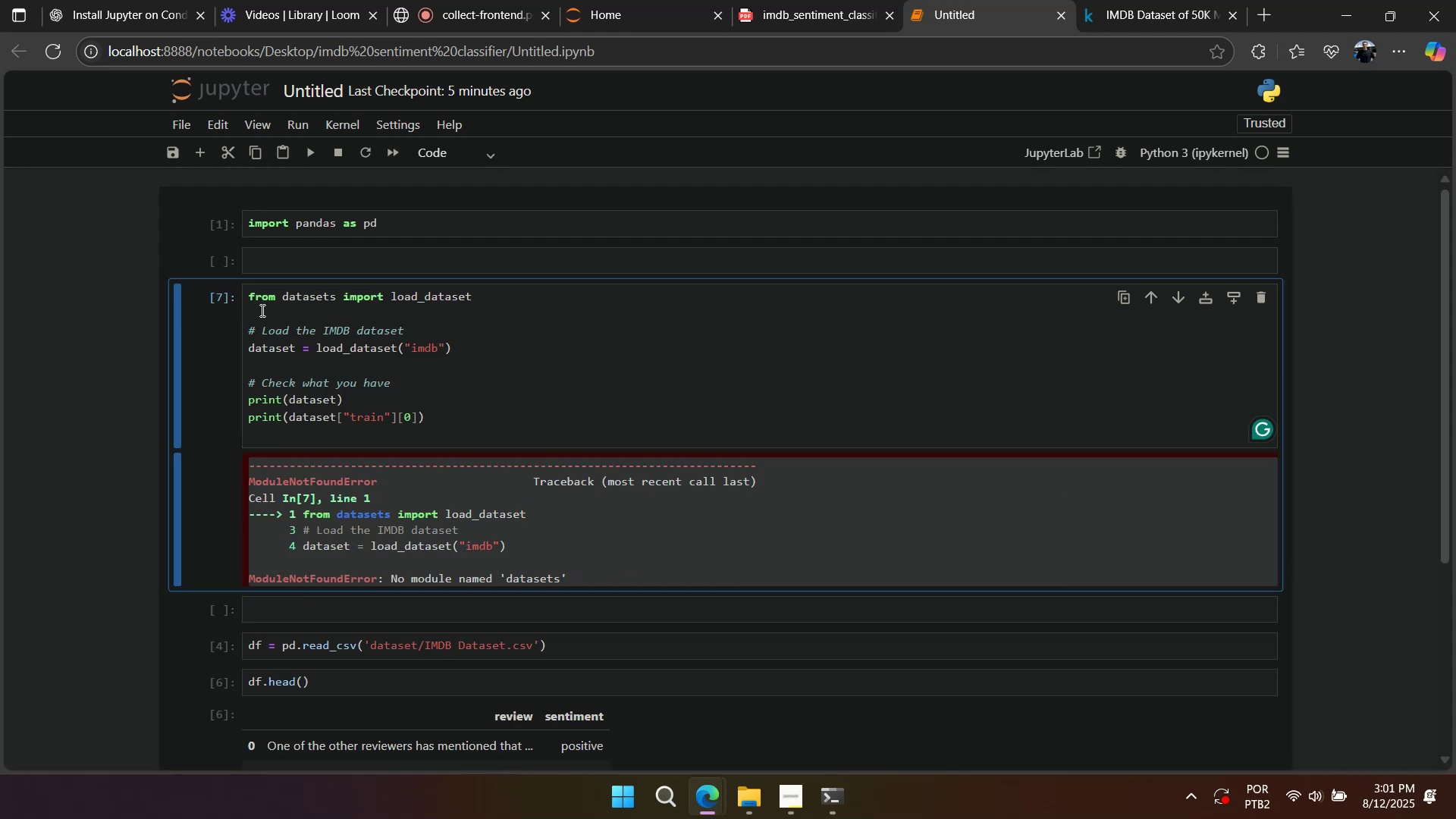 
left_click([331, 334])
 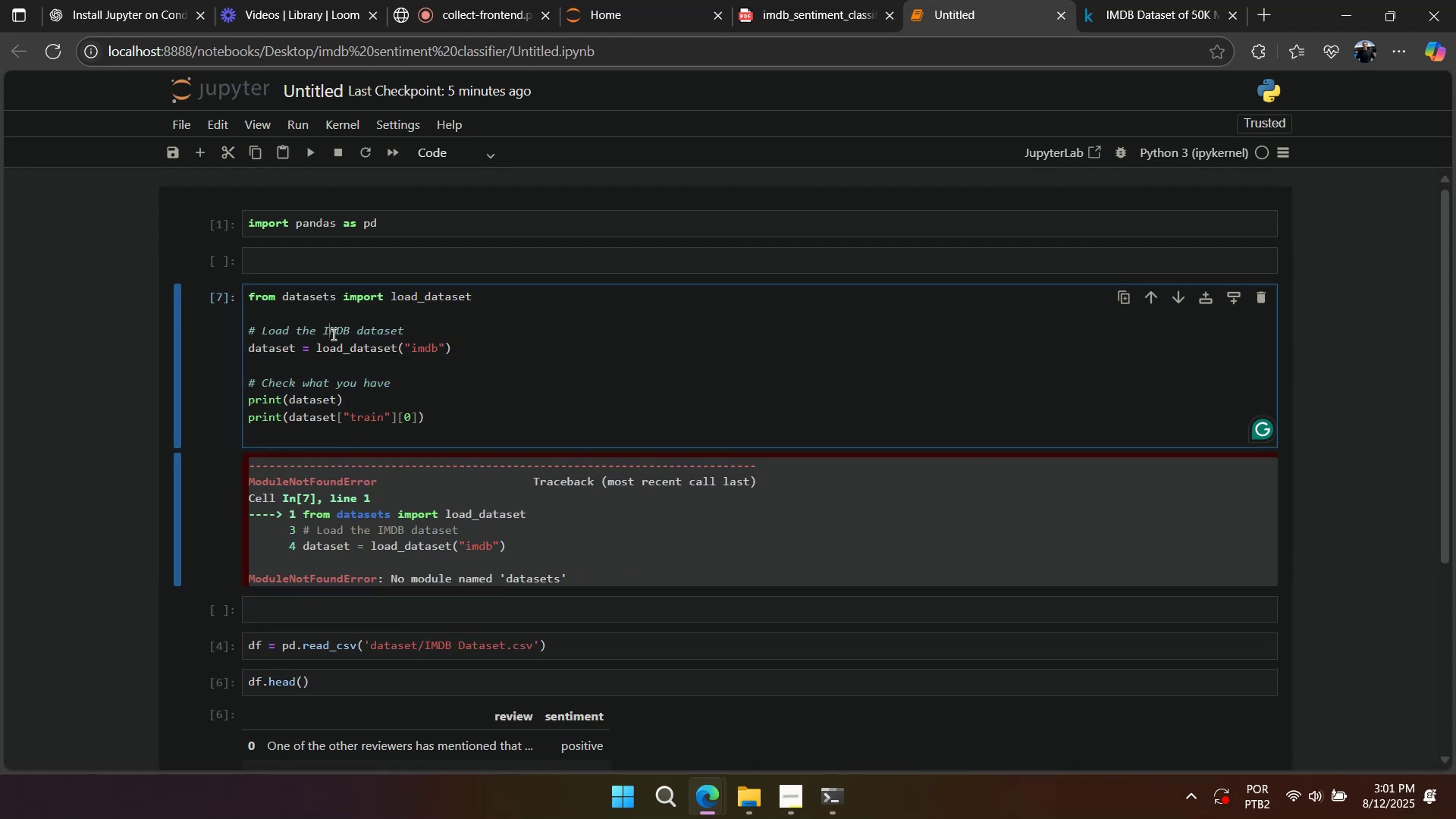 
key(Shift+Enter)
 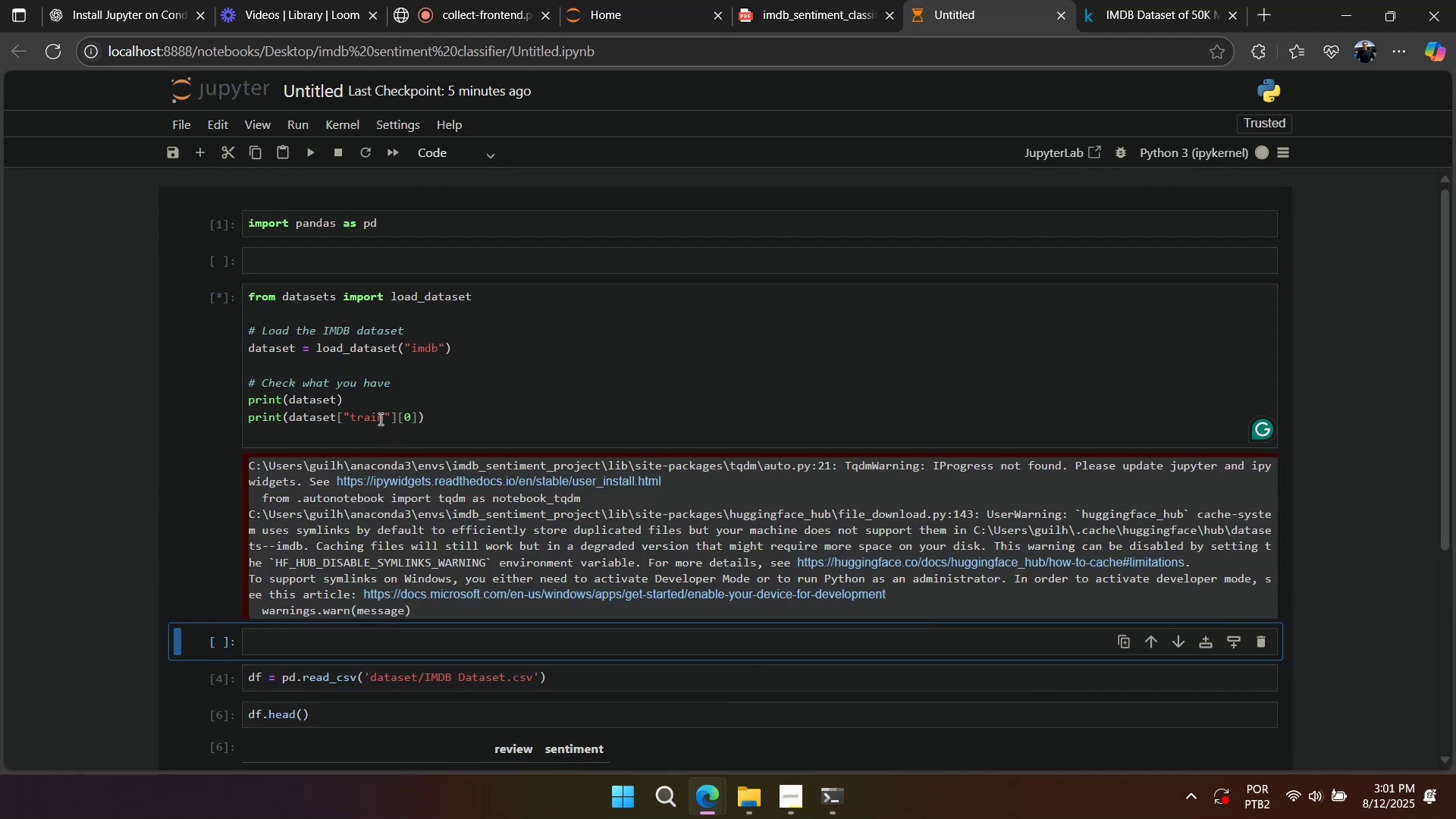 
scroll: coordinate [343, 340], scroll_direction: down, amount: 2.0
 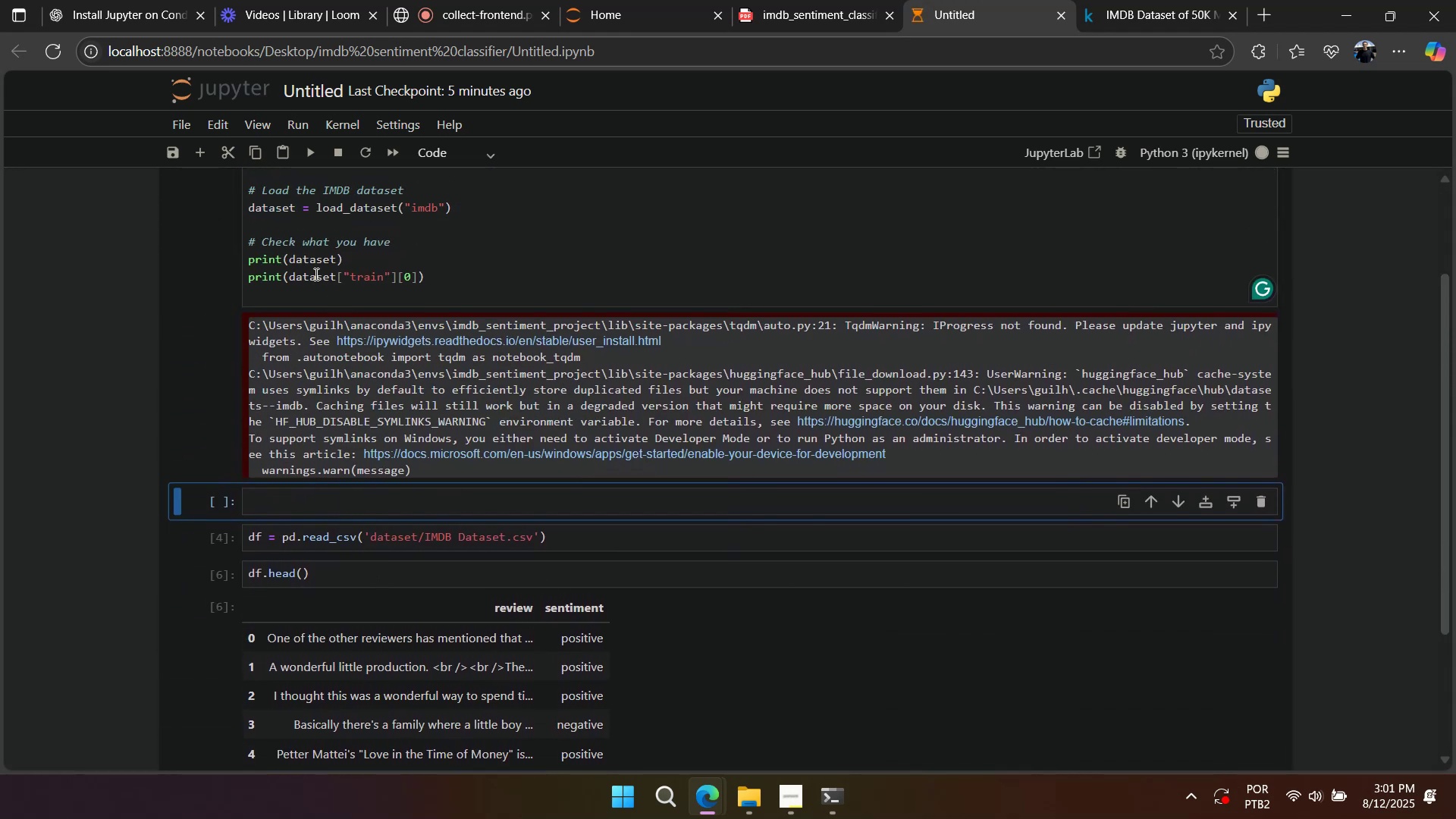 
double_click([312, 278])
 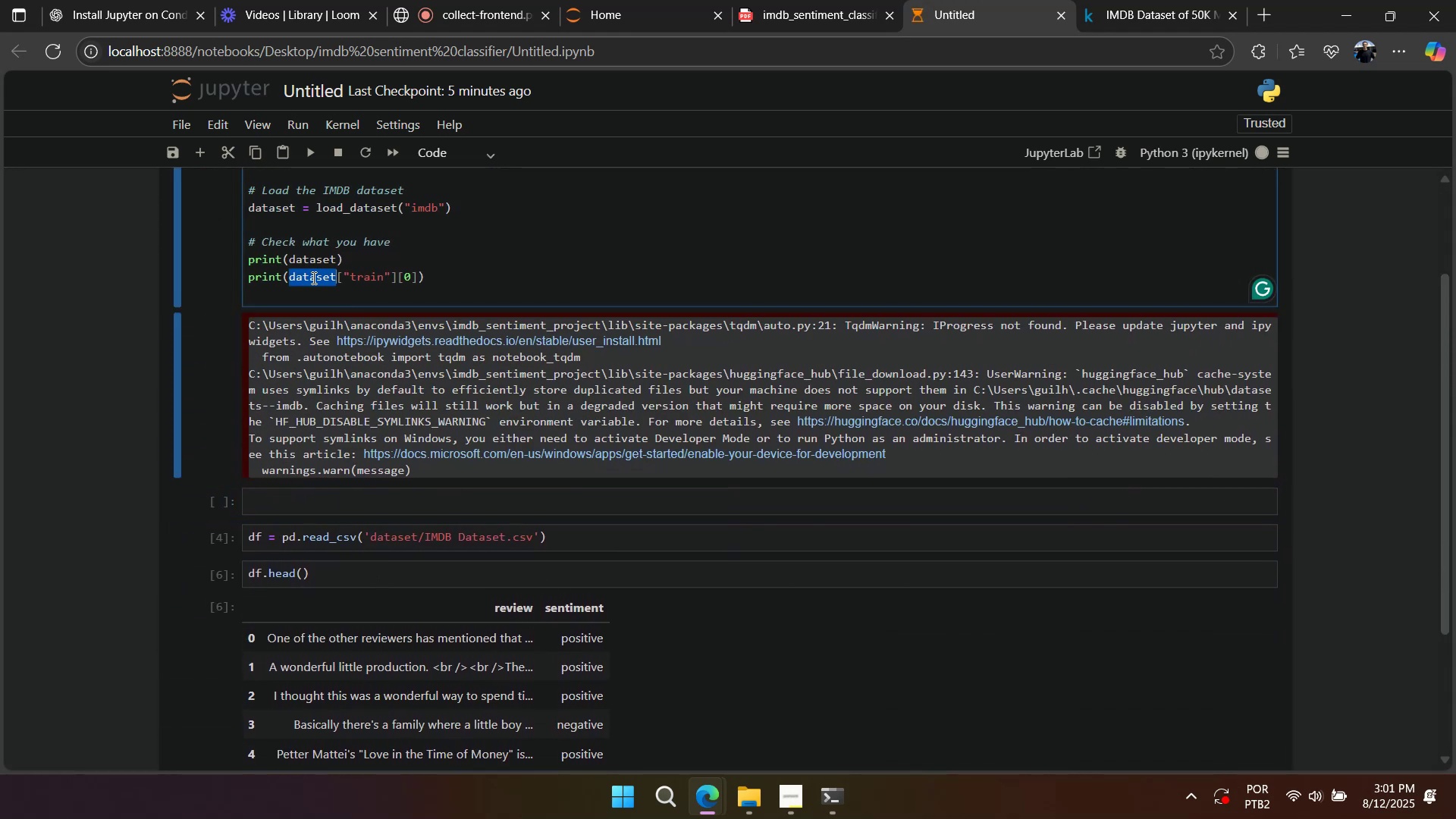 
key(Control+ControlLeft)
 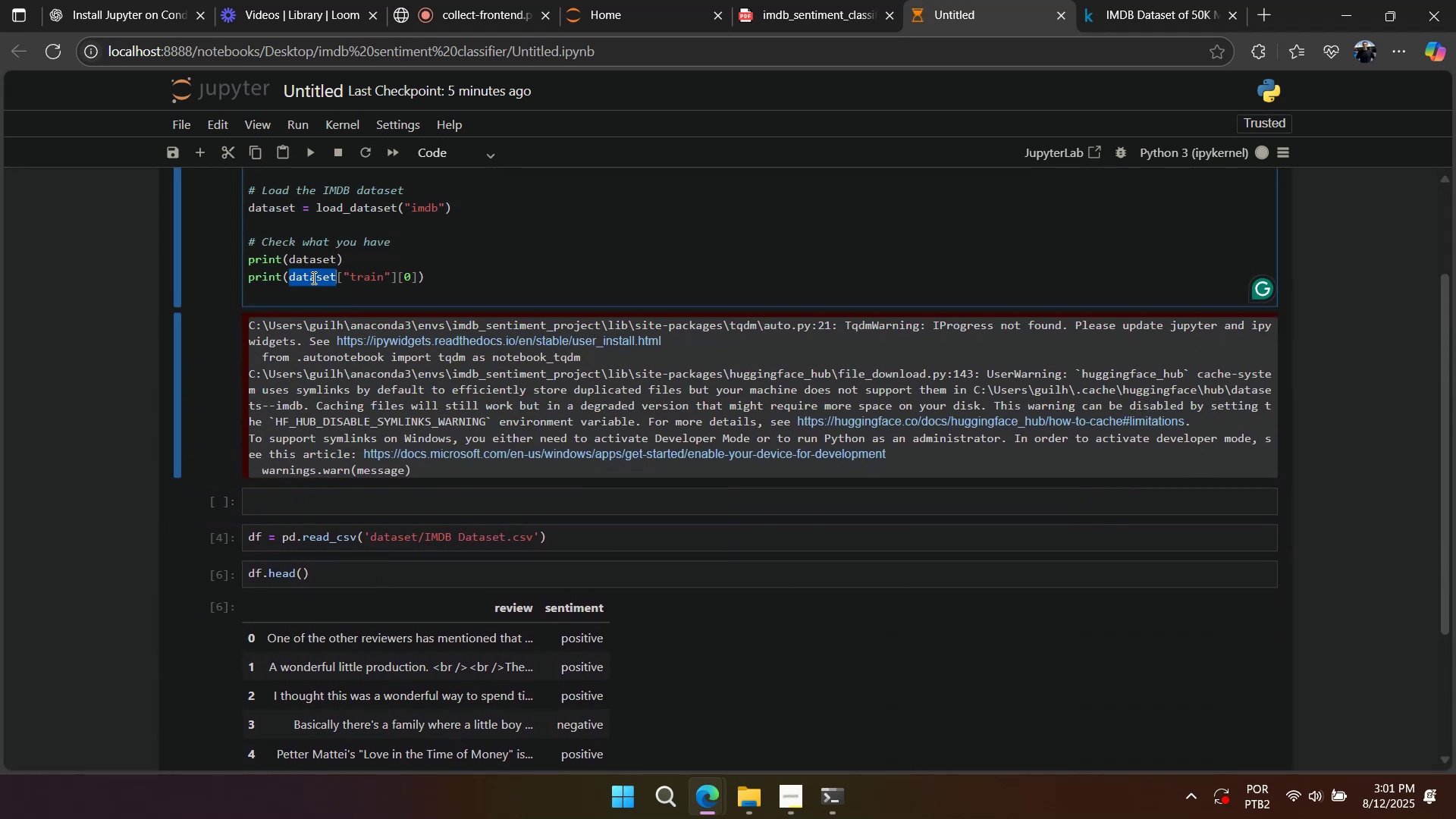 
key(Control+C)
 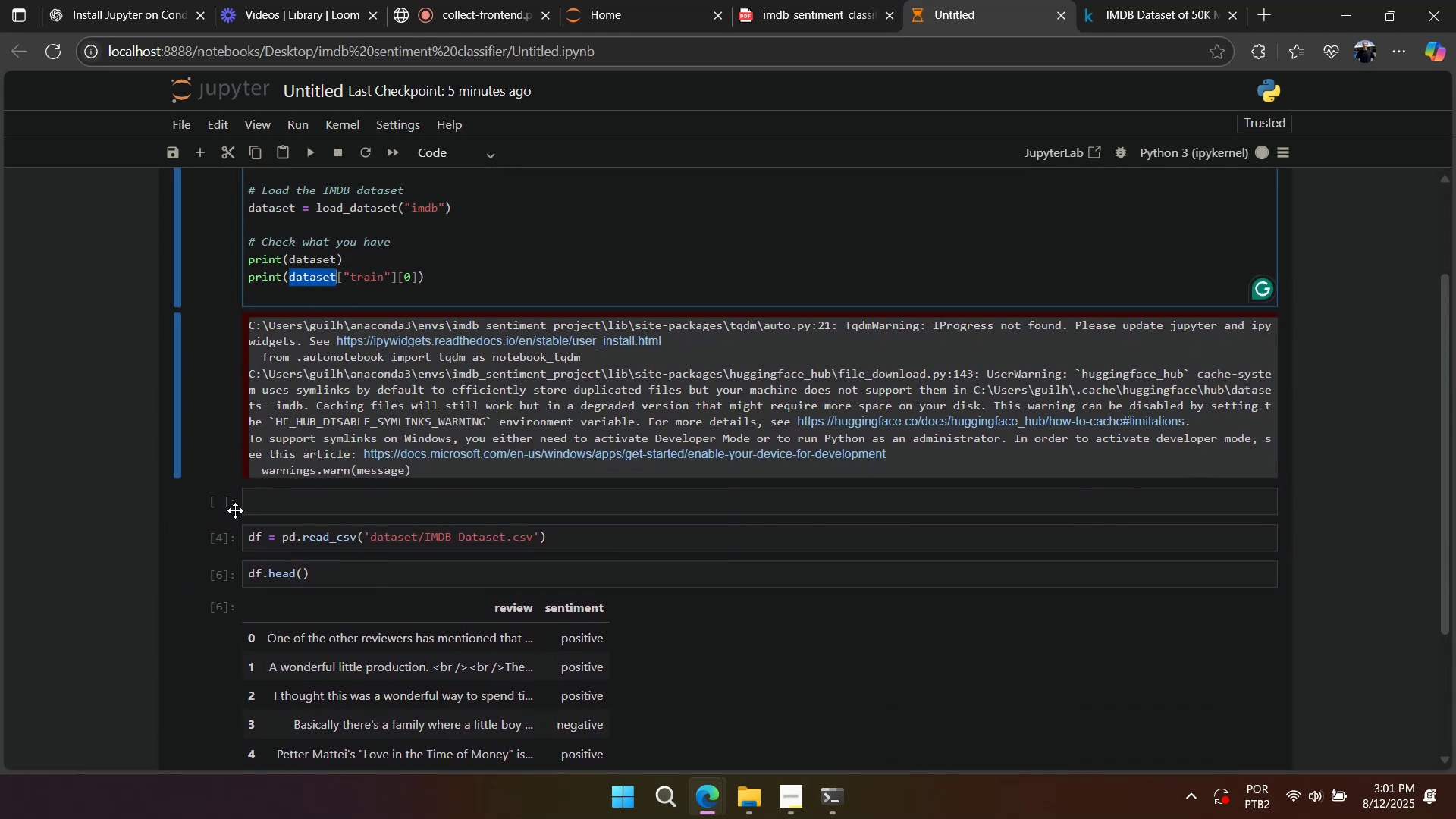 
left_click([228, 507])
 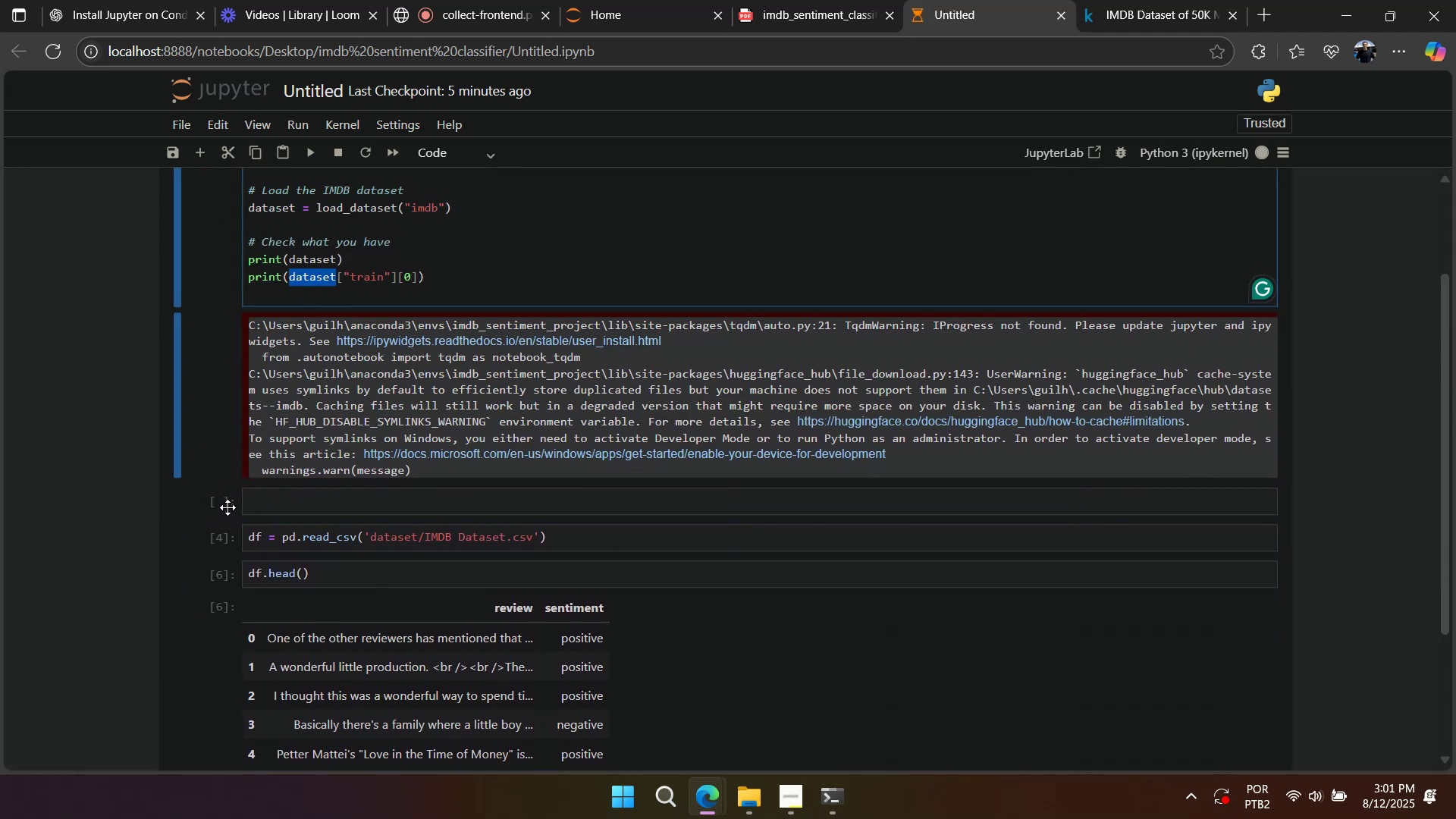 
type(aaaaaa)
 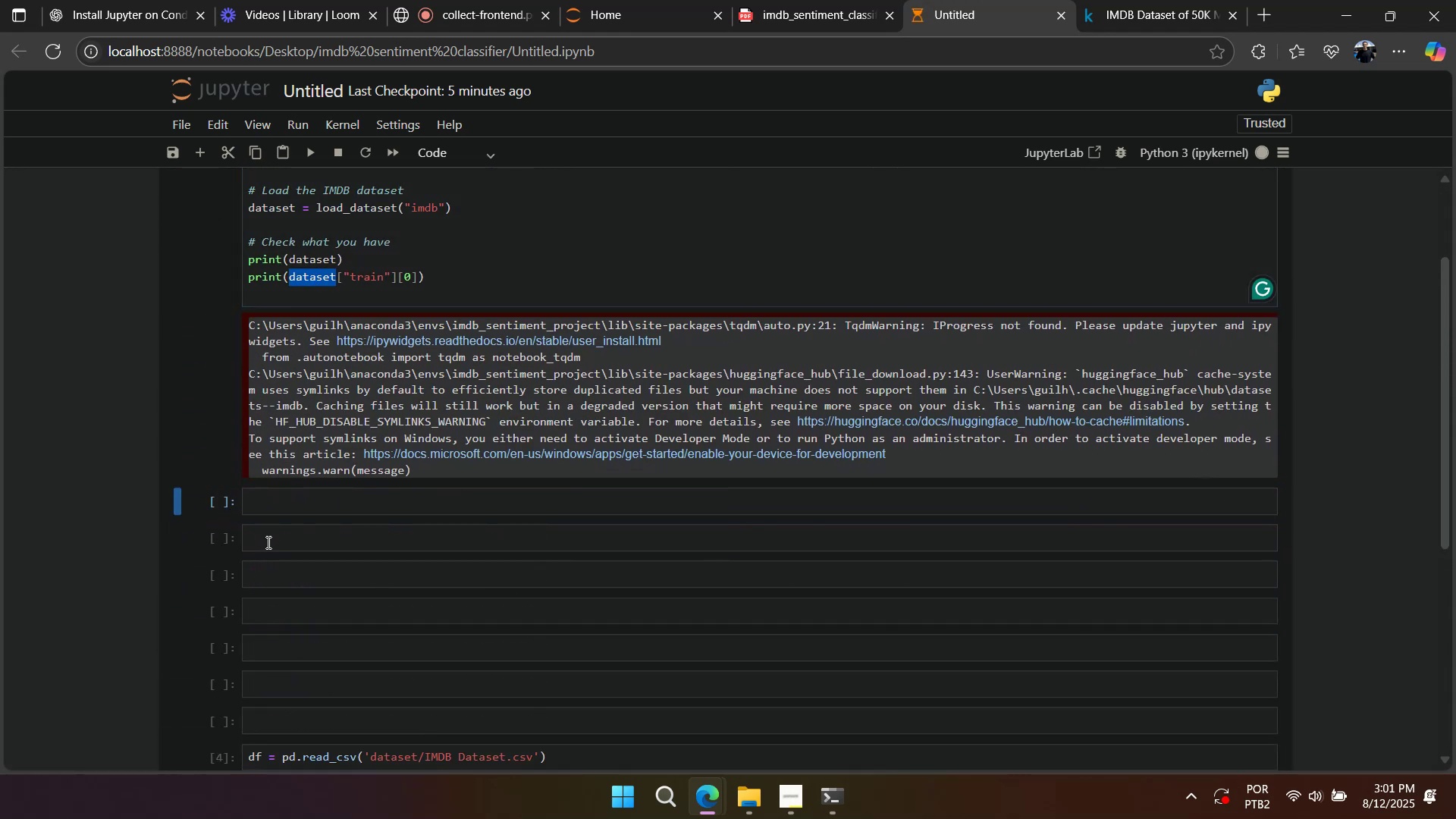 
left_click([267, 542])
 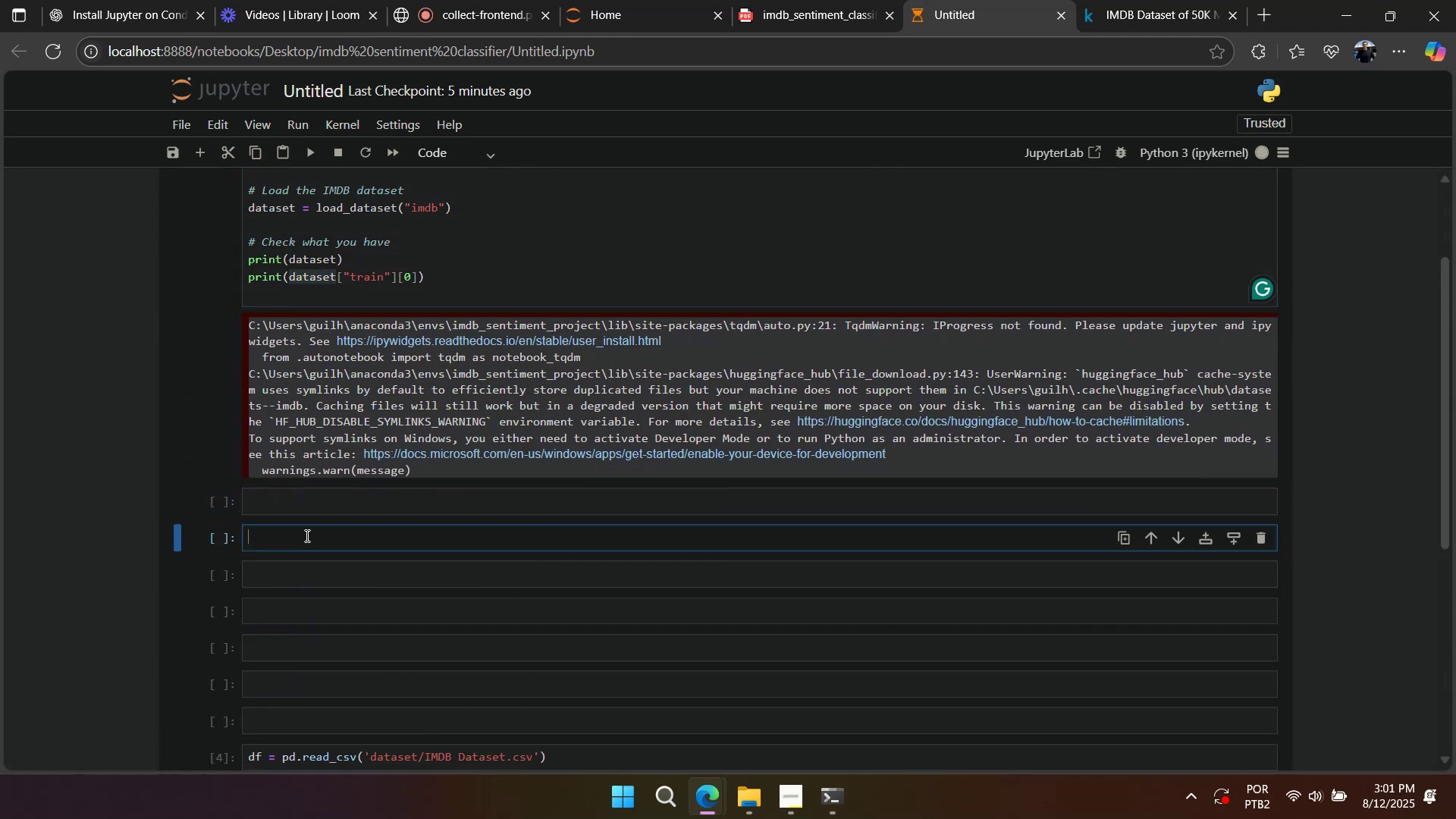 
scroll: coordinate [344, 529], scroll_direction: up, amount: 5.0
 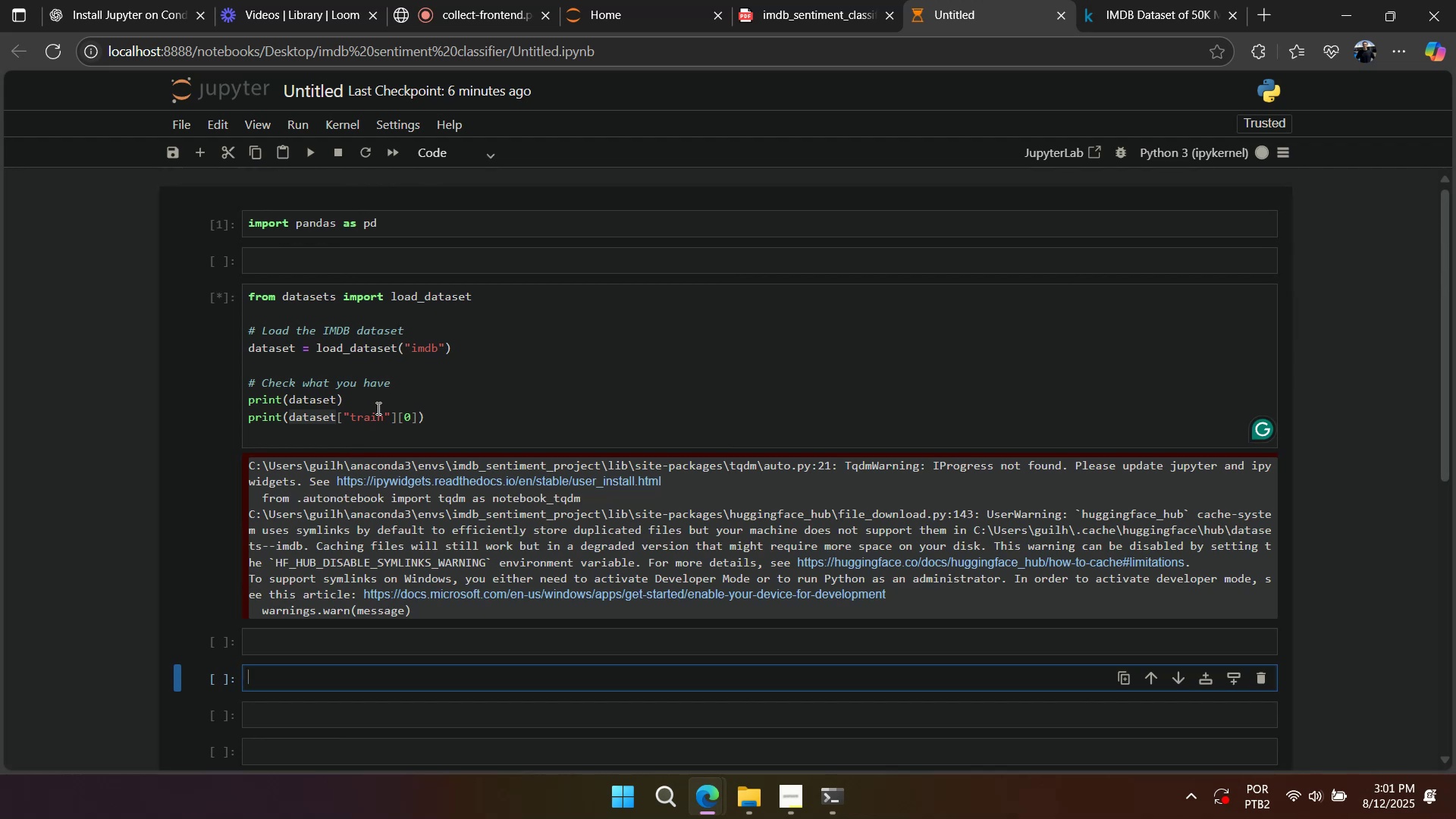 
scroll: coordinate [482, 551], scroll_direction: down, amount: 1.0
 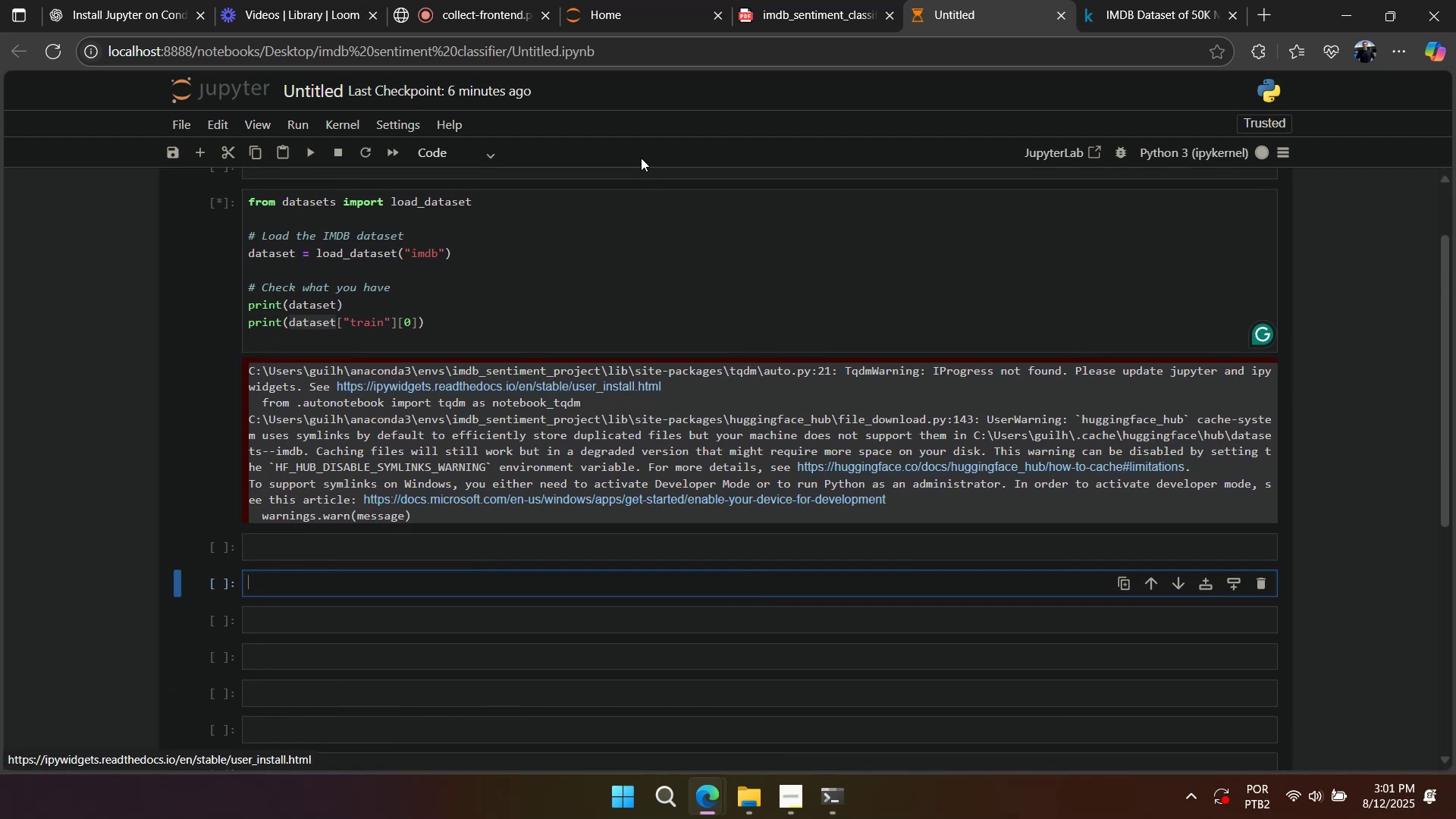 
wait(5.14)
 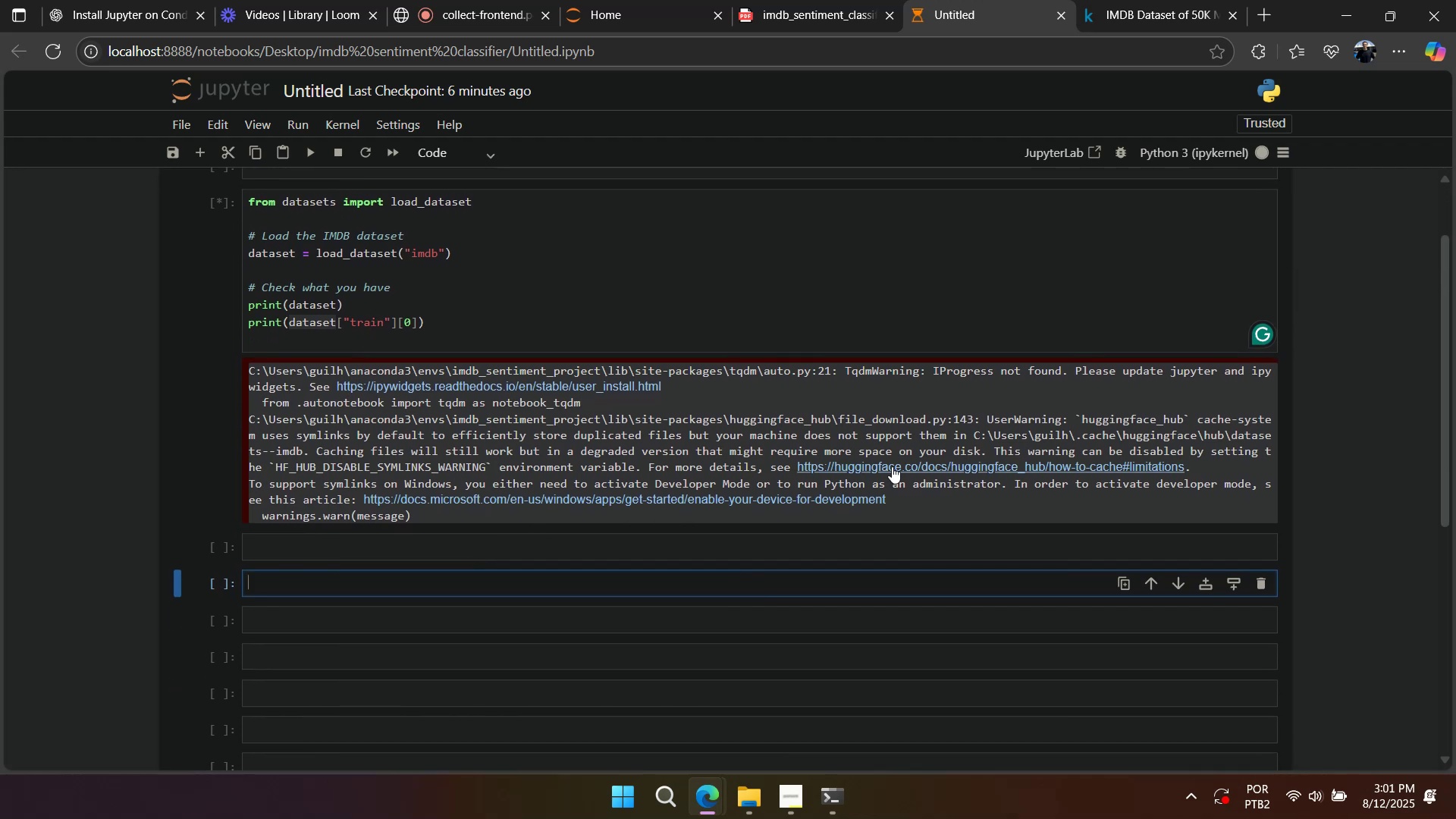 
double_click([1051, 46])
 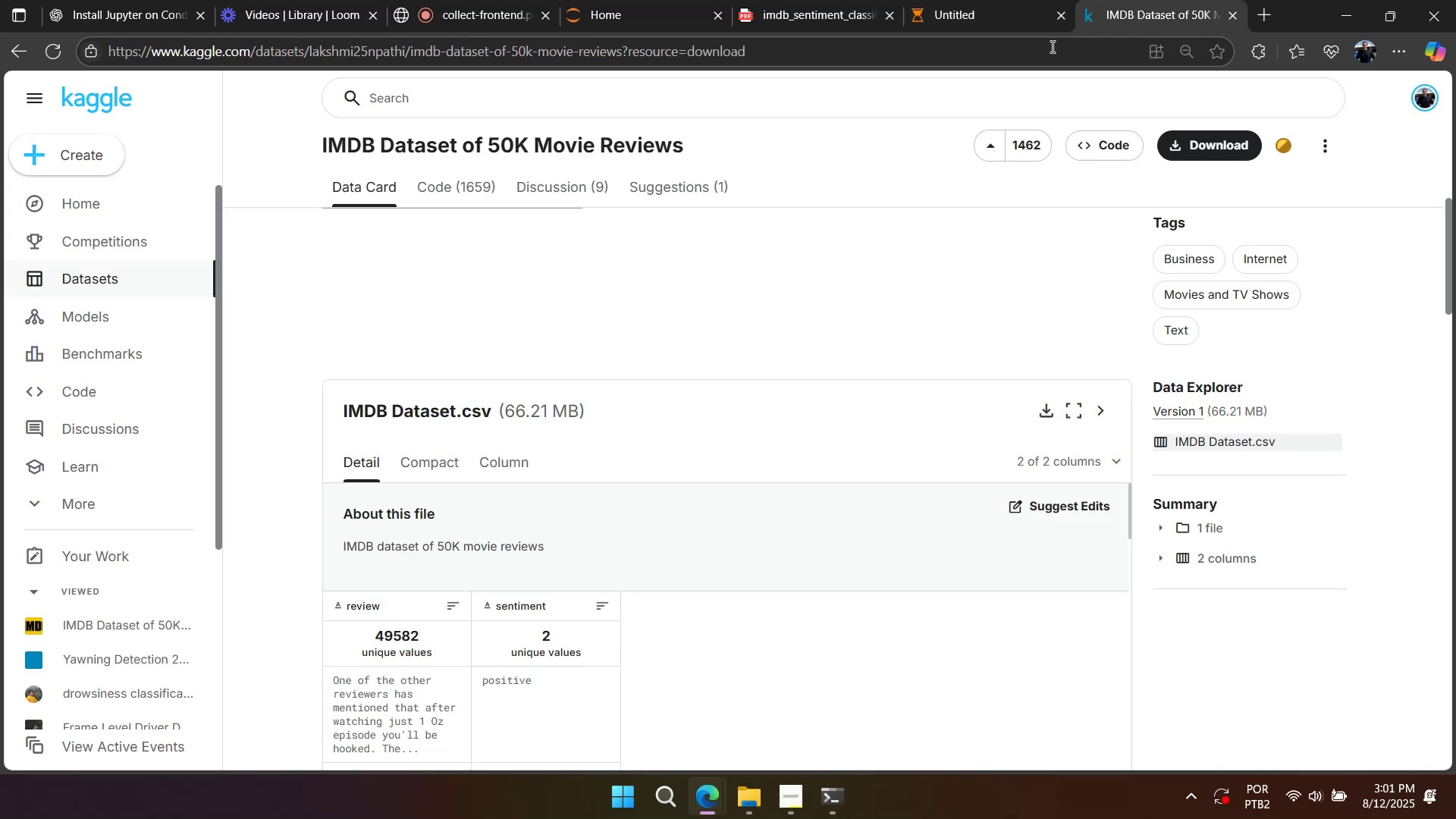 
key(Control+C)
 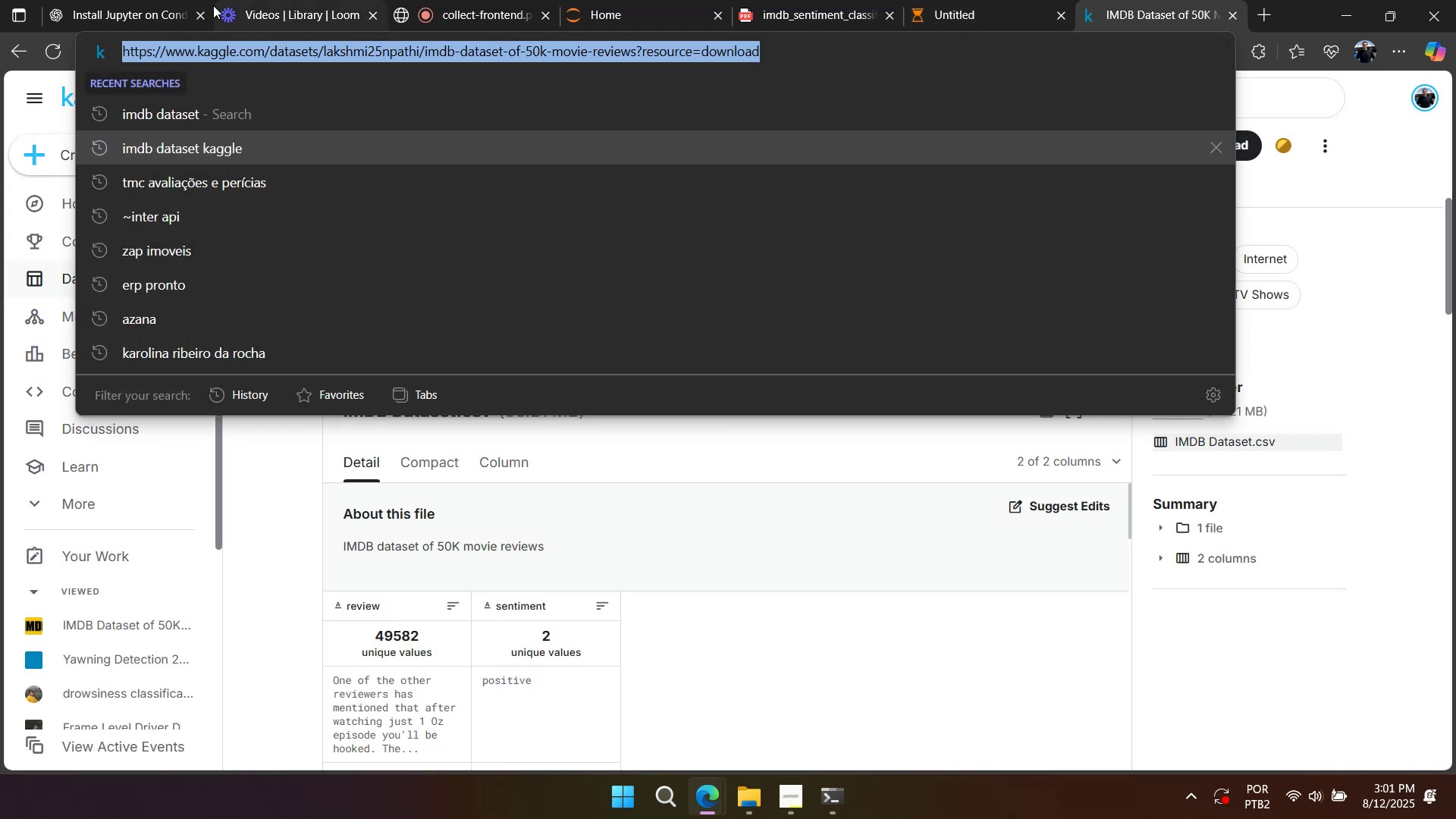 
left_click([172, 14])
 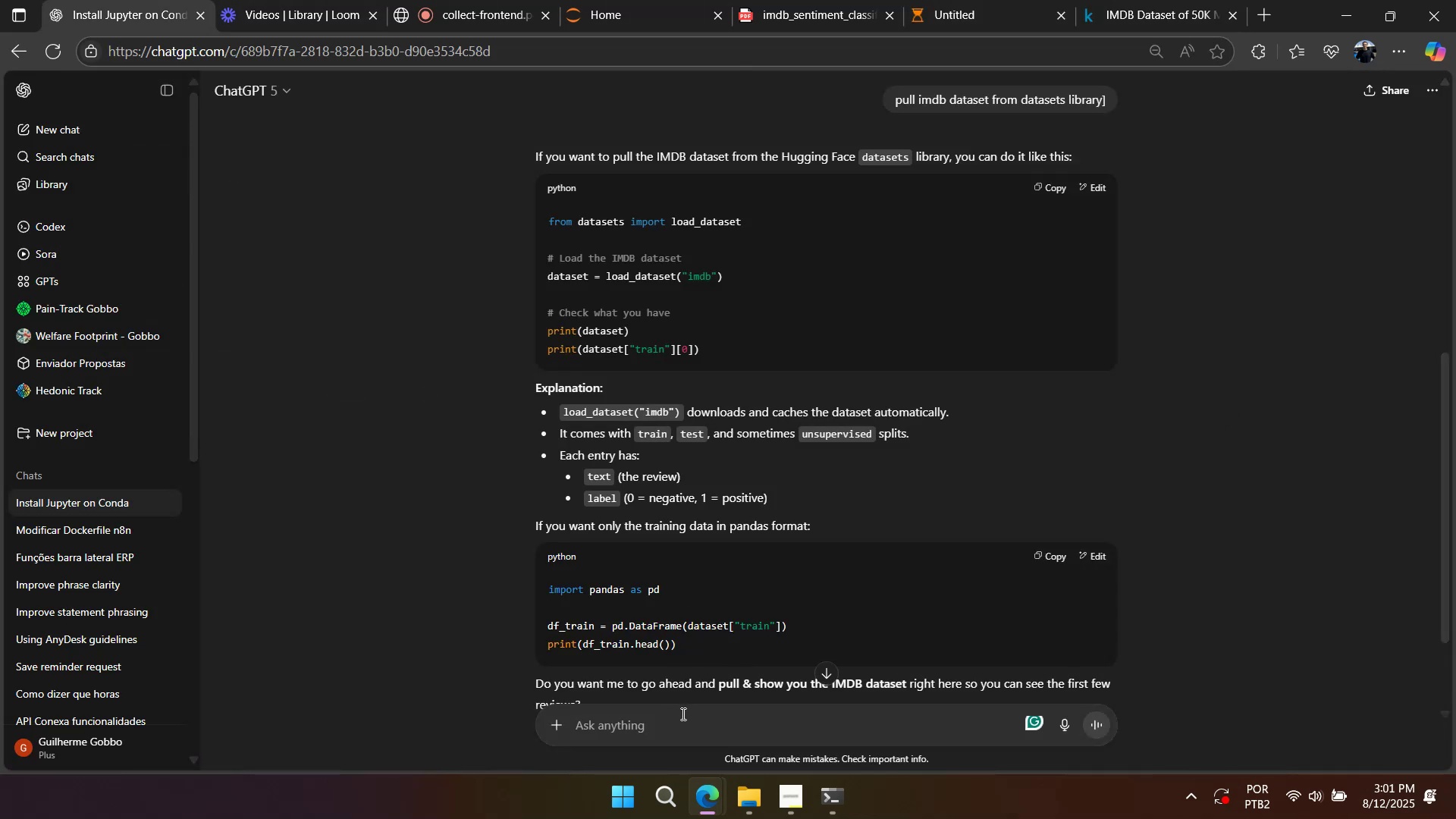 
type(differene )
key(Backspace)
key(Backspace)
type(ce between )
 